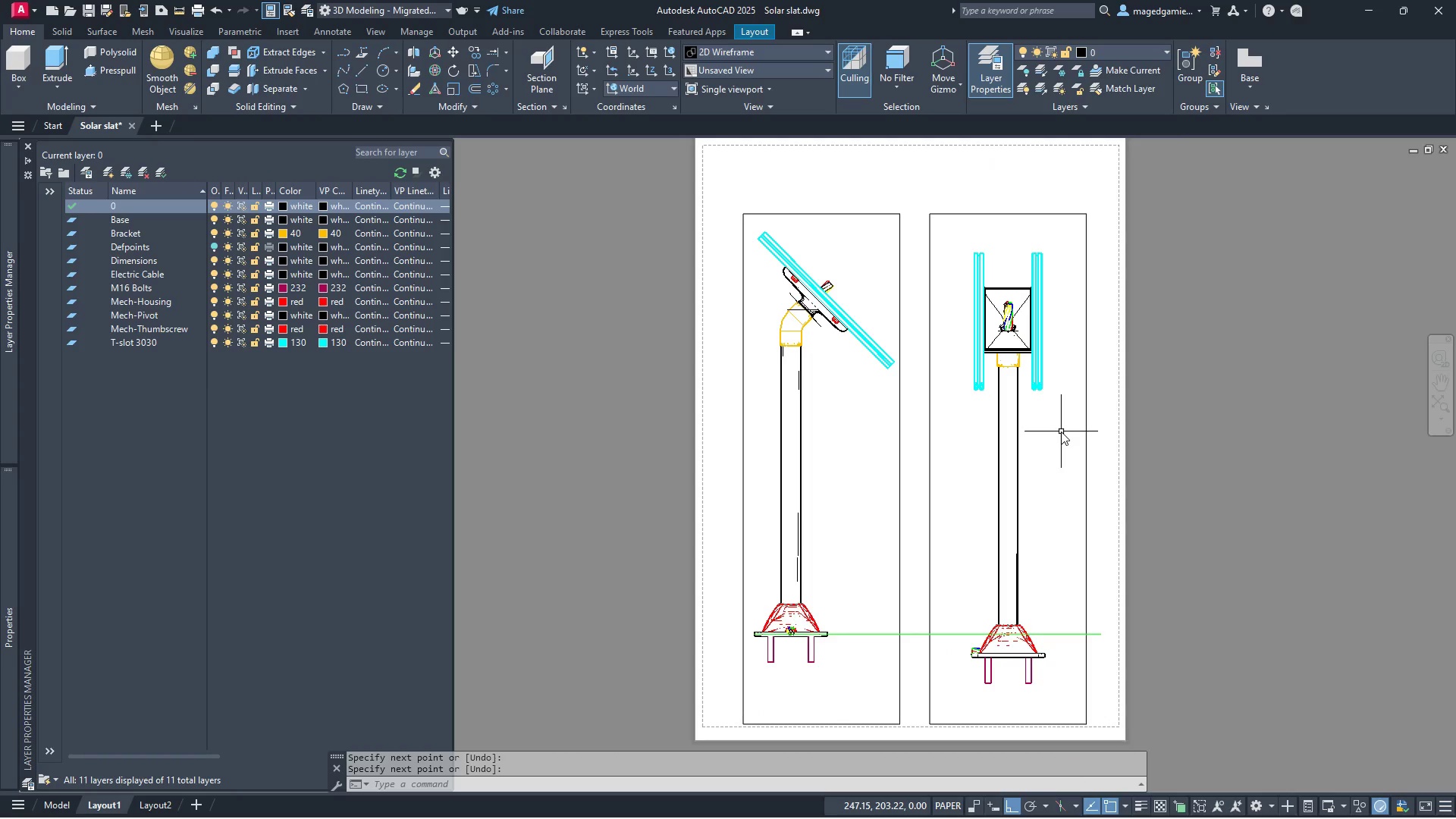 
double_click([1061, 431])
 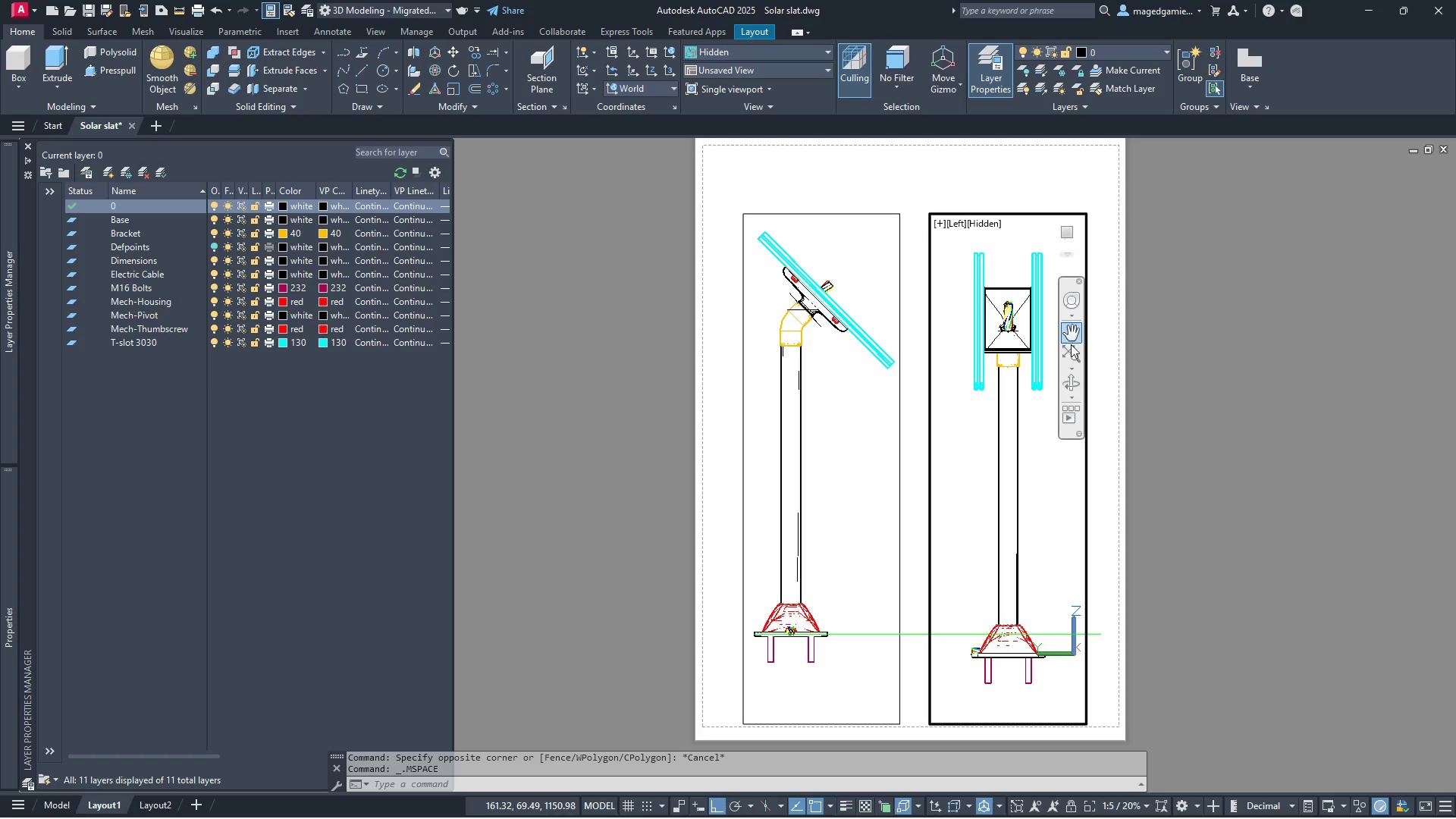 
left_click([1075, 333])
 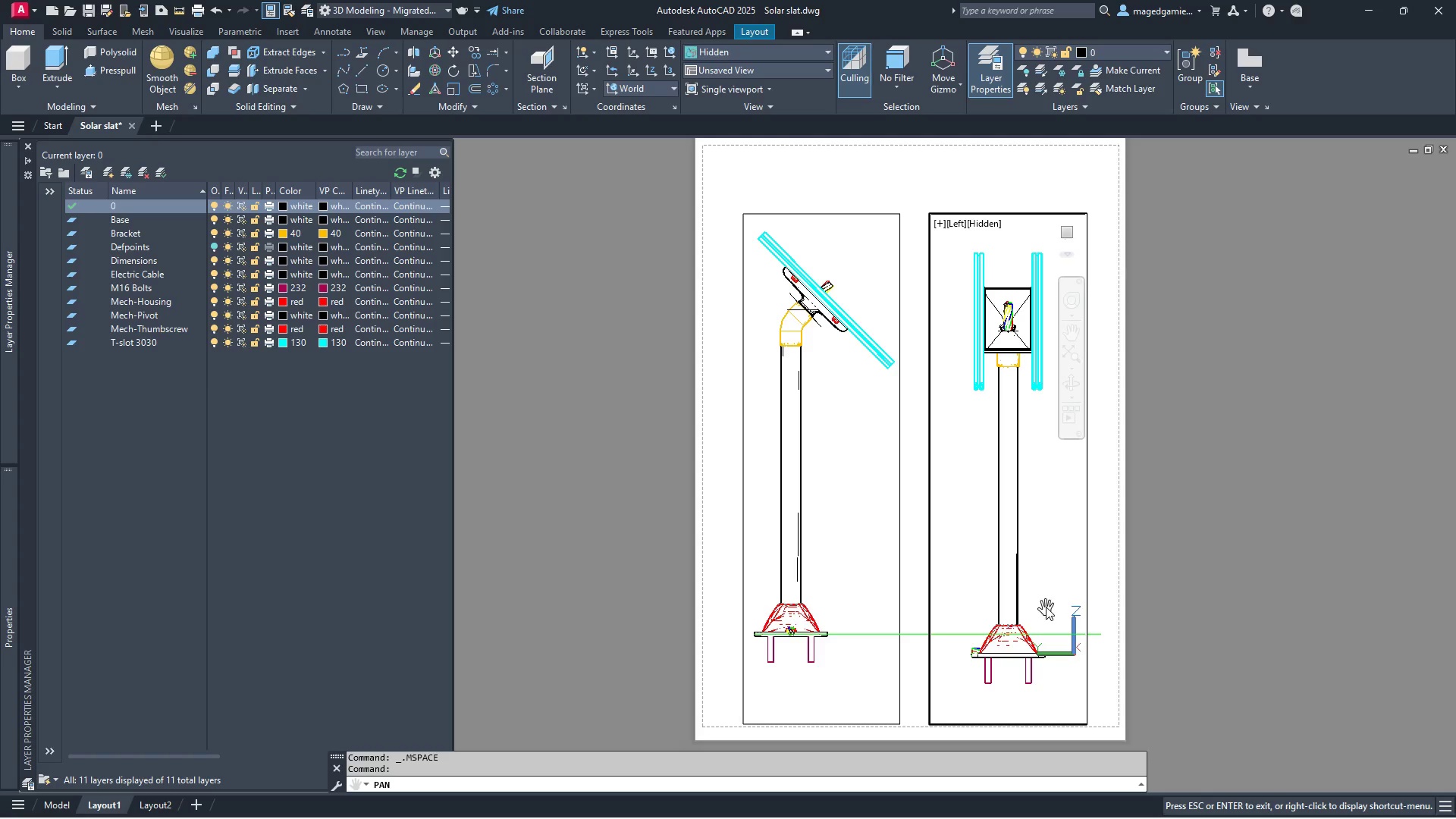 
left_click_drag(start_coordinate=[1046, 608], to_coordinate=[1046, 588])
 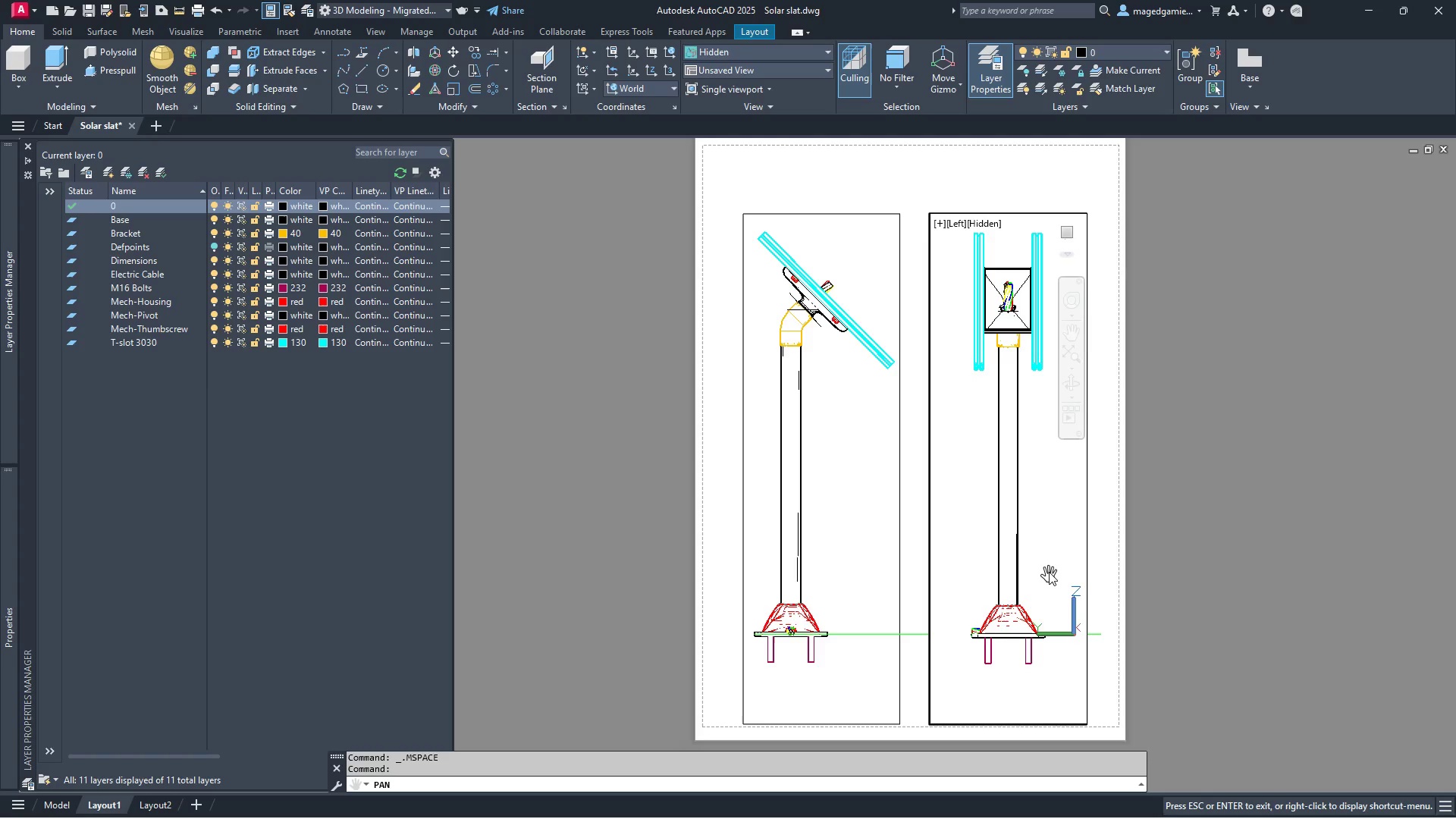 
right_click([1047, 561])
 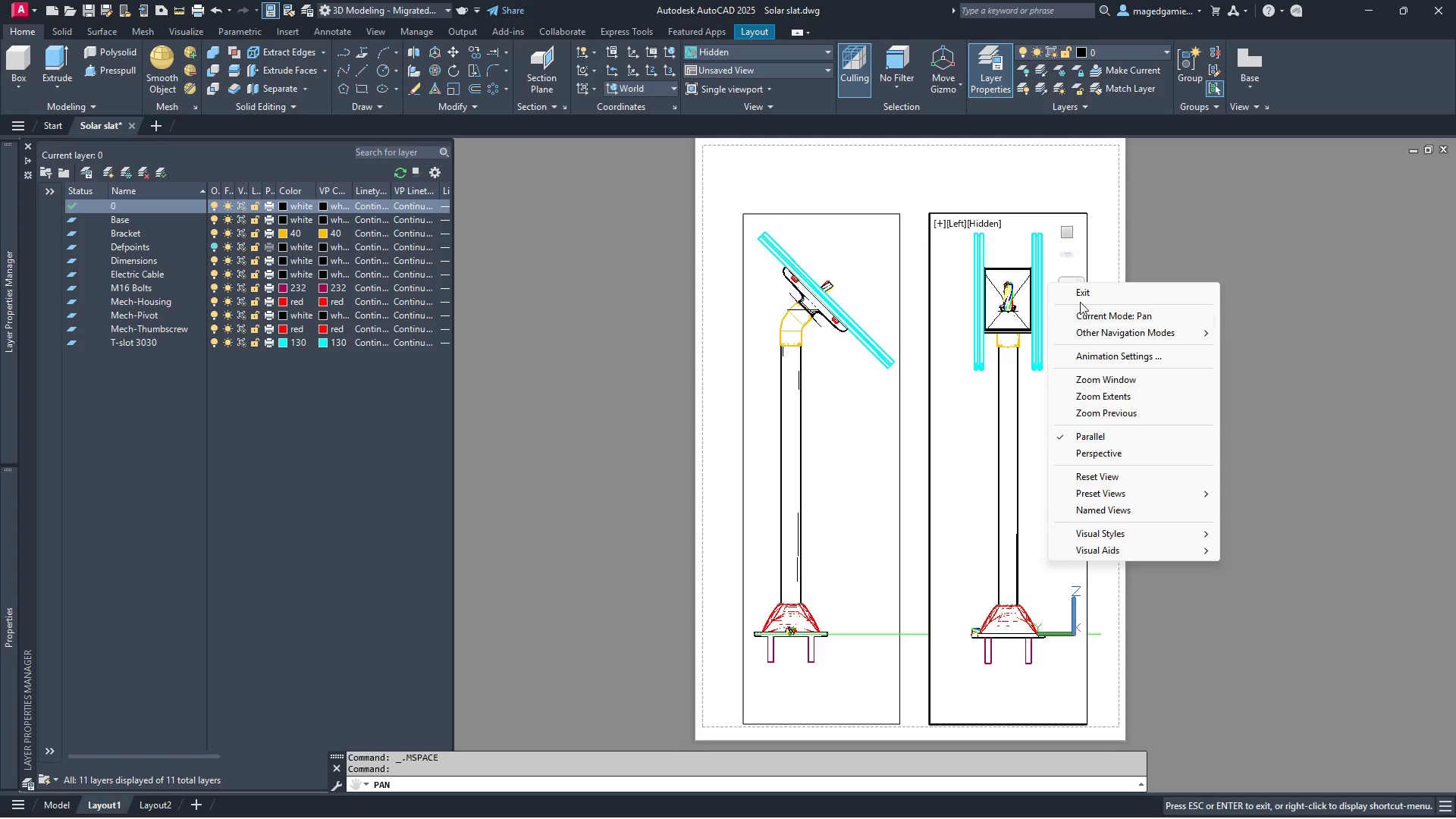 
left_click([1080, 293])
 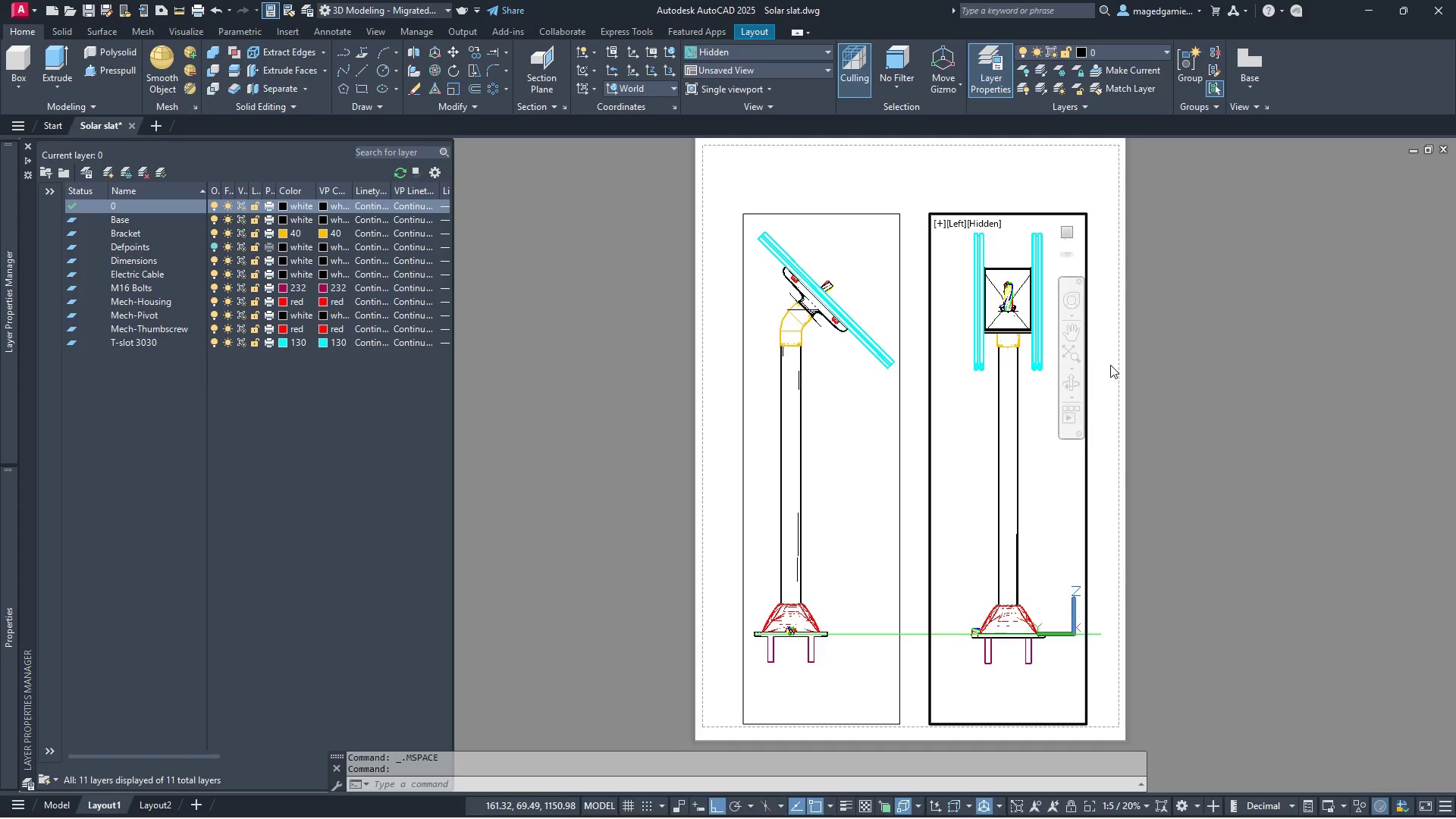 
double_click([1110, 365])
 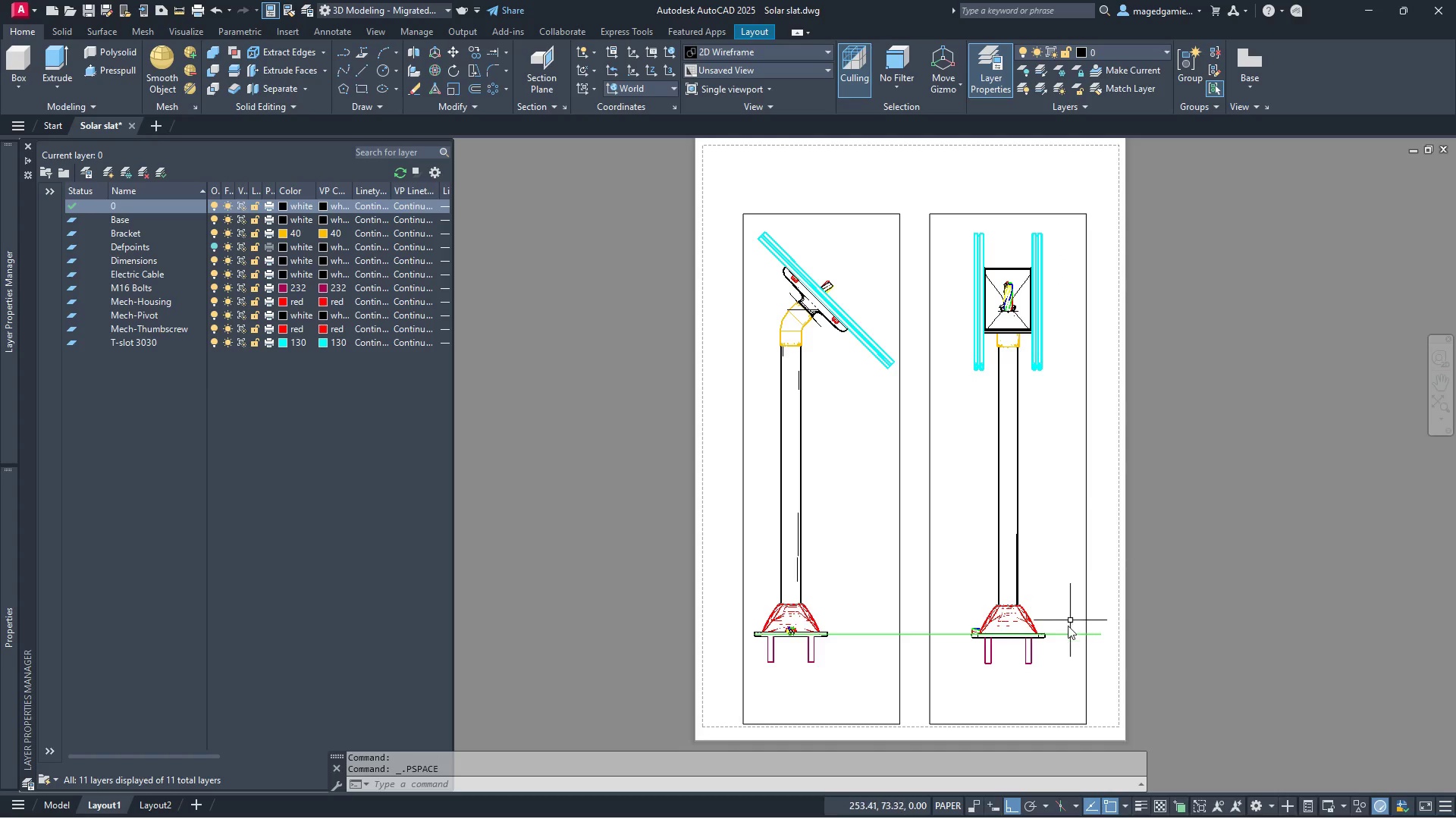 
scroll: coordinate [1061, 654], scroll_direction: up, amount: 2.0
 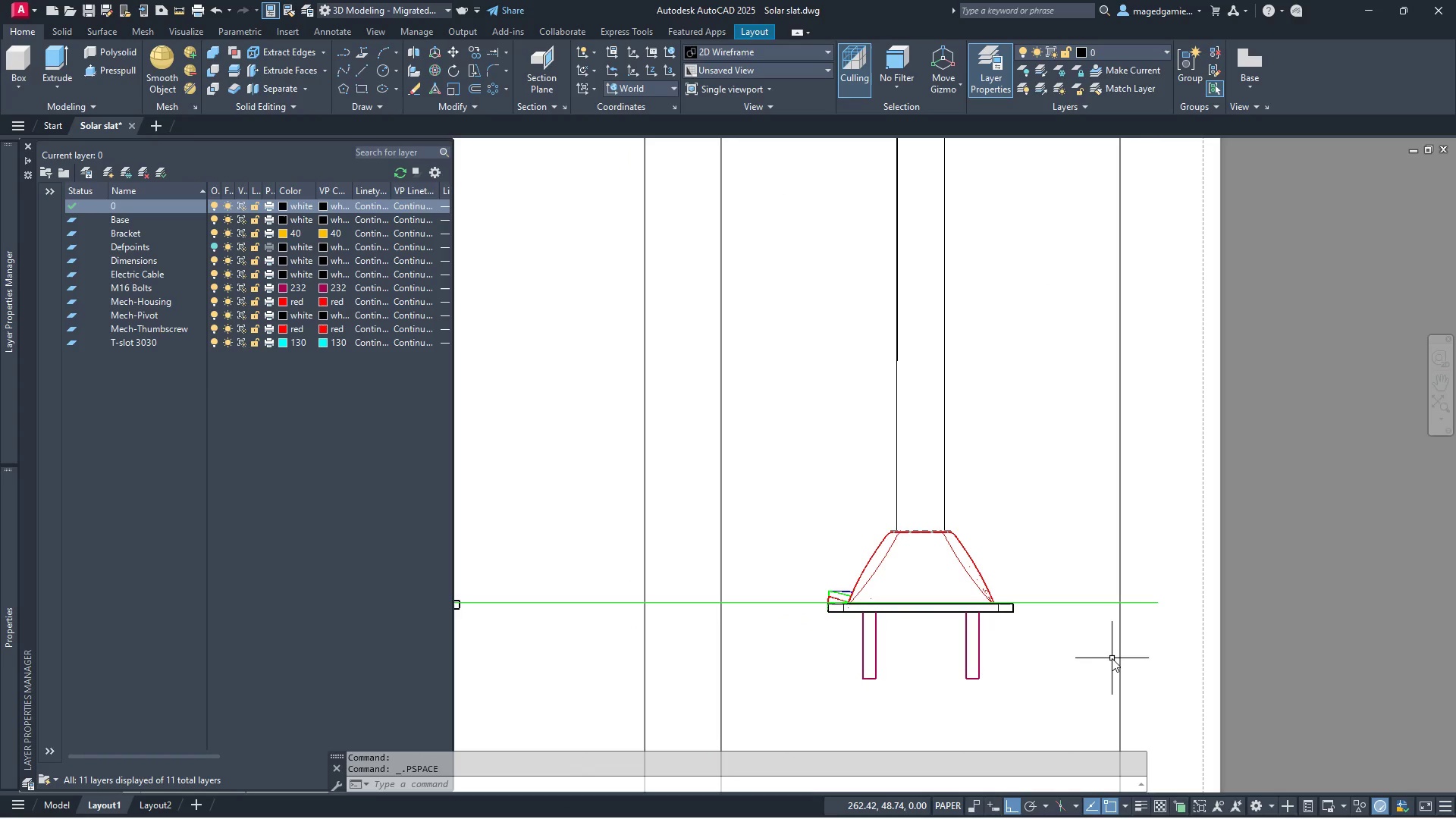 
scroll: coordinate [1113, 660], scroll_direction: down, amount: 1.0
 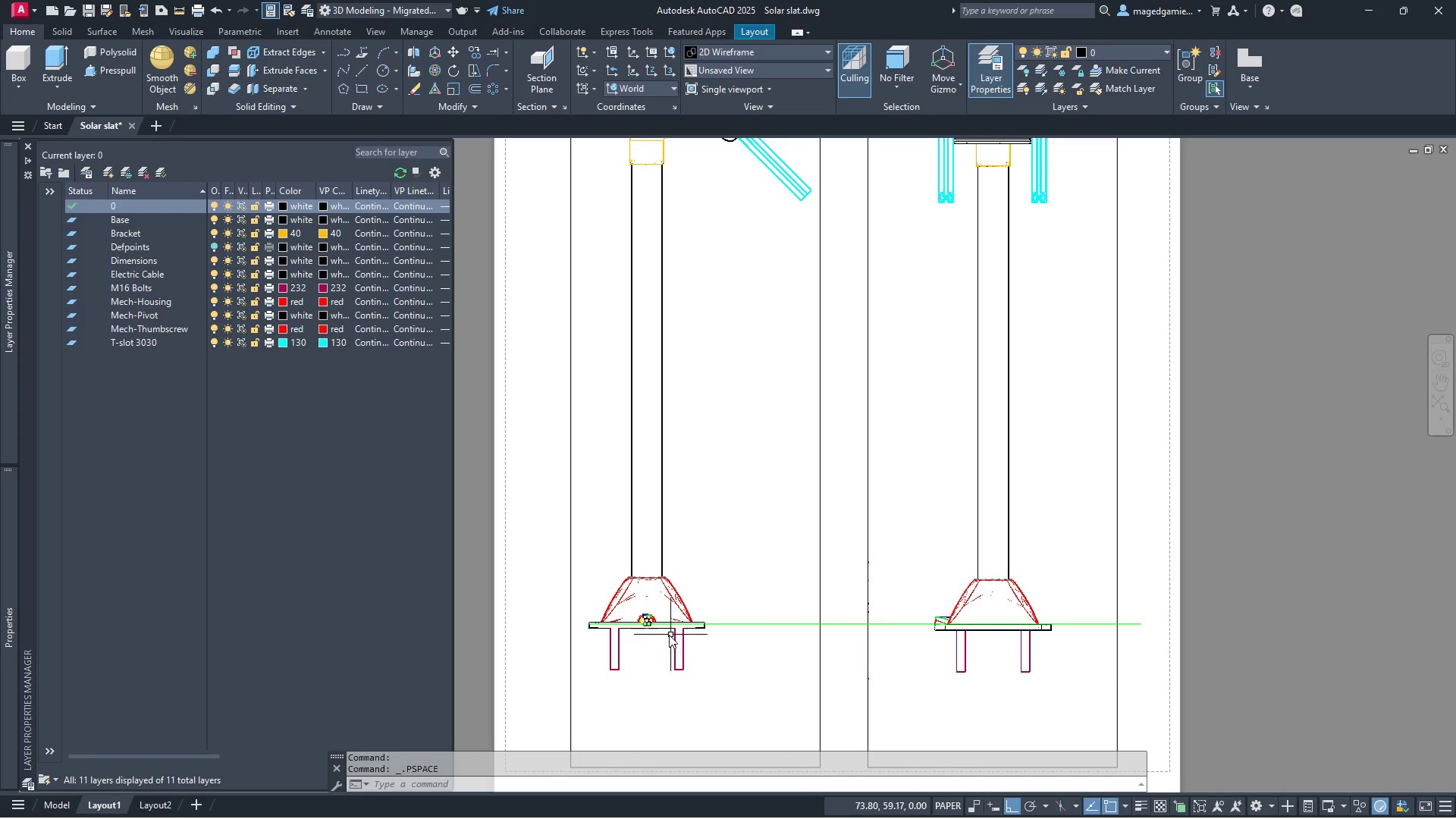 
scroll: coordinate [669, 635], scroll_direction: up, amount: 2.0
 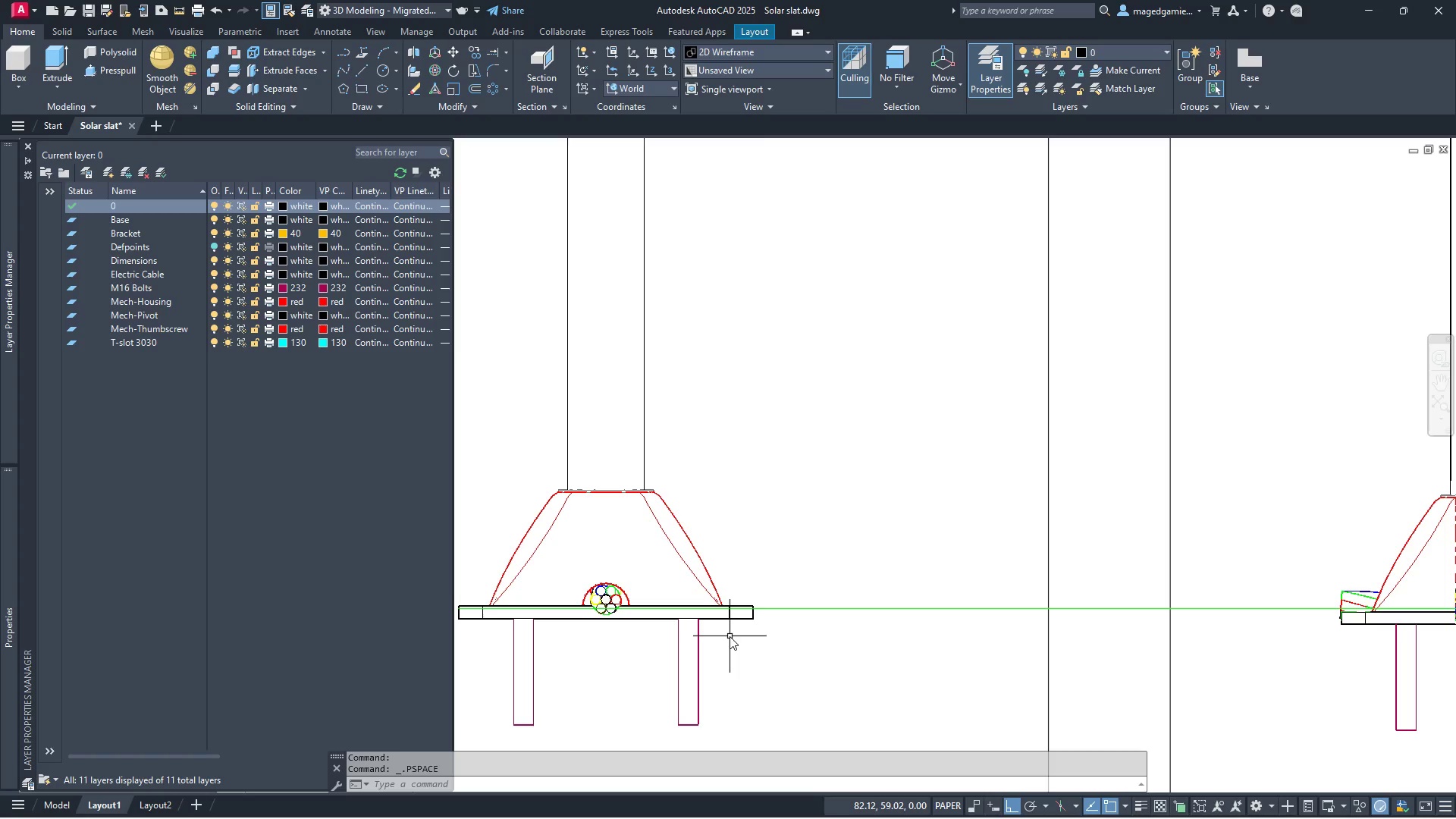 
scroll: coordinate [877, 624], scroll_direction: down, amount: 2.0
 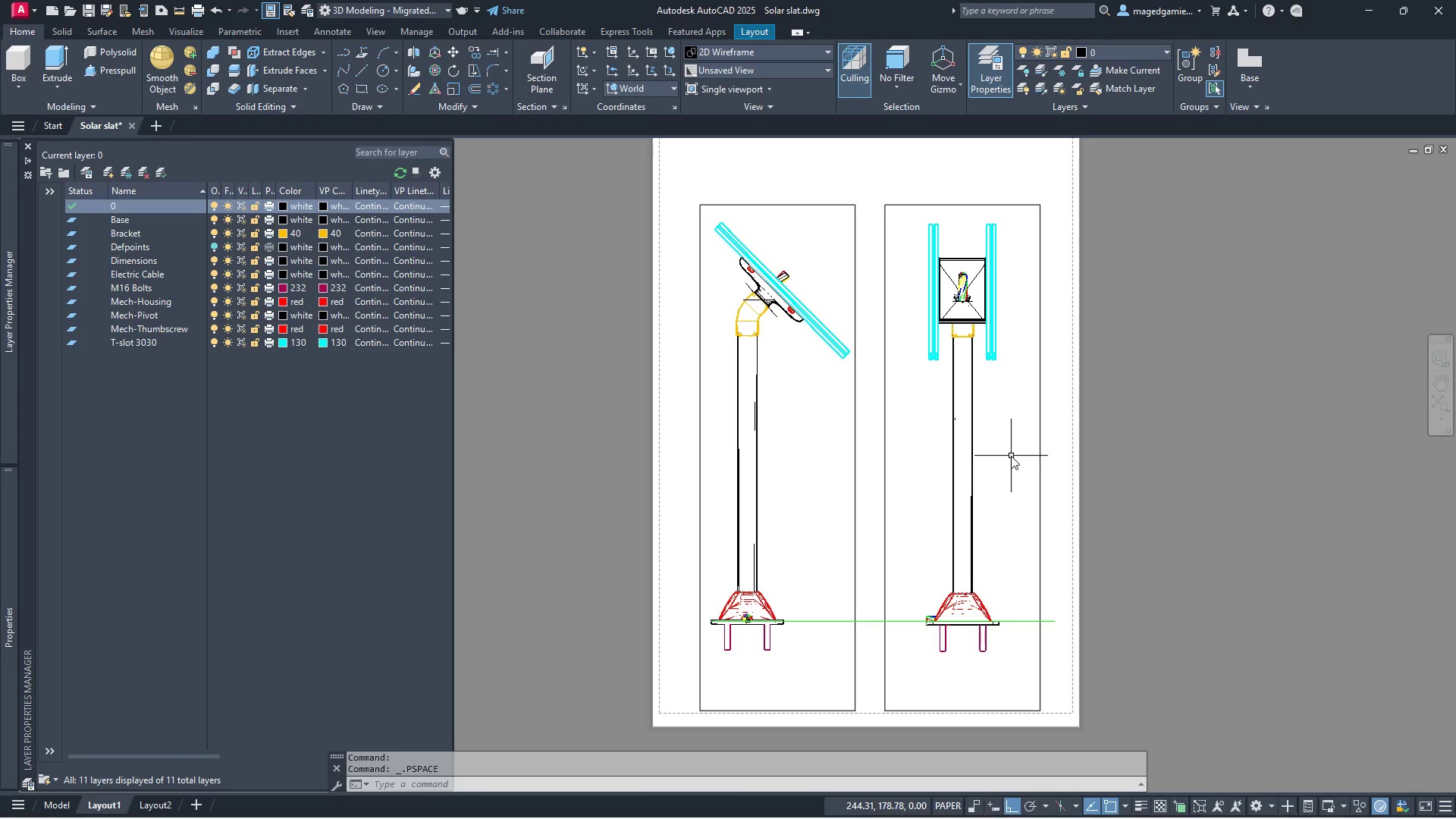 
double_click([1011, 456])
 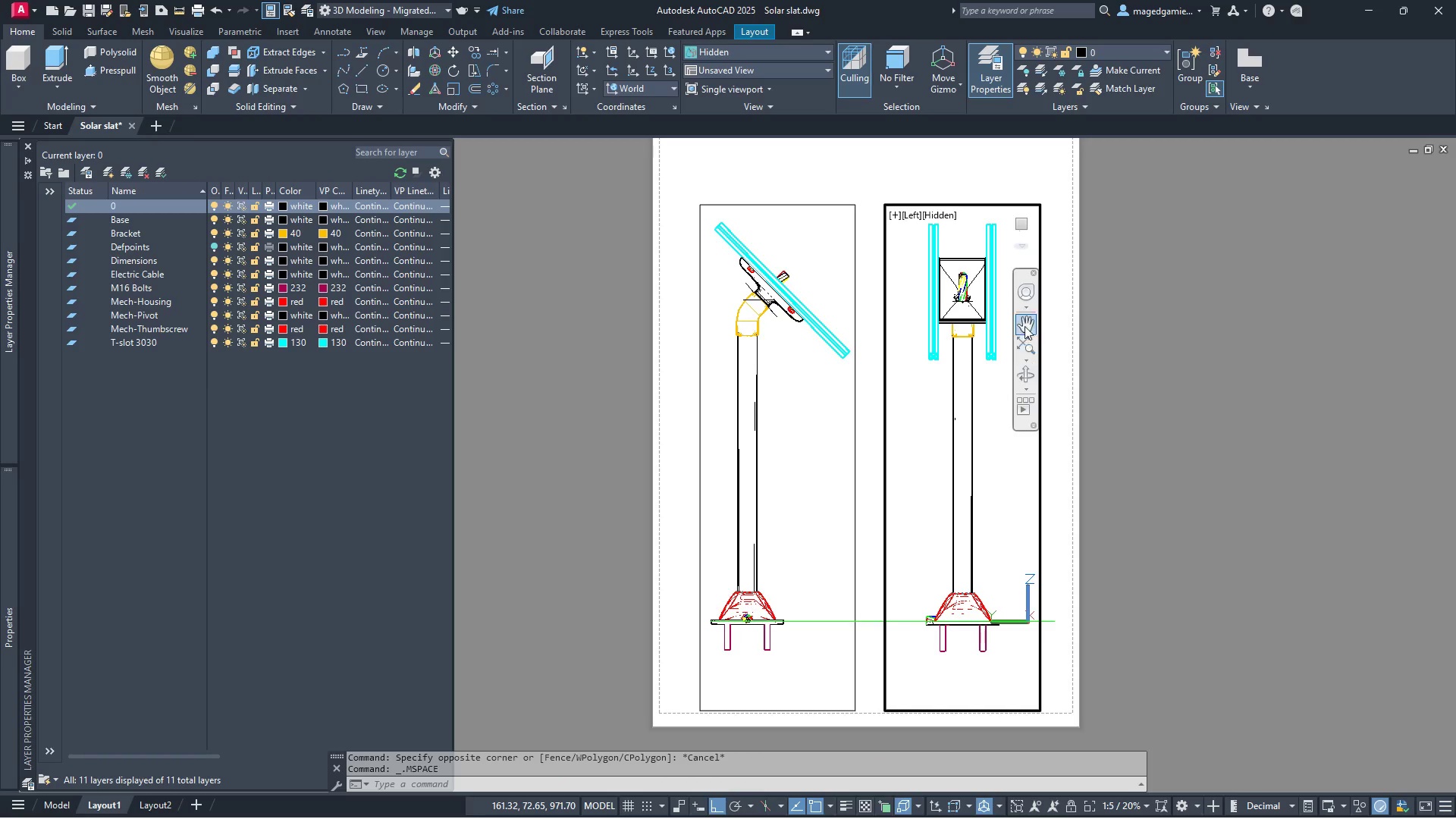 
left_click([1025, 321])
 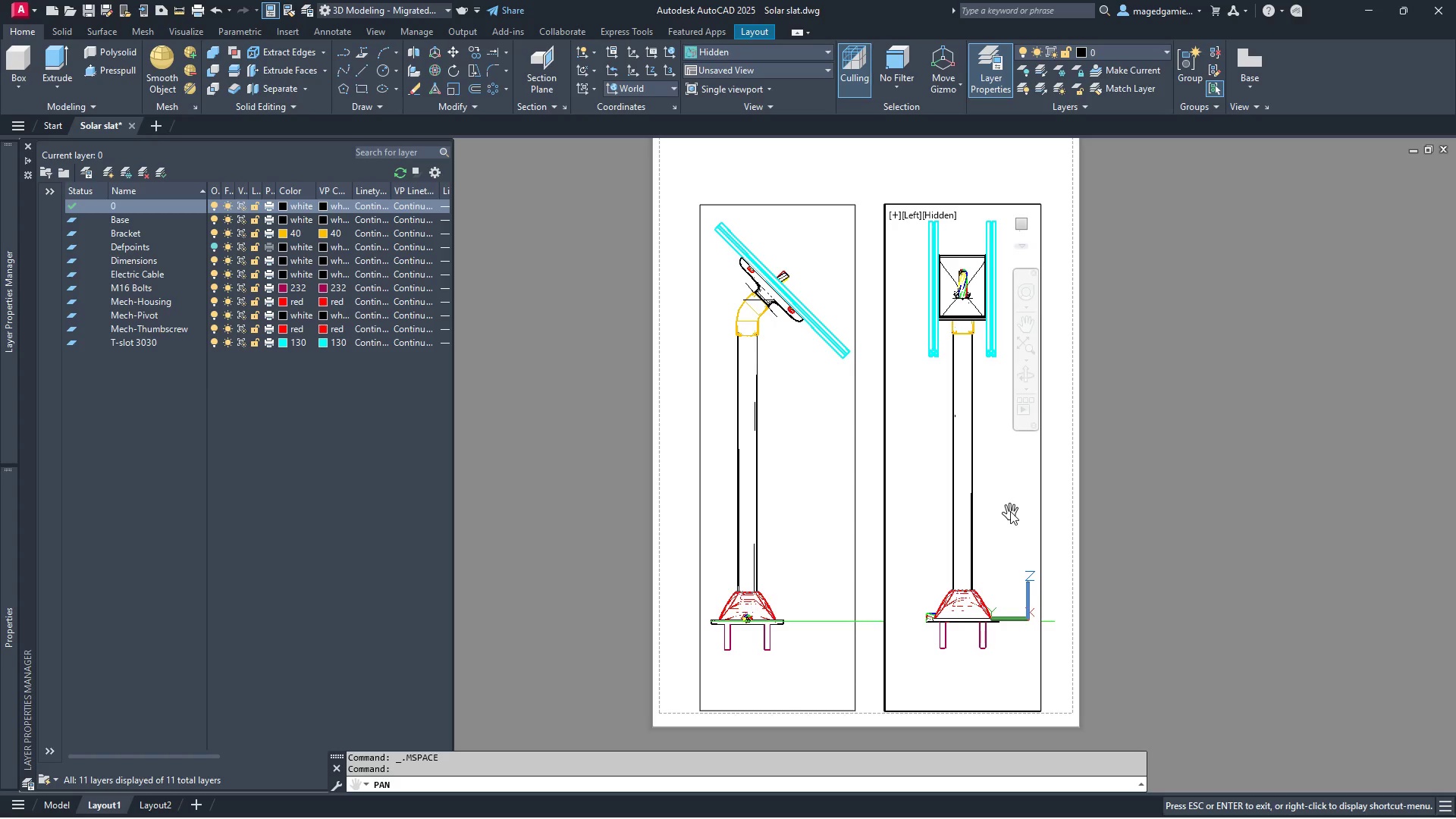 
right_click([1010, 511])
 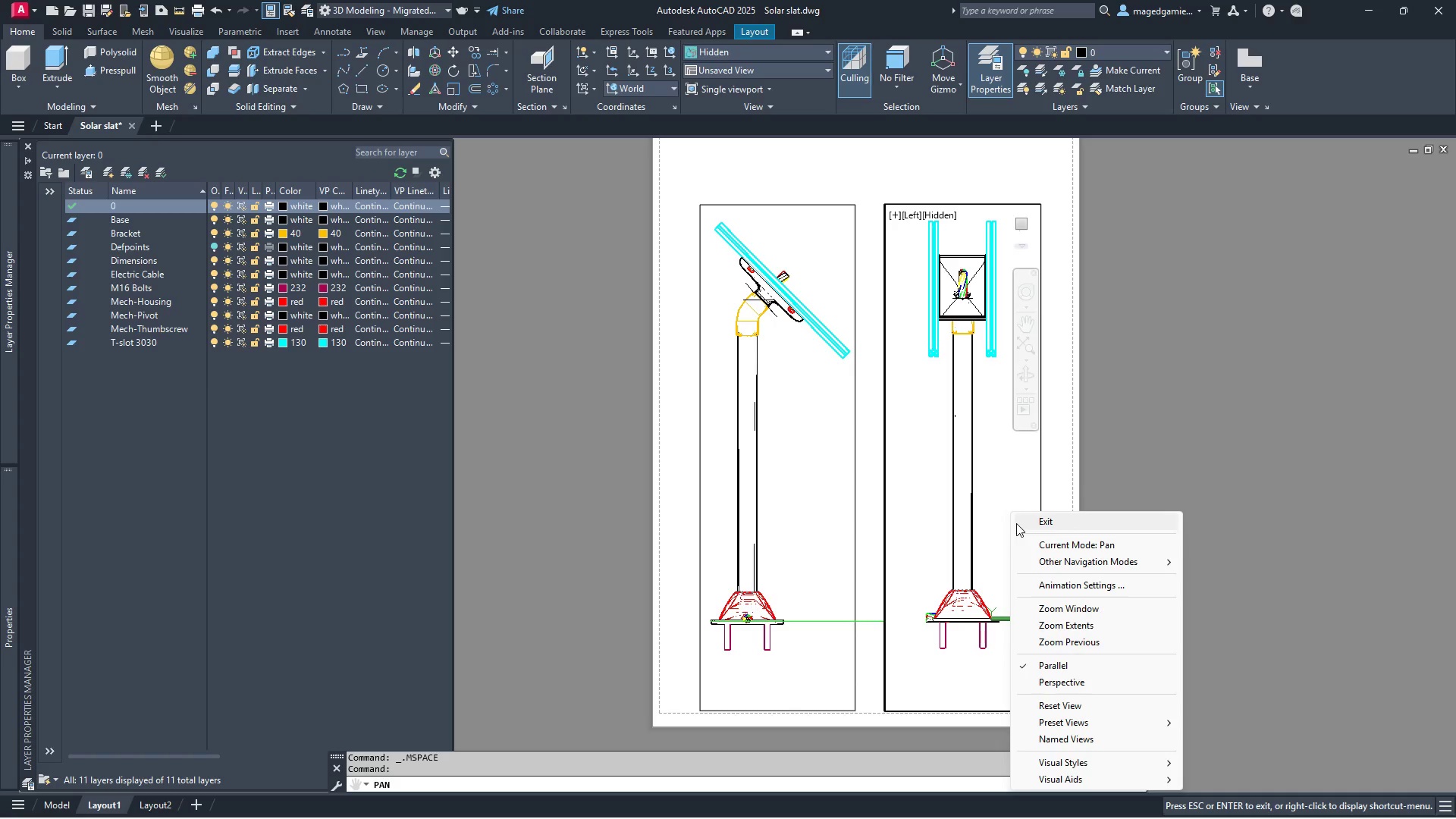 
left_click([1016, 523])
 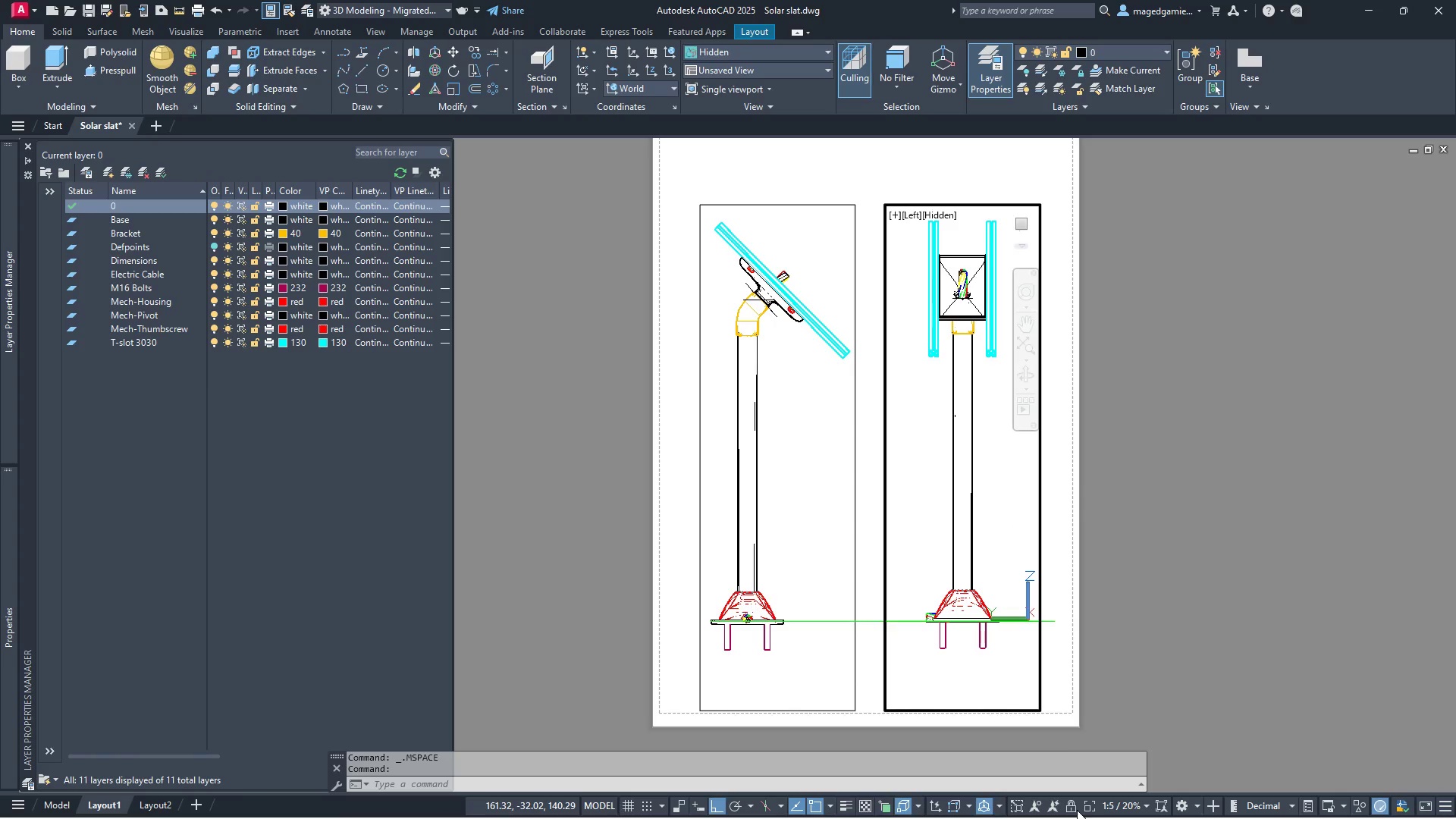 
left_click([1070, 808])
 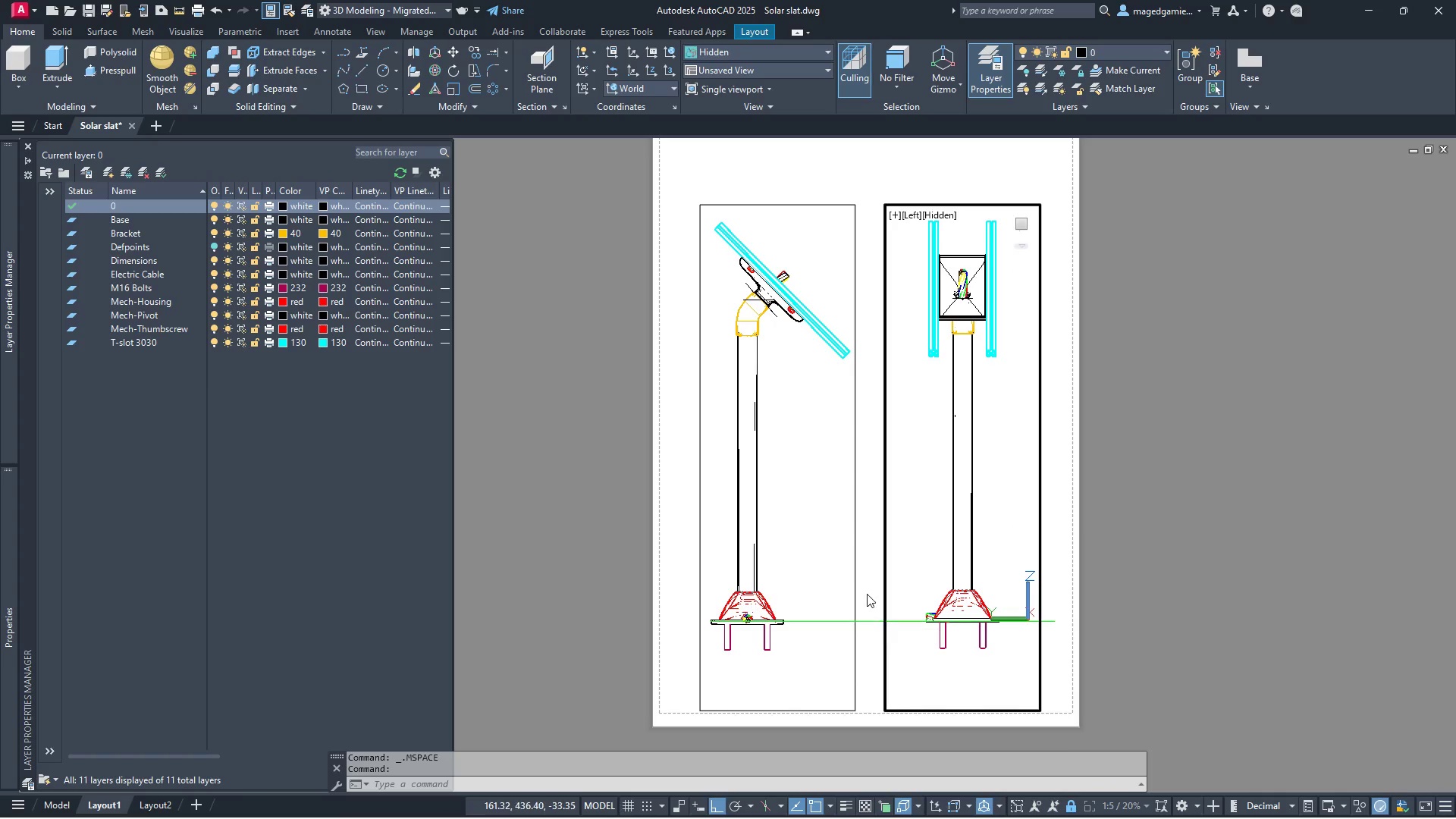 
double_click([817, 551])
 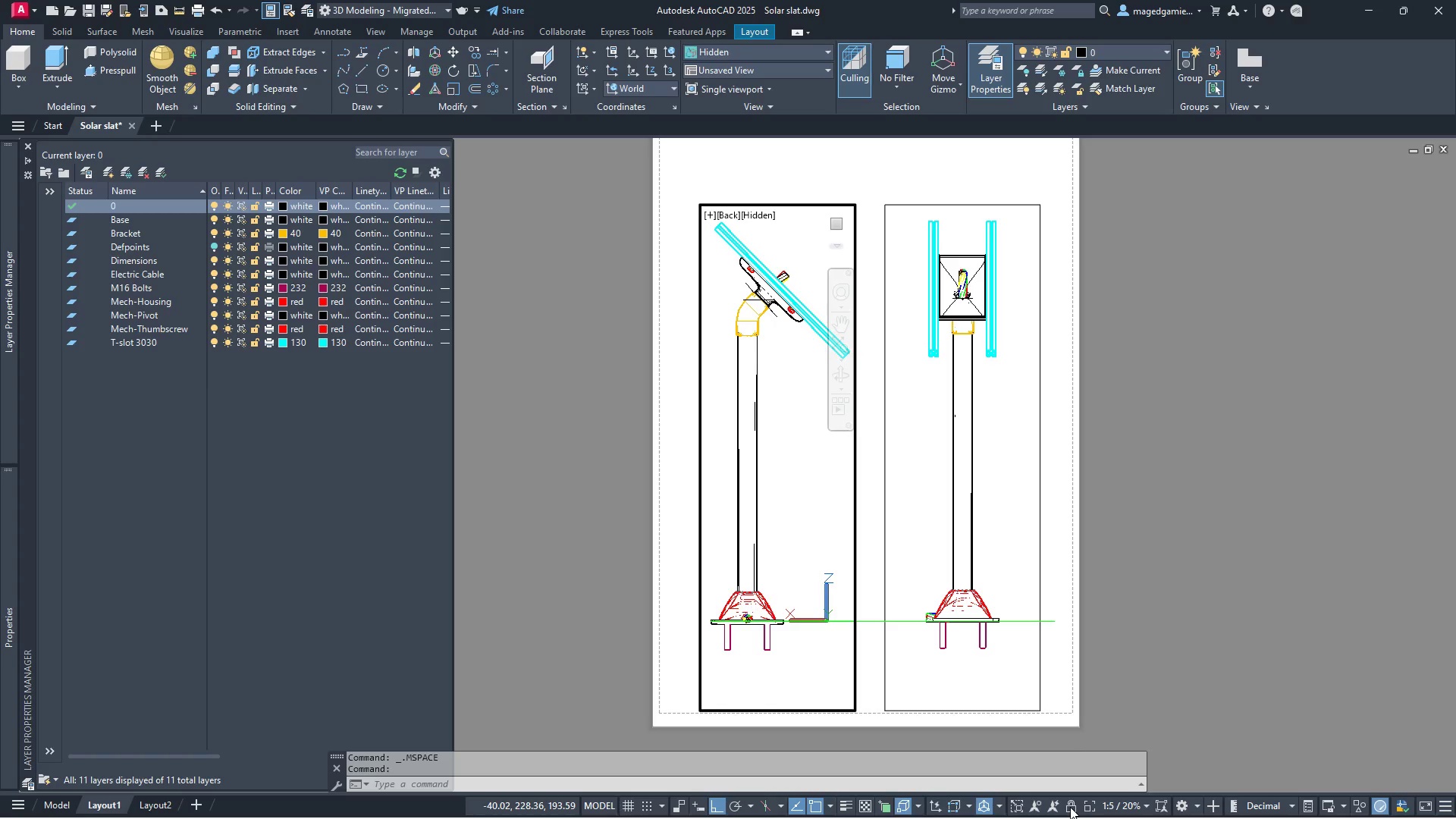 
left_click([1070, 807])
 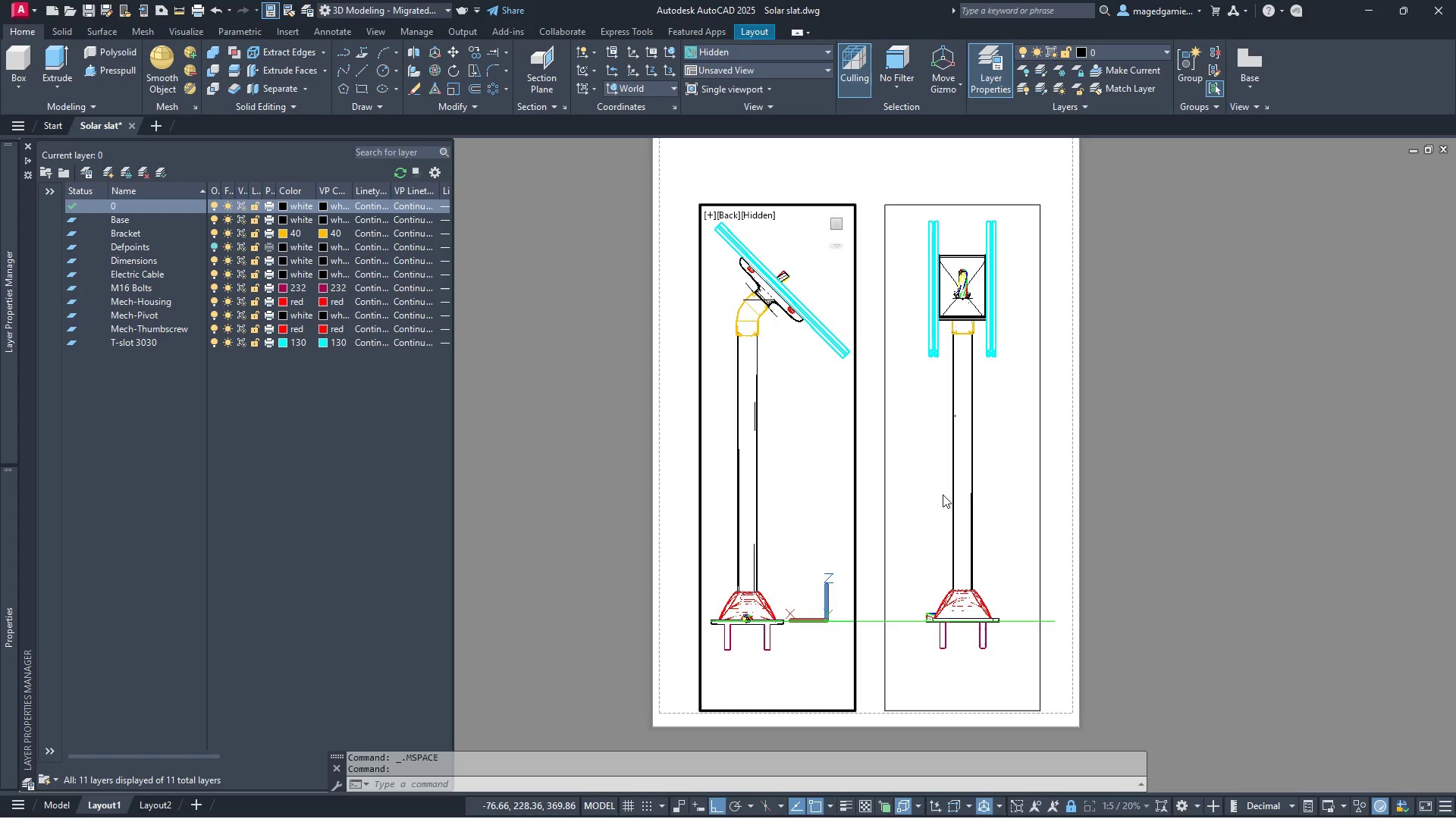 
double_click([943, 494])
 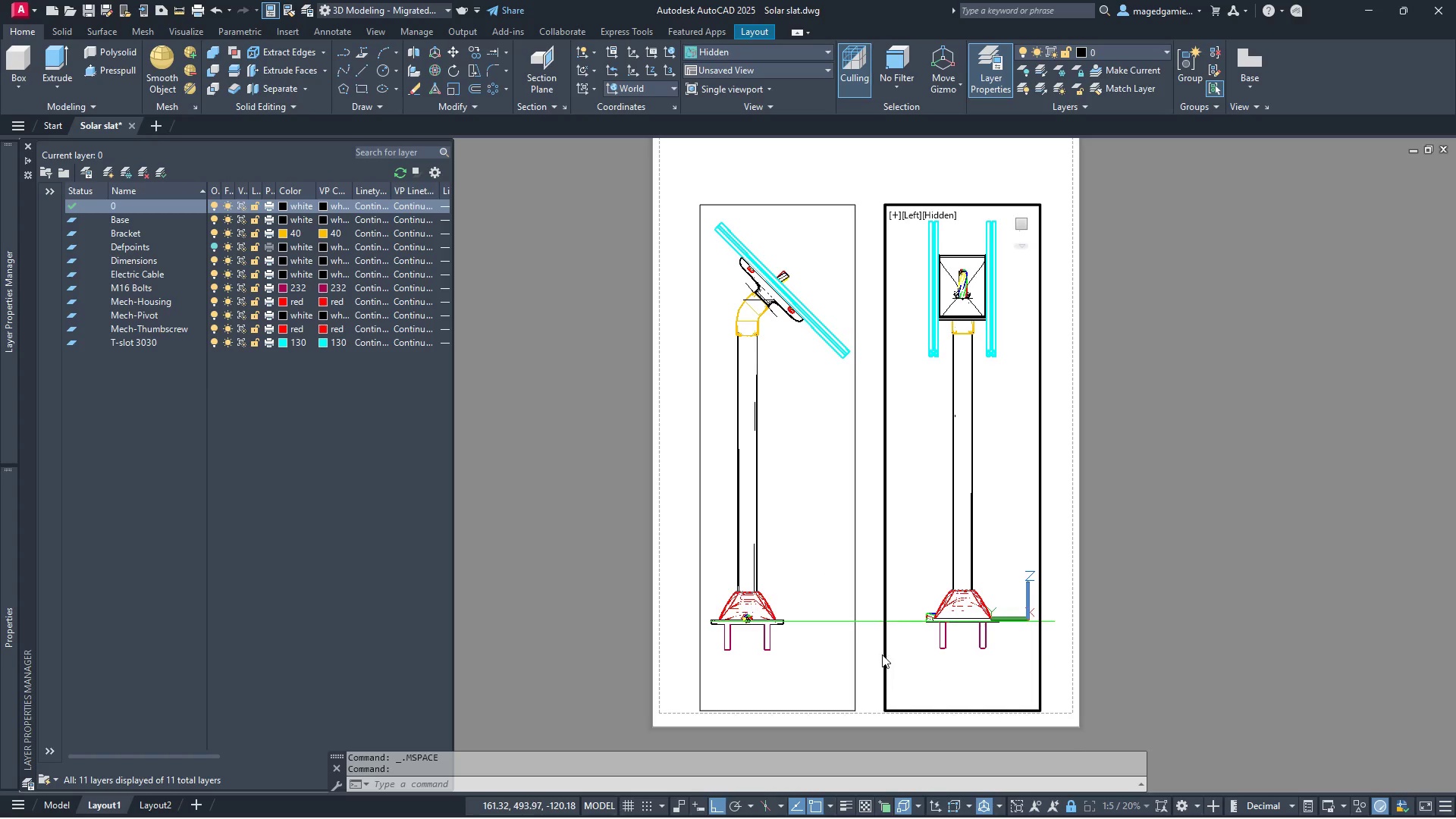 
left_click([877, 639])
 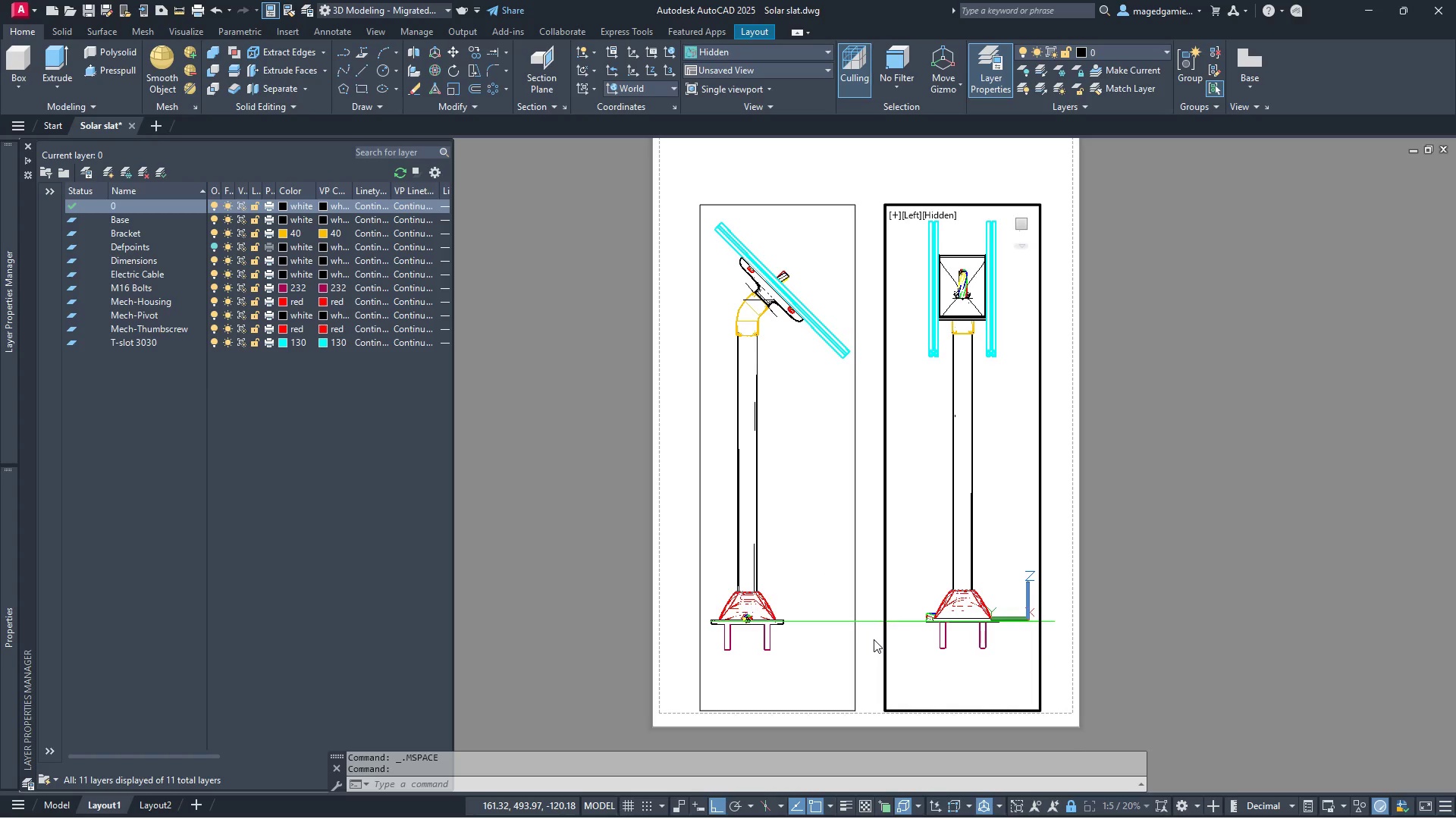 
scroll: coordinate [874, 639], scroll_direction: up, amount: 2.0
 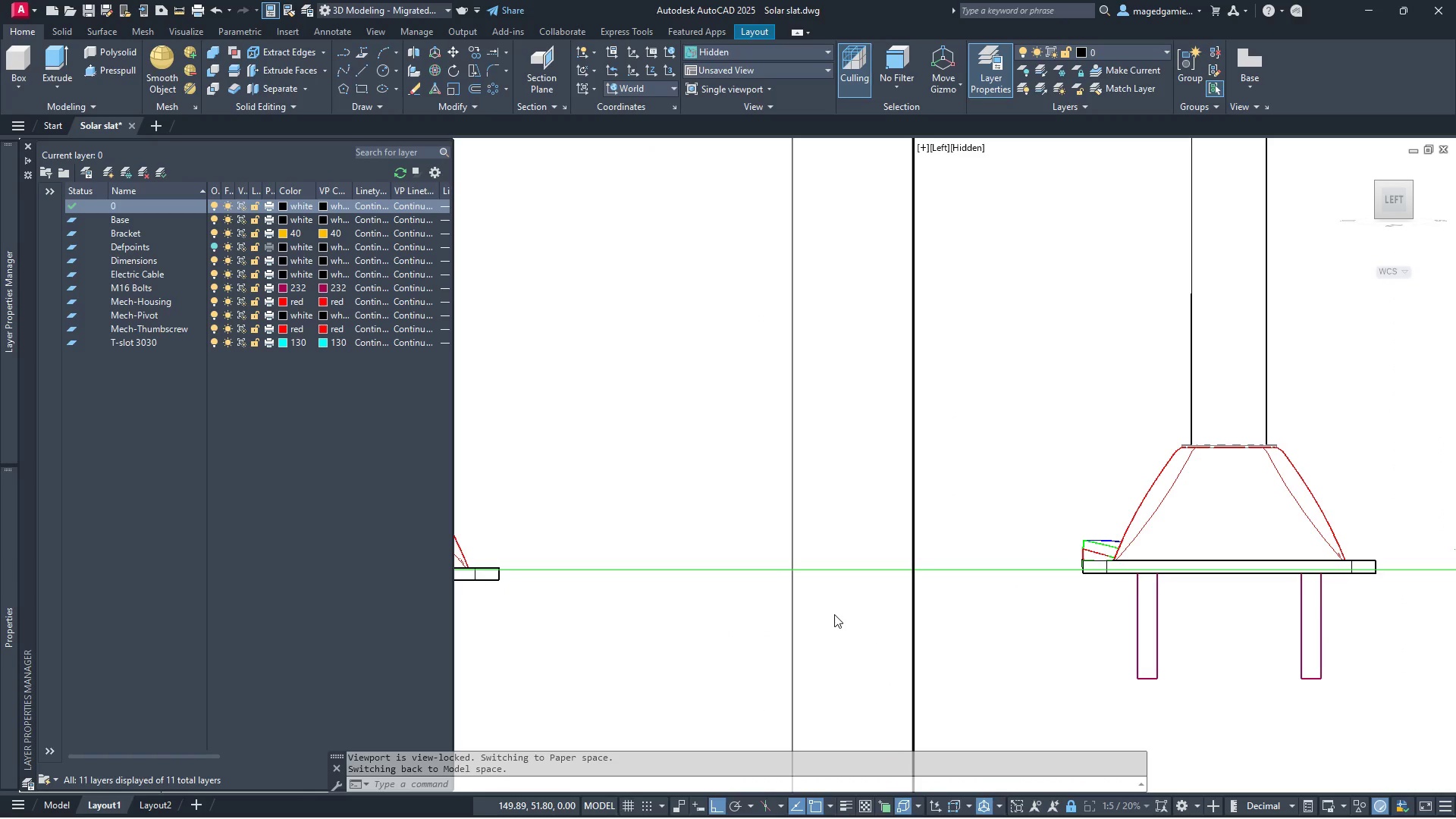 
left_click([1370, 430])
 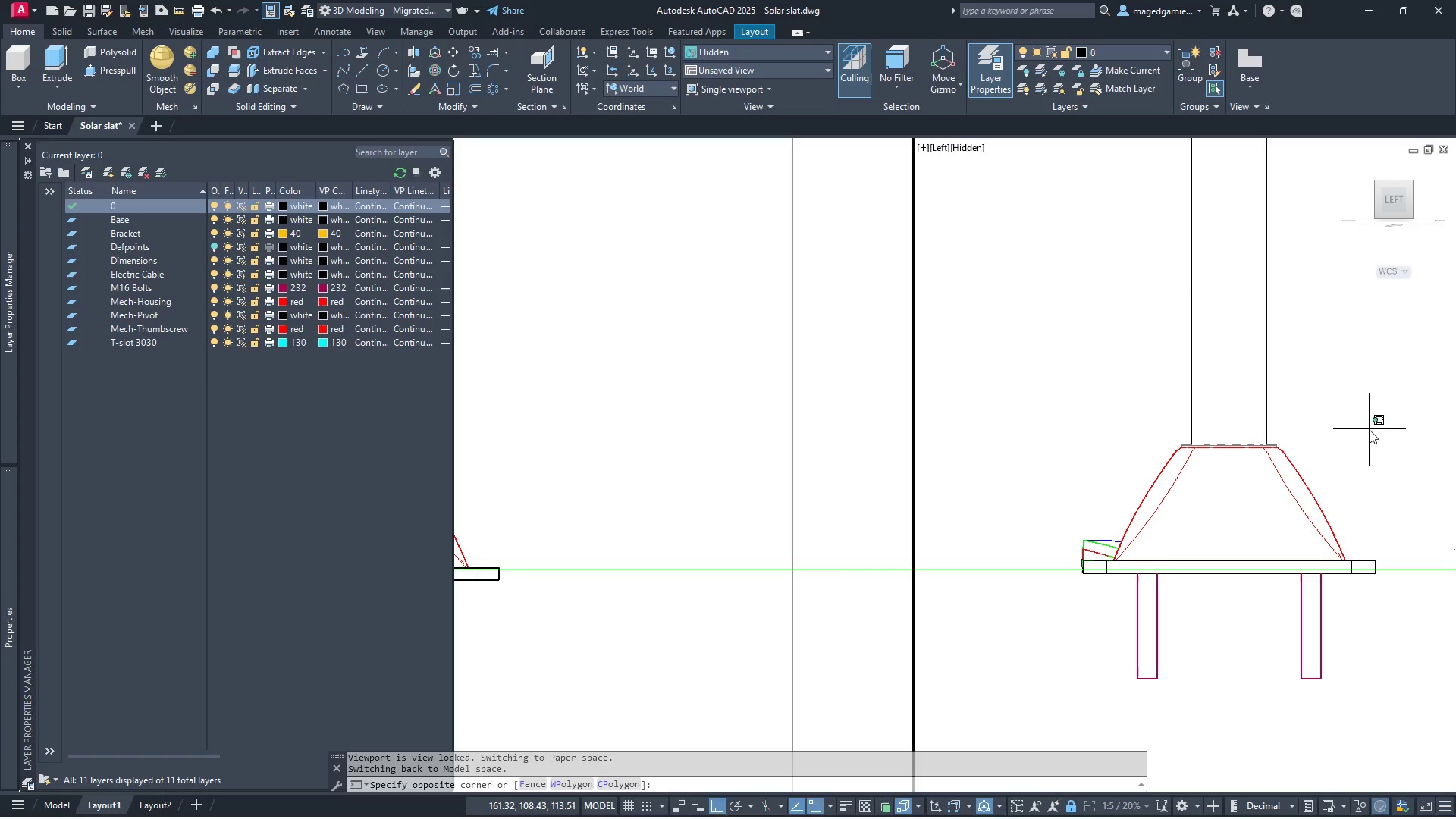 
key(Escape)
 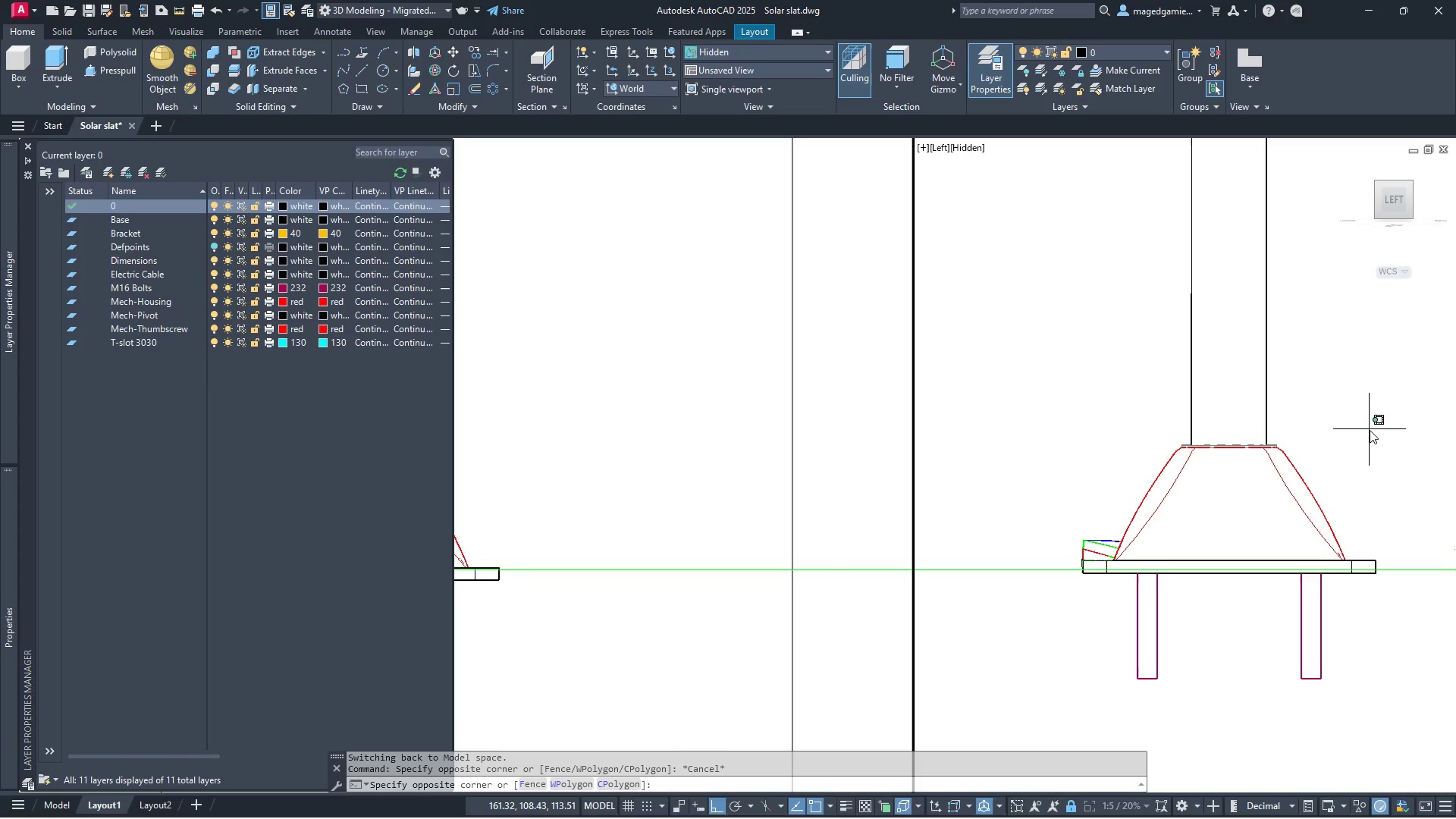 
double_click([1370, 430])
 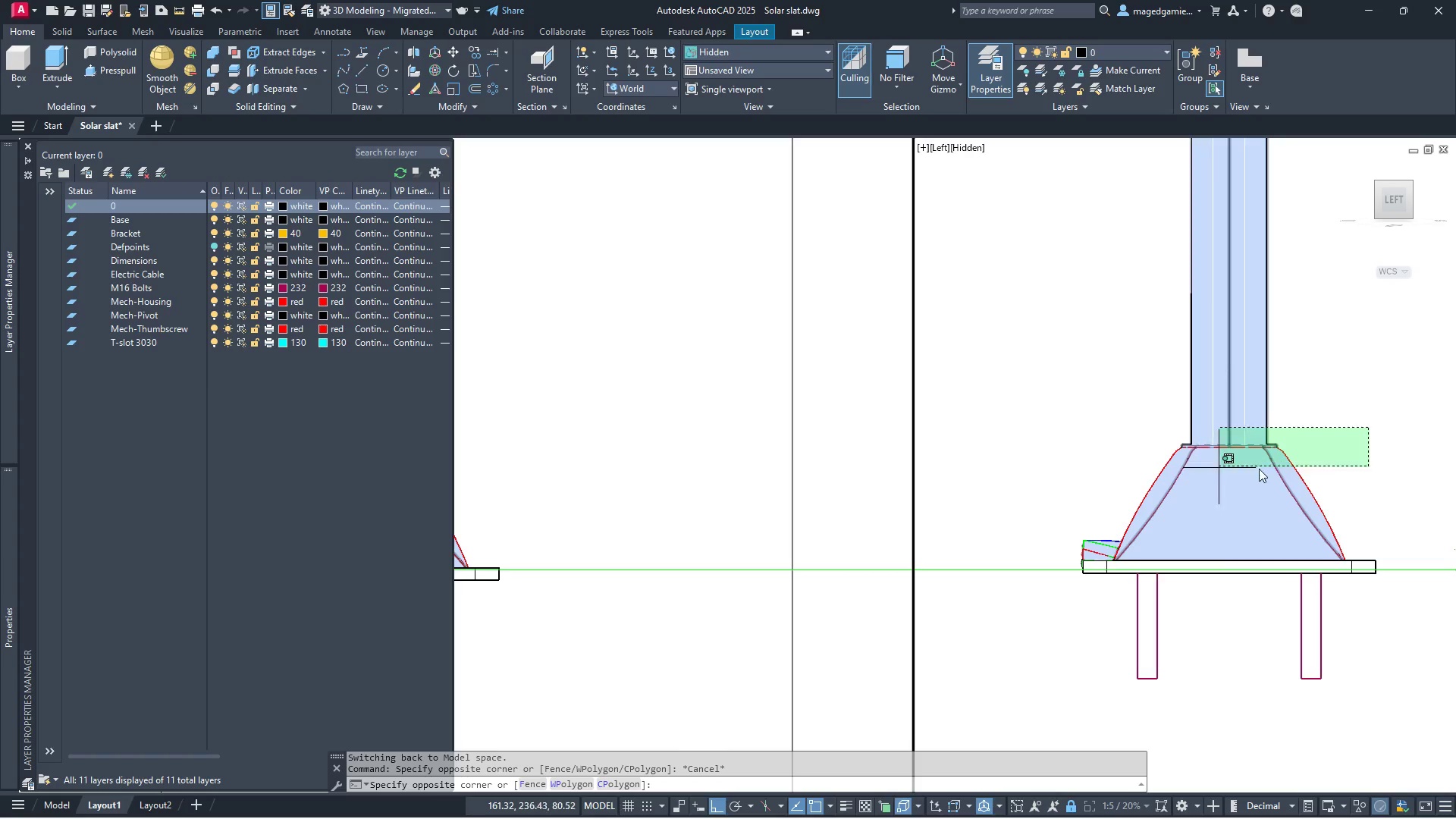 
left_click([1349, 457])
 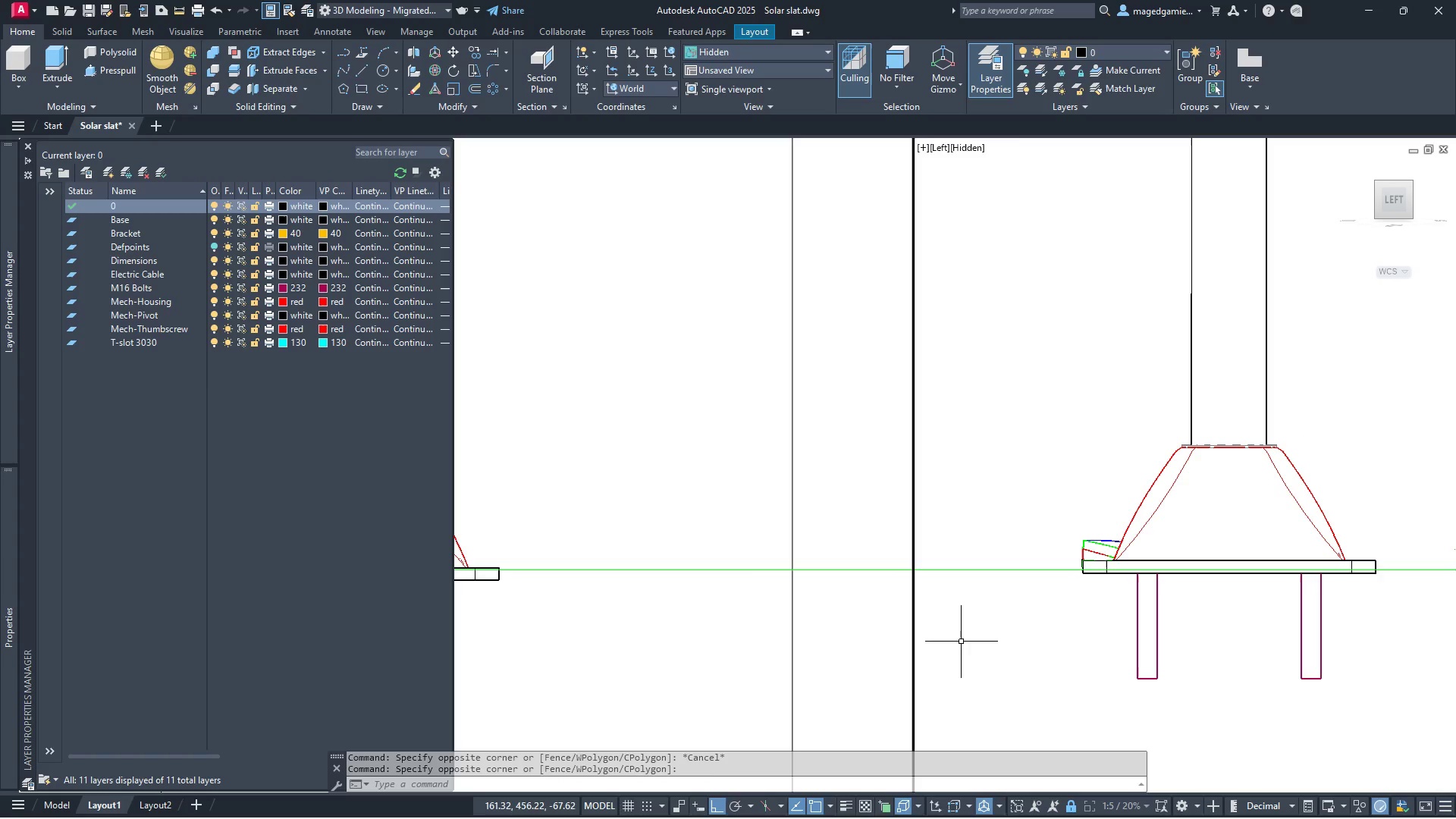 
scroll: coordinate [788, 616], scroll_direction: down, amount: 1.0
 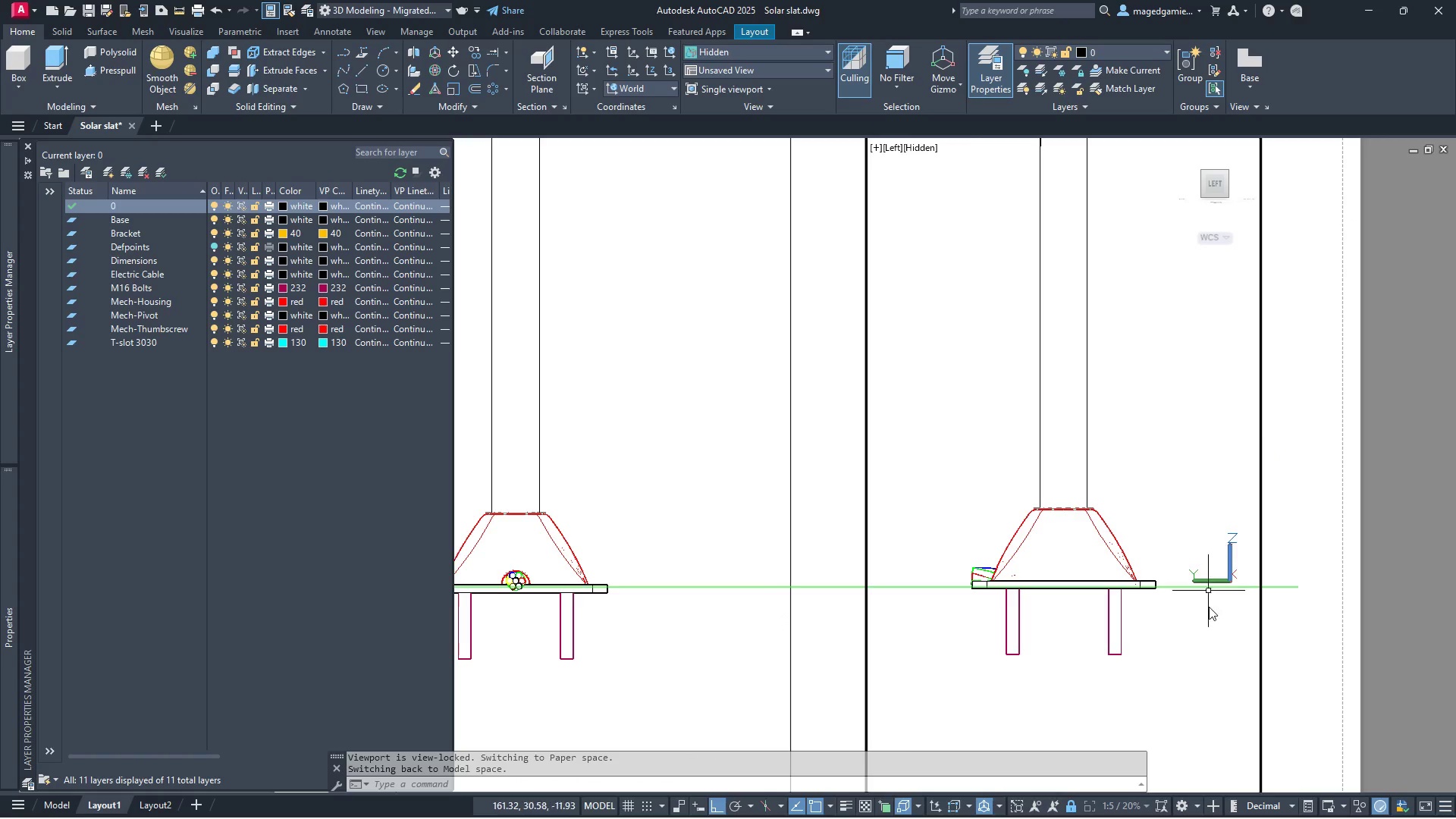 
scroll: coordinate [1204, 619], scroll_direction: up, amount: 1.0
 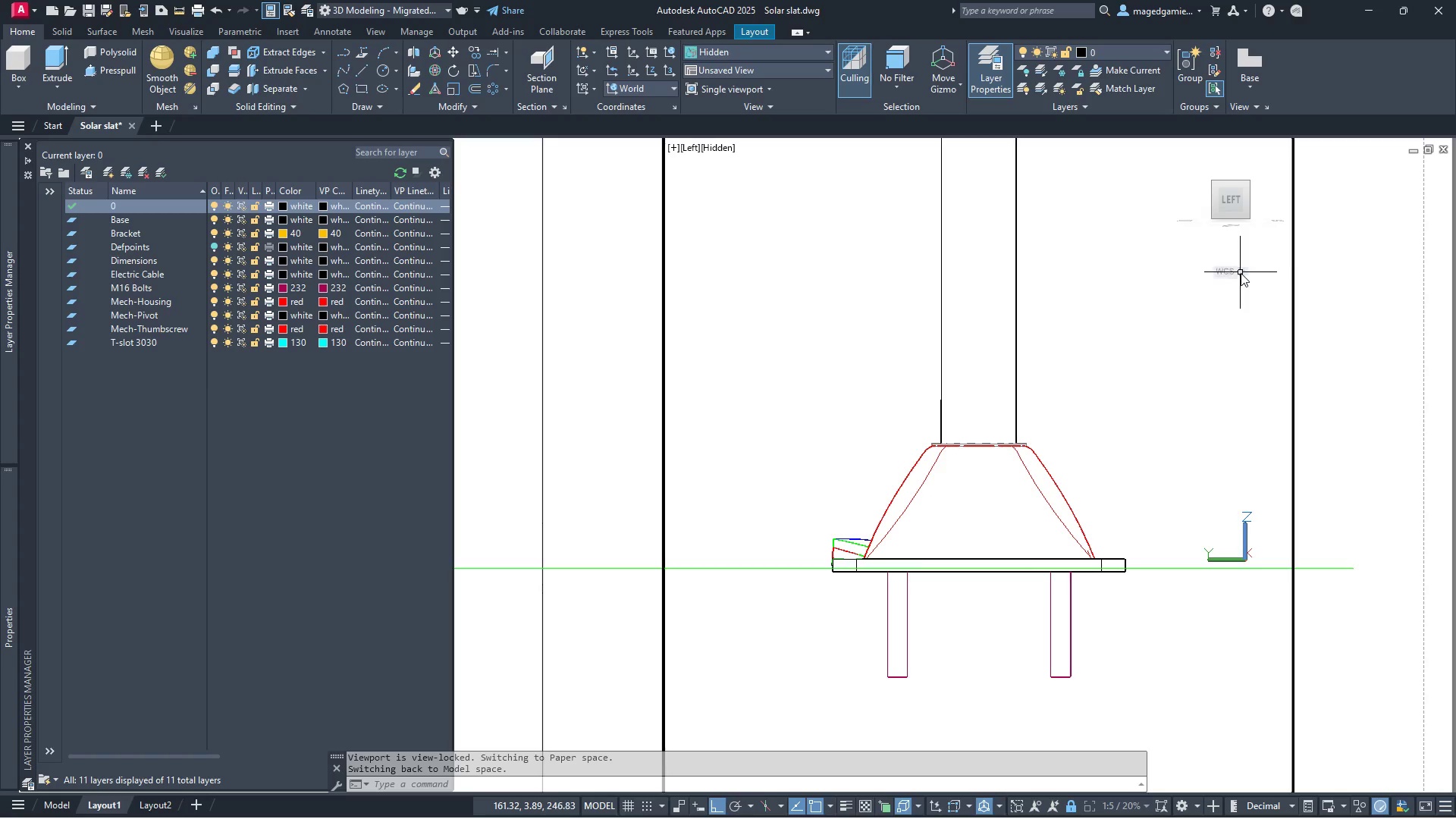 
scroll: coordinate [1196, 545], scroll_direction: down, amount: 3.0
 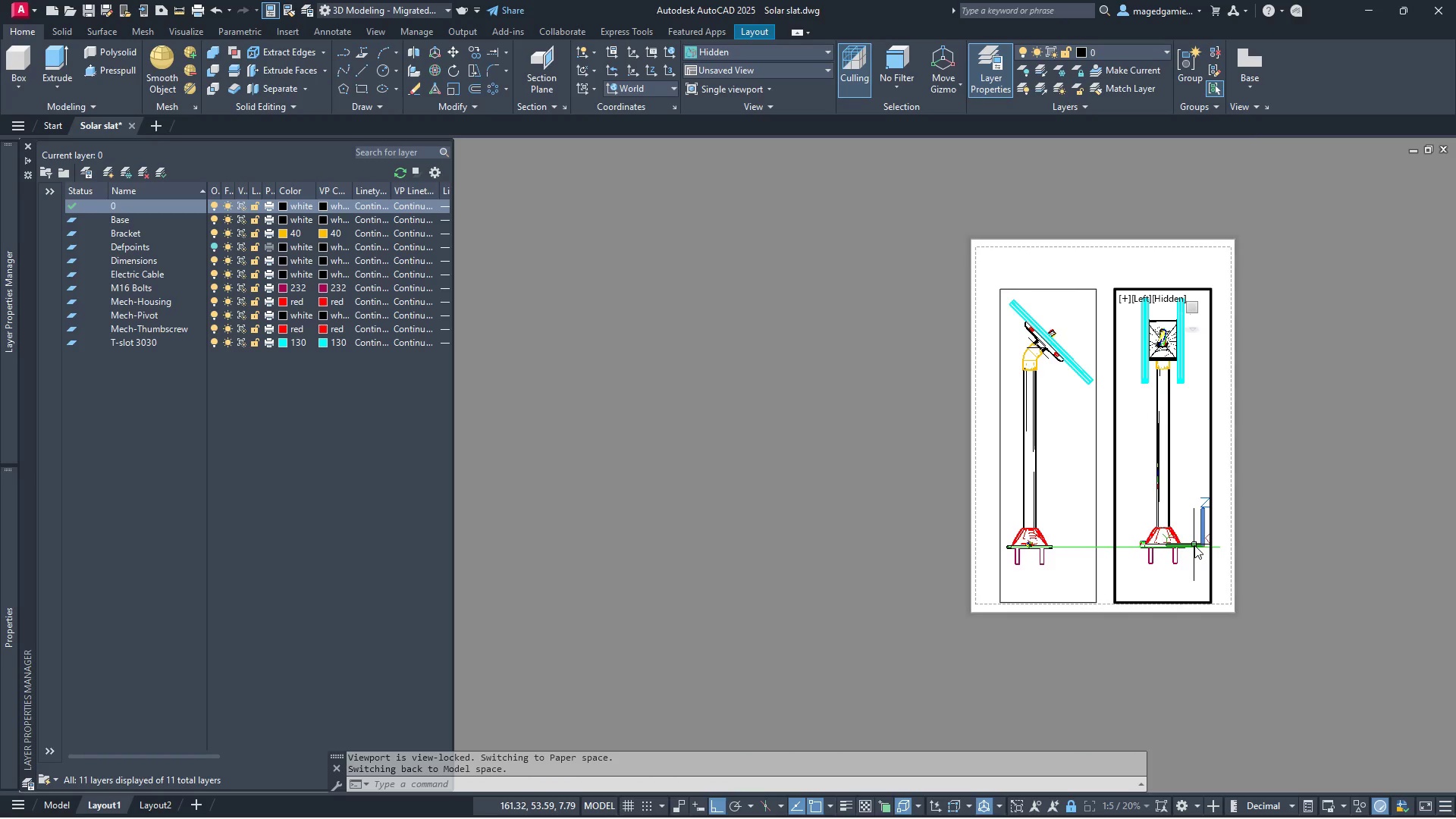 
scroll: coordinate [1043, 597], scroll_direction: up, amount: 4.0
 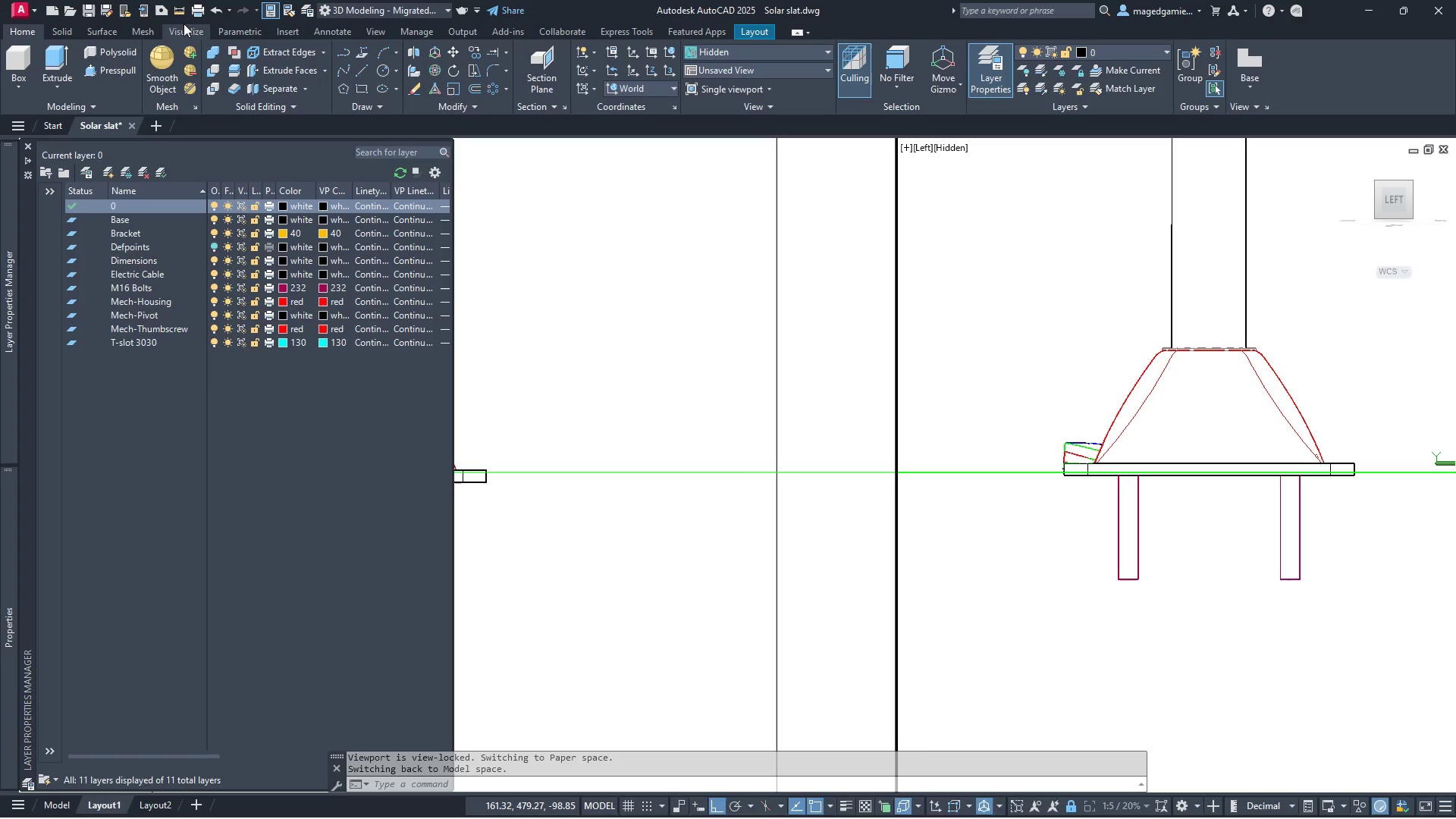 
left_click([383, 36])
 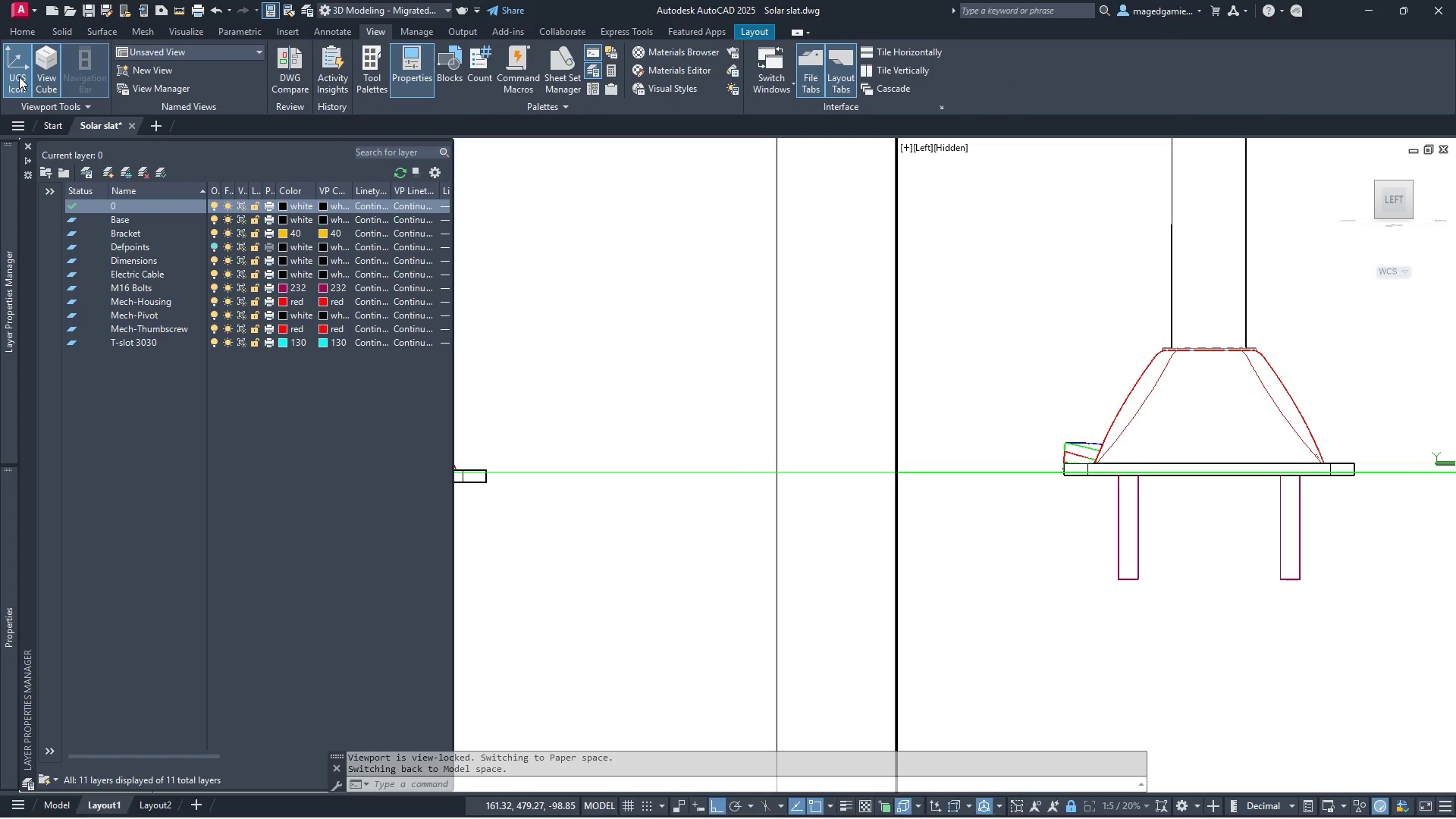 
left_click([19, 77])
 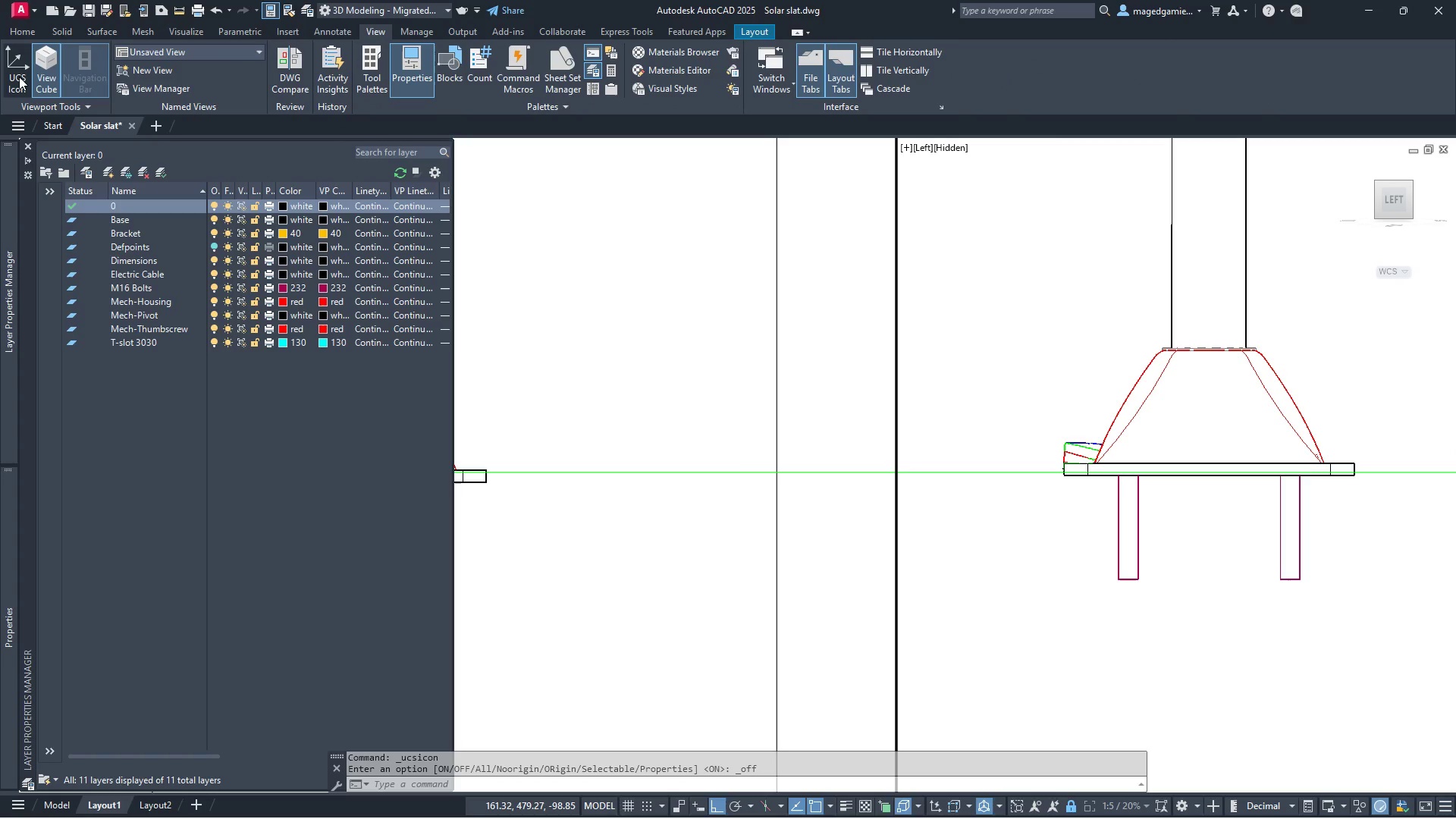 
left_click([19, 77])
 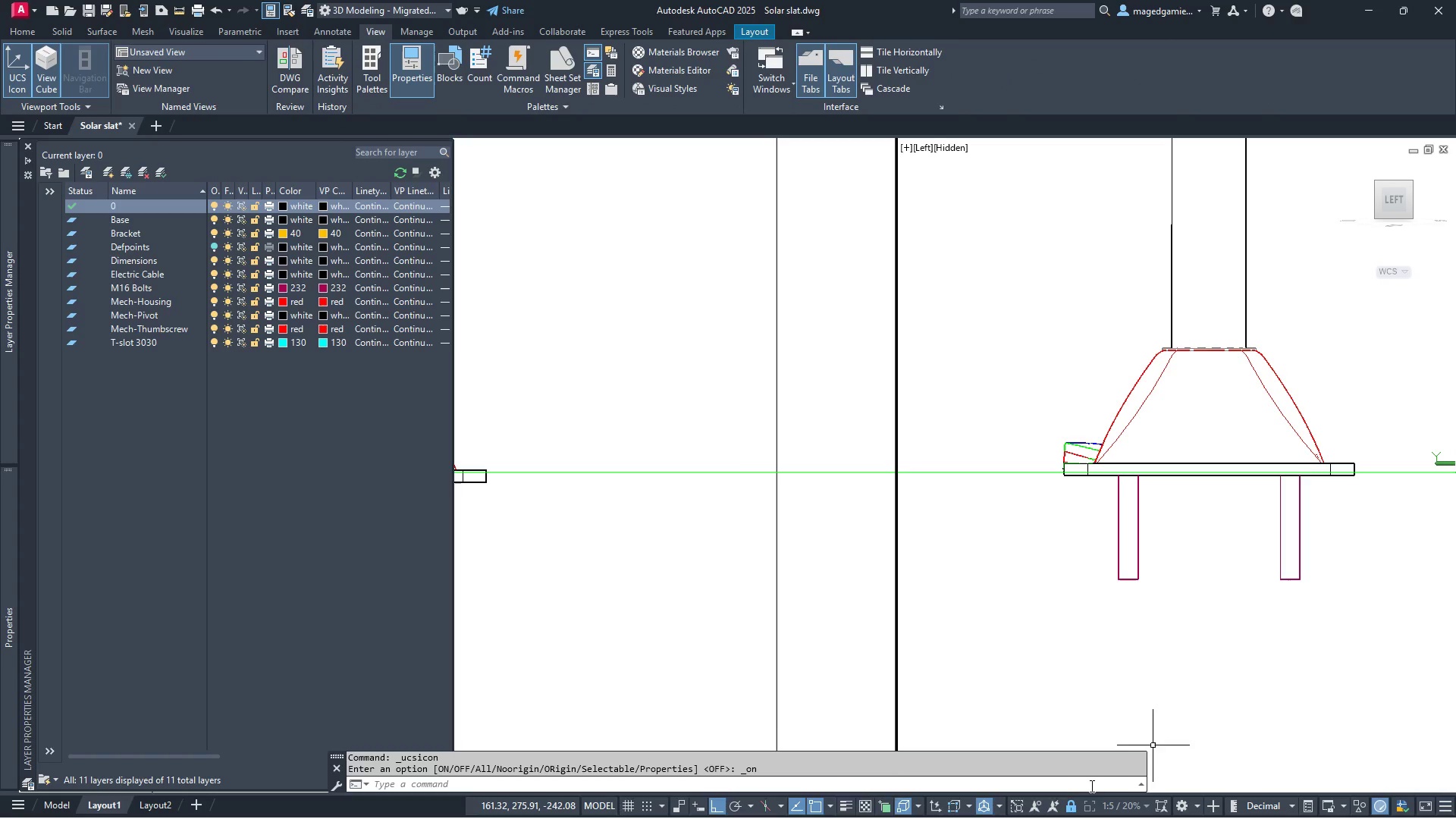 
left_click([1069, 803])
 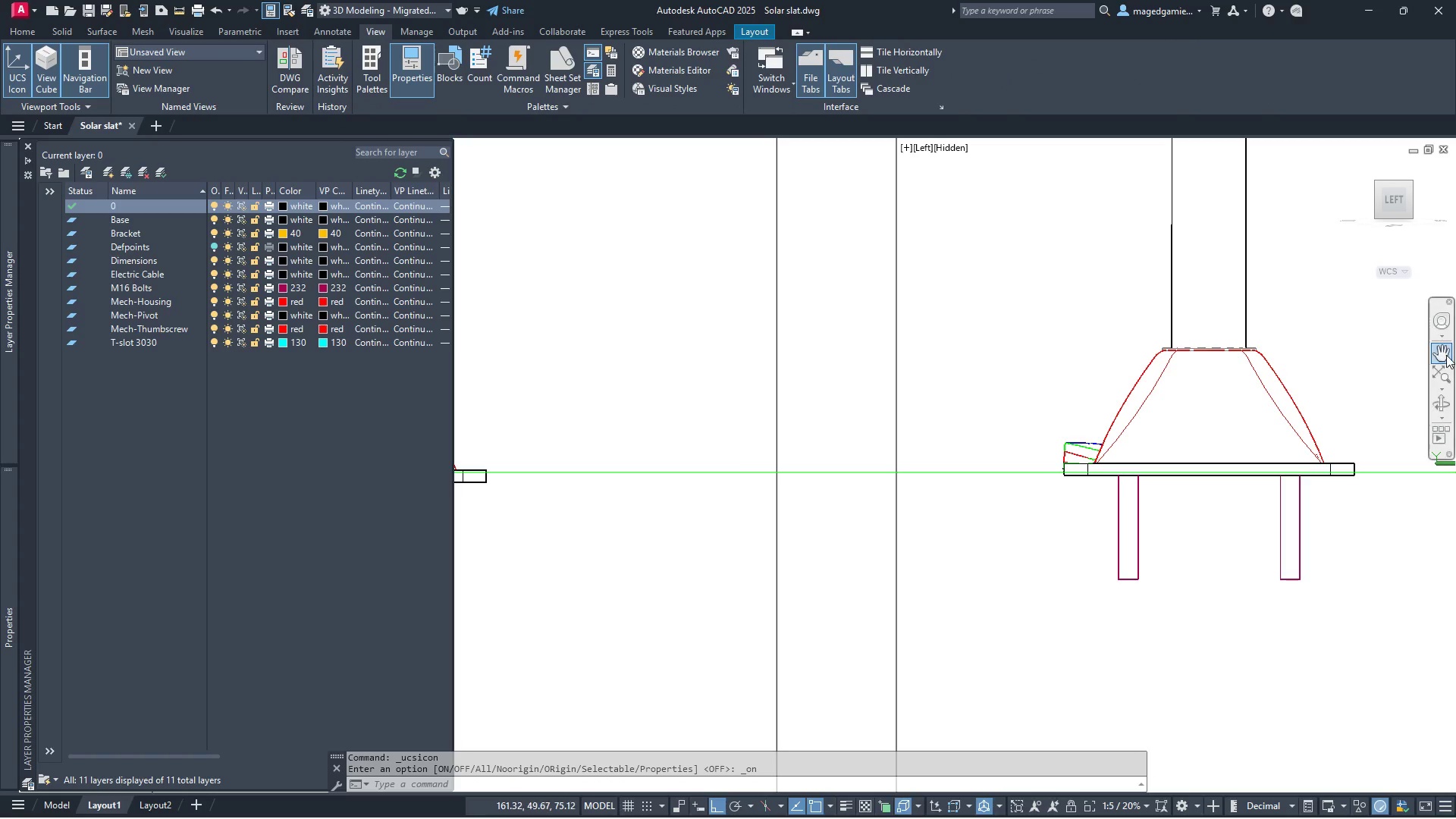 
left_click([1450, 351])
 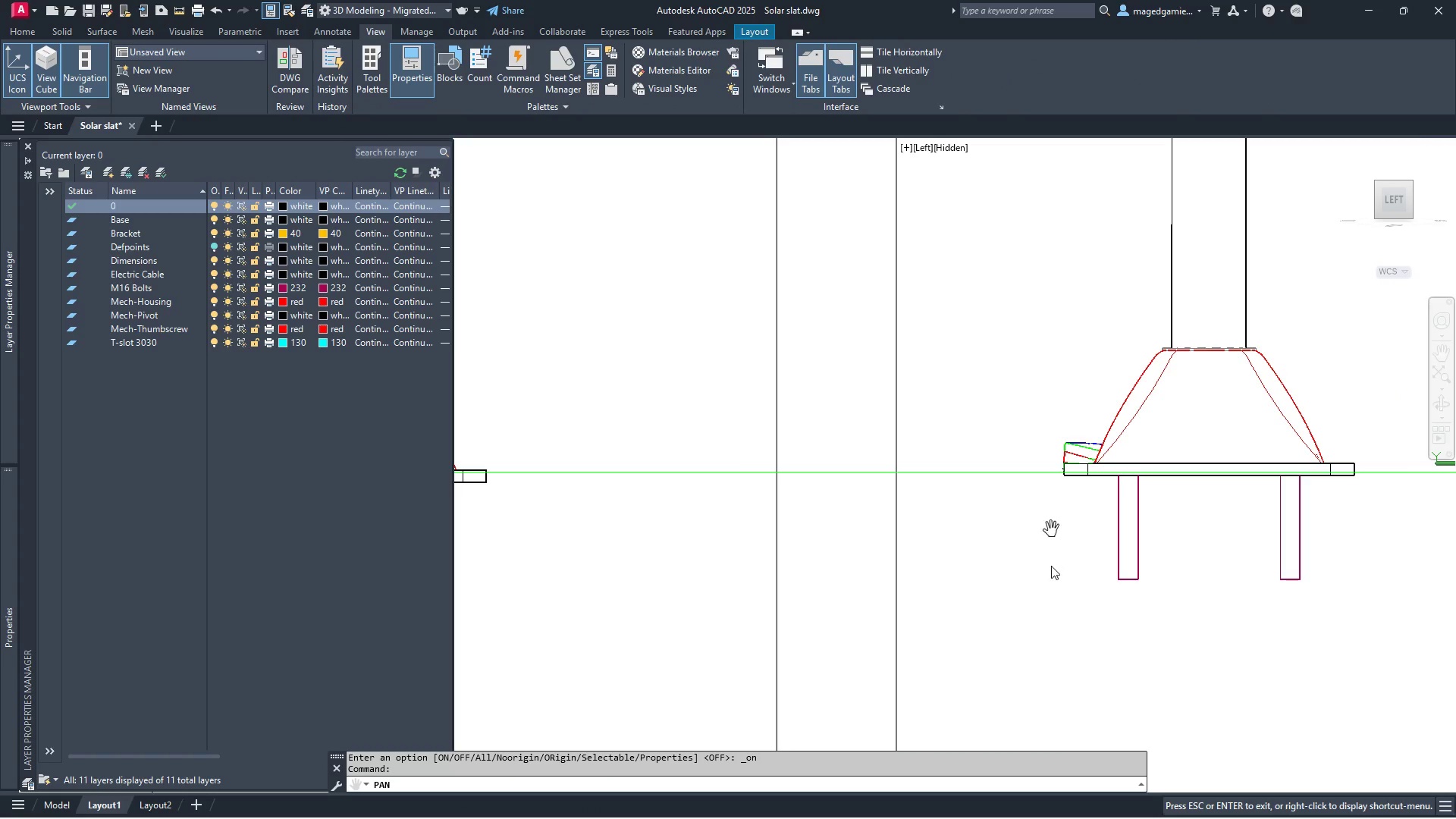 
left_click_drag(start_coordinate=[1051, 566], to_coordinate=[1051, 571])
 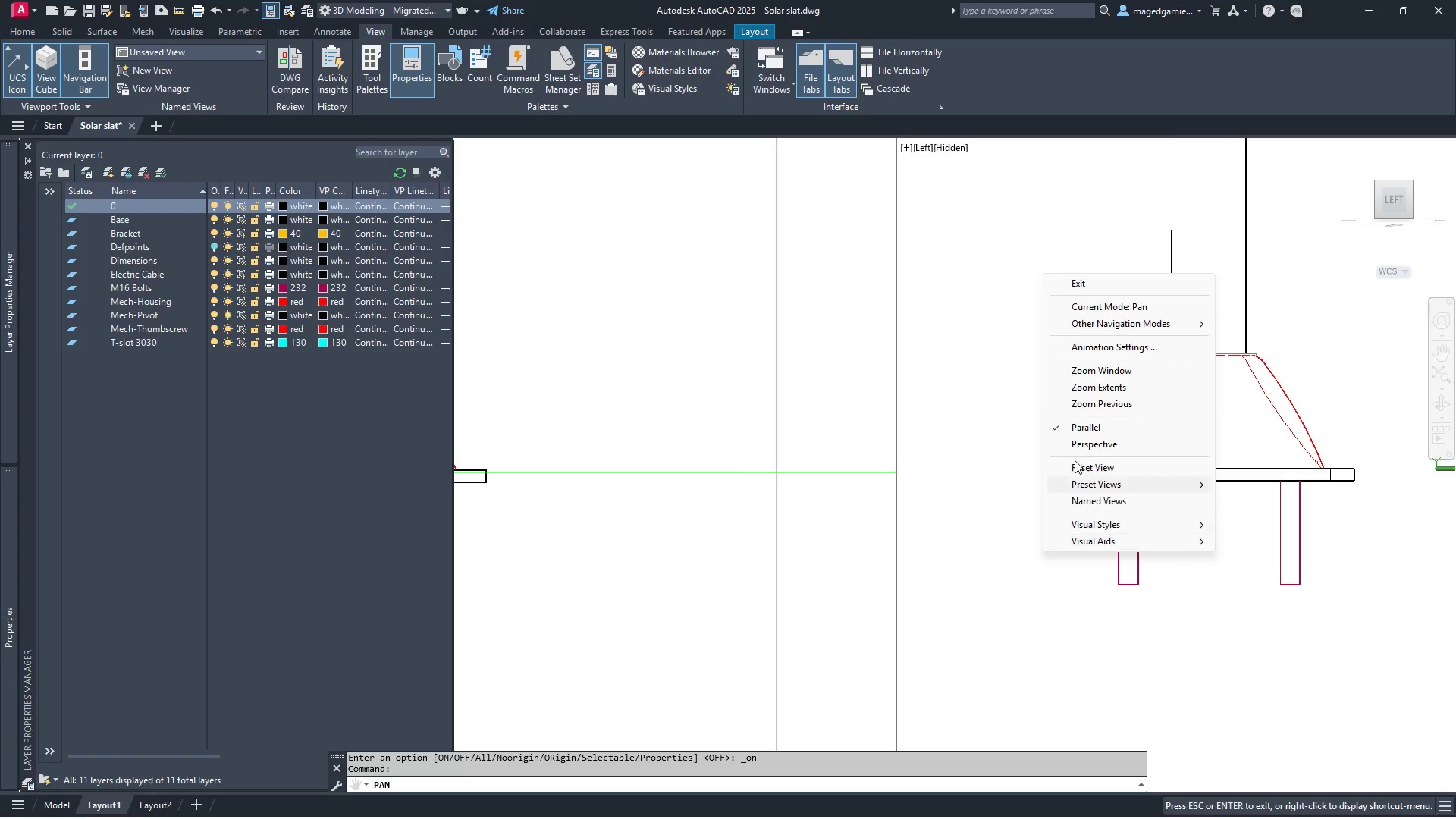 
left_click([1100, 281])
 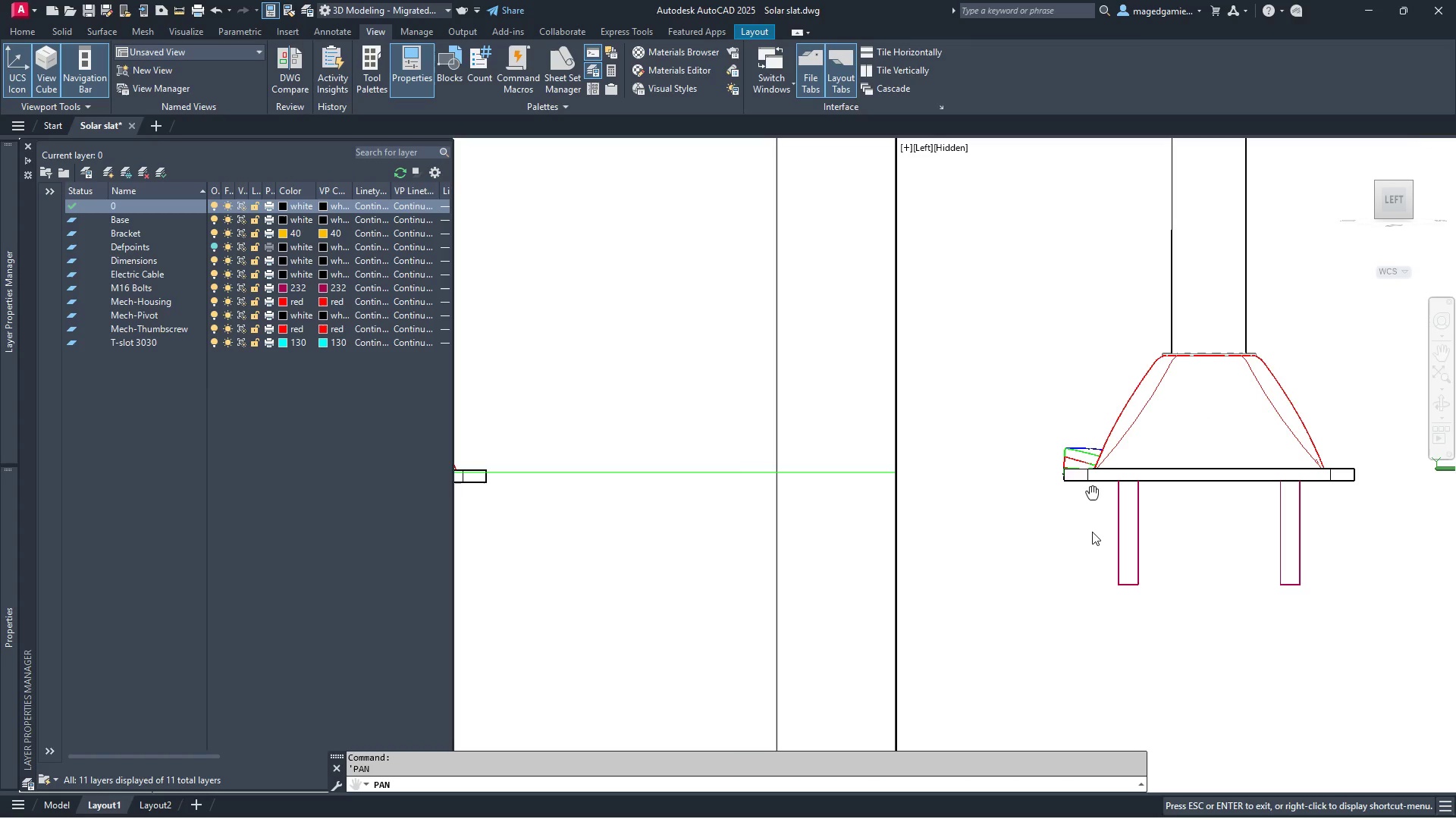 
right_click([1092, 533])
 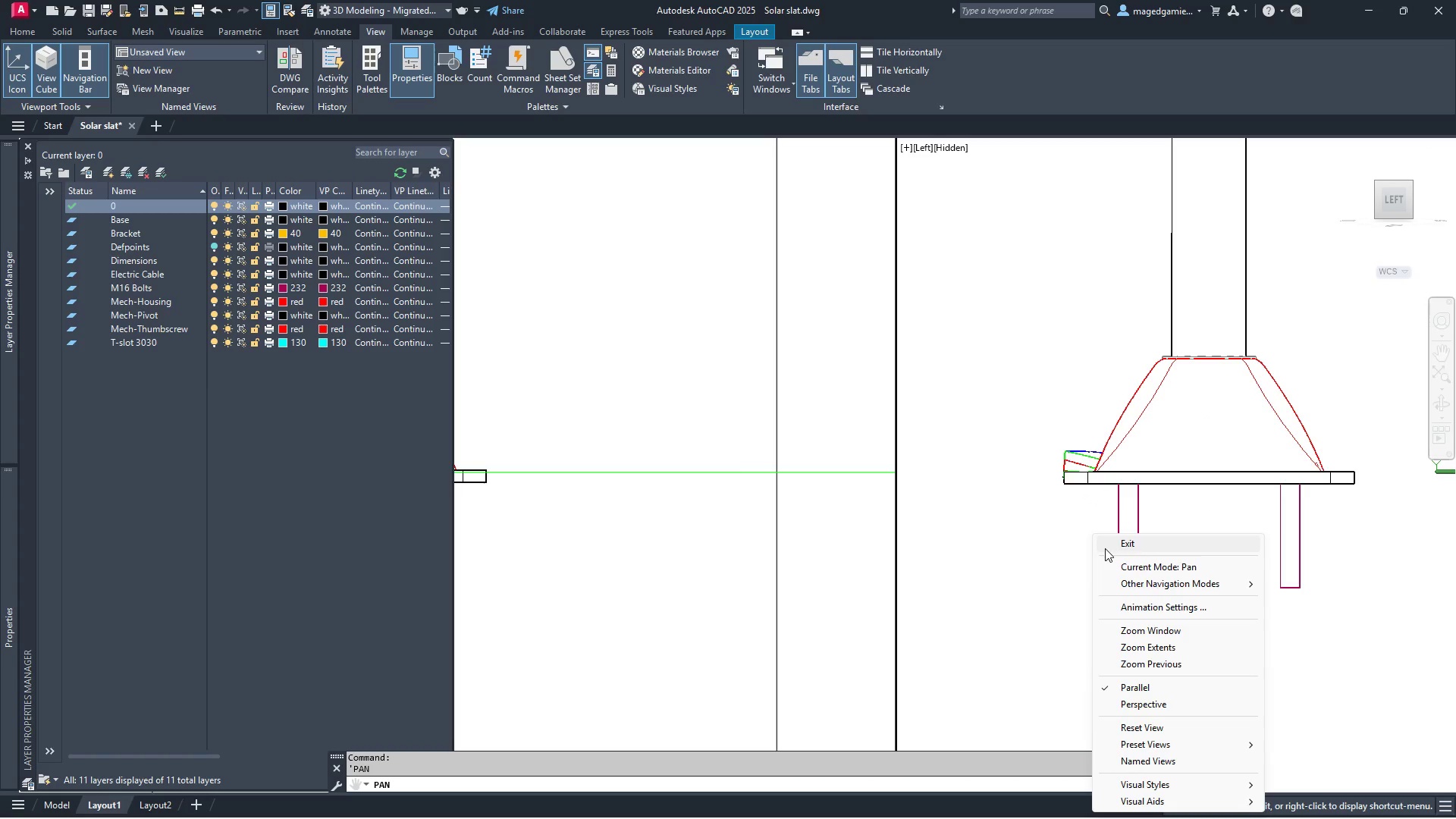 
left_click([1105, 548])
 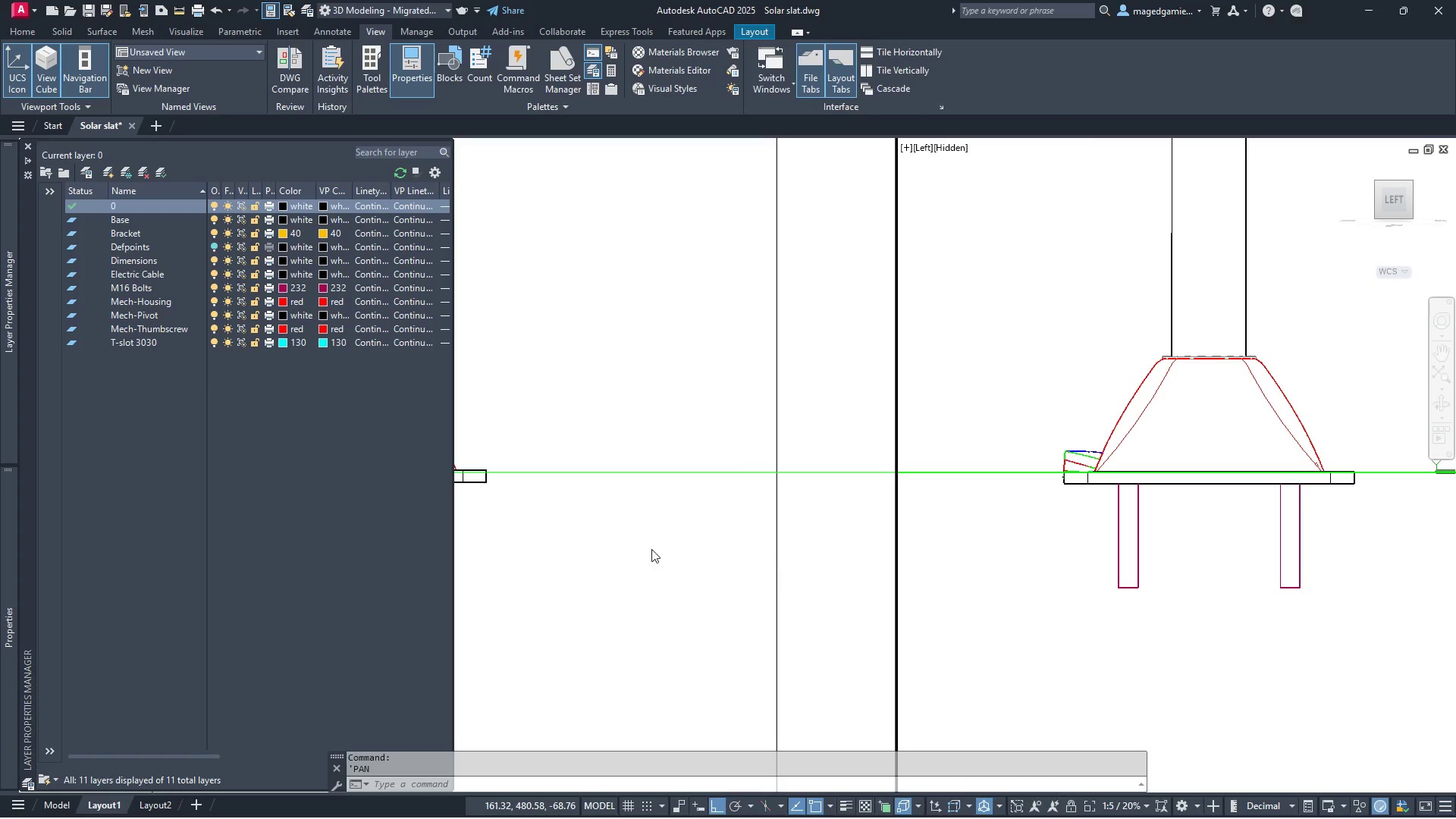 
right_click([648, 548])
 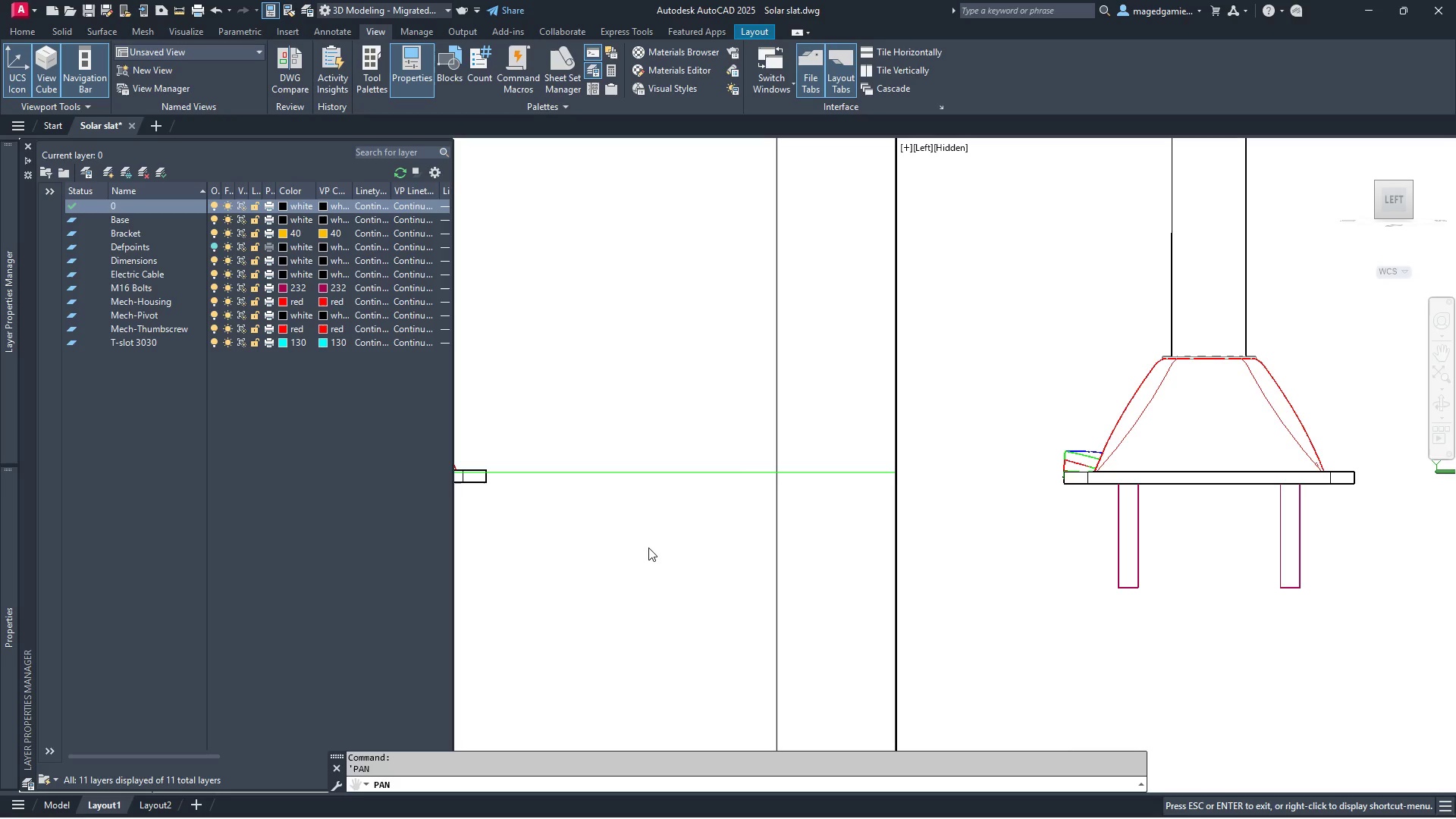 
double_click([648, 548])
 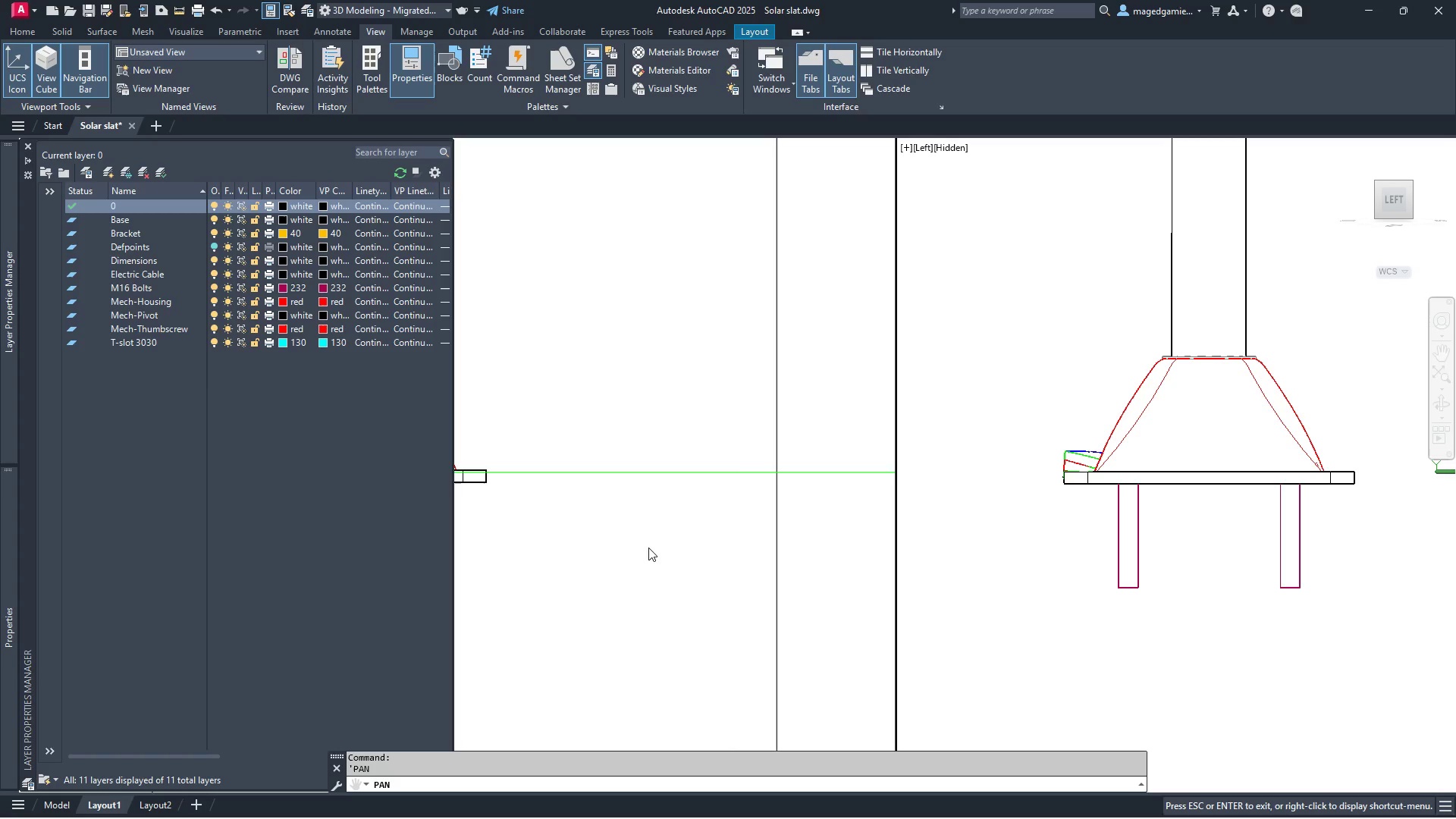 
right_click([648, 548])
 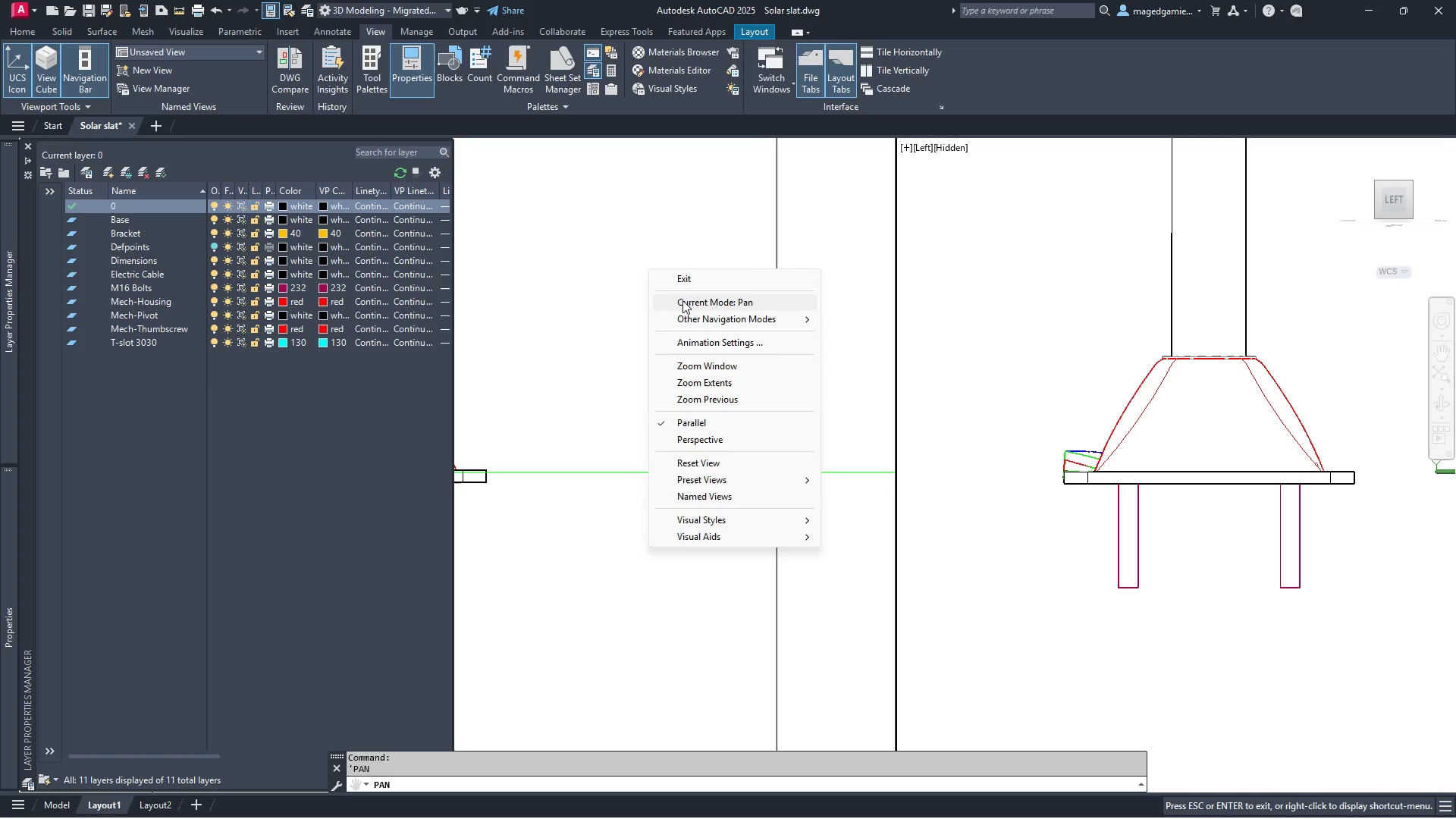 
left_click([682, 275])
 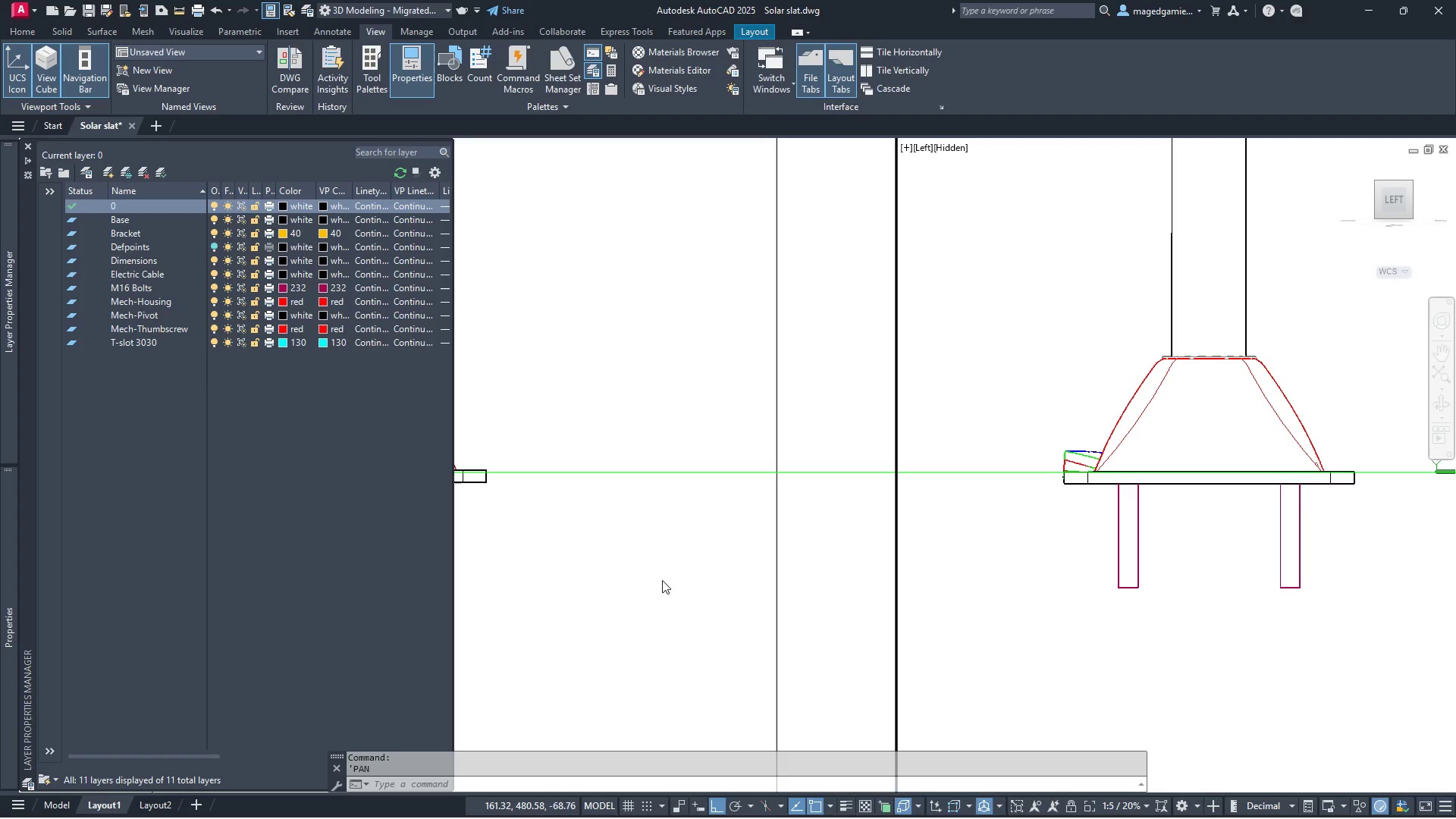 
left_click([839, 575])
 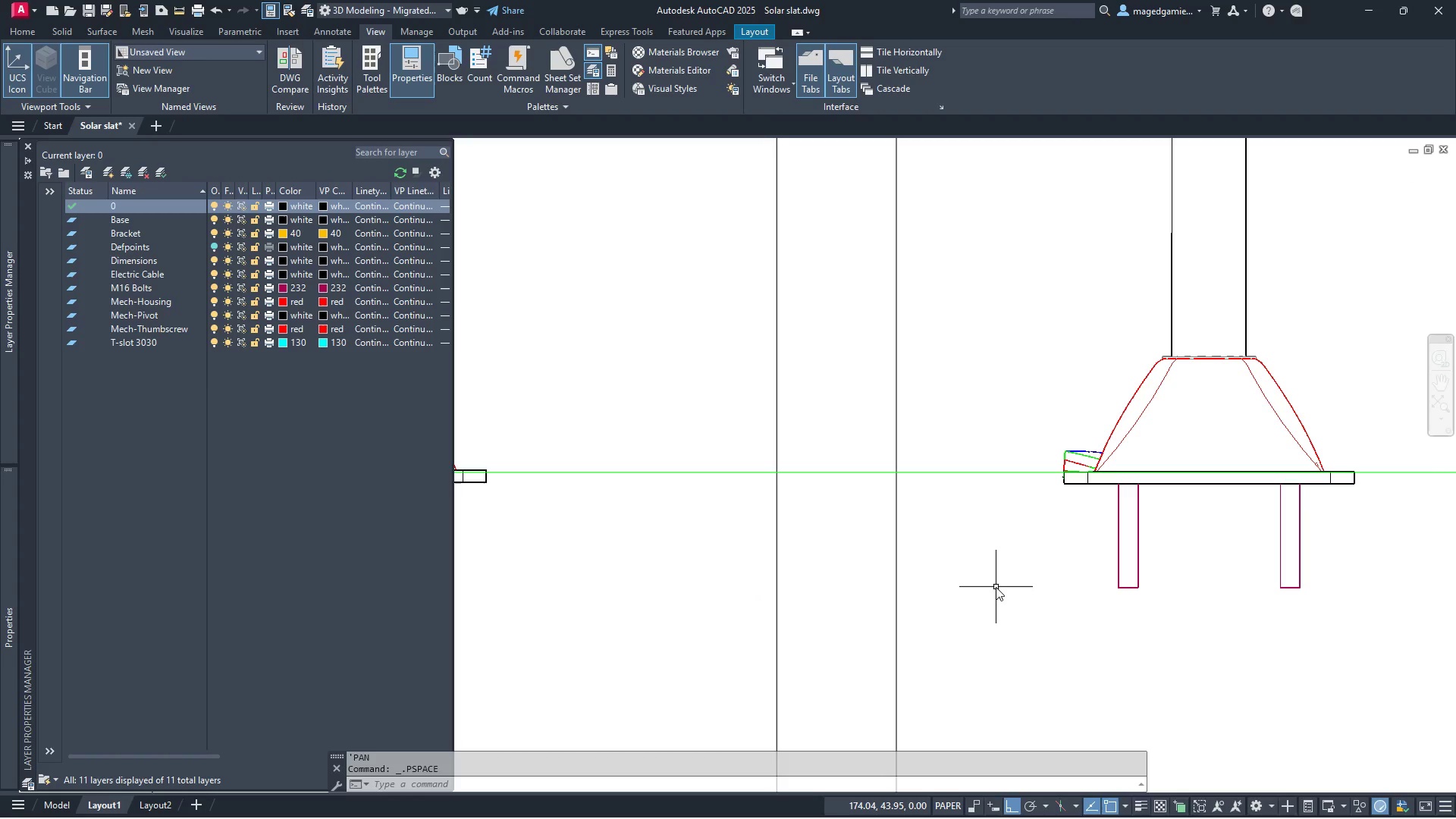 
scroll: coordinate [996, 587], scroll_direction: down, amount: 1.0
 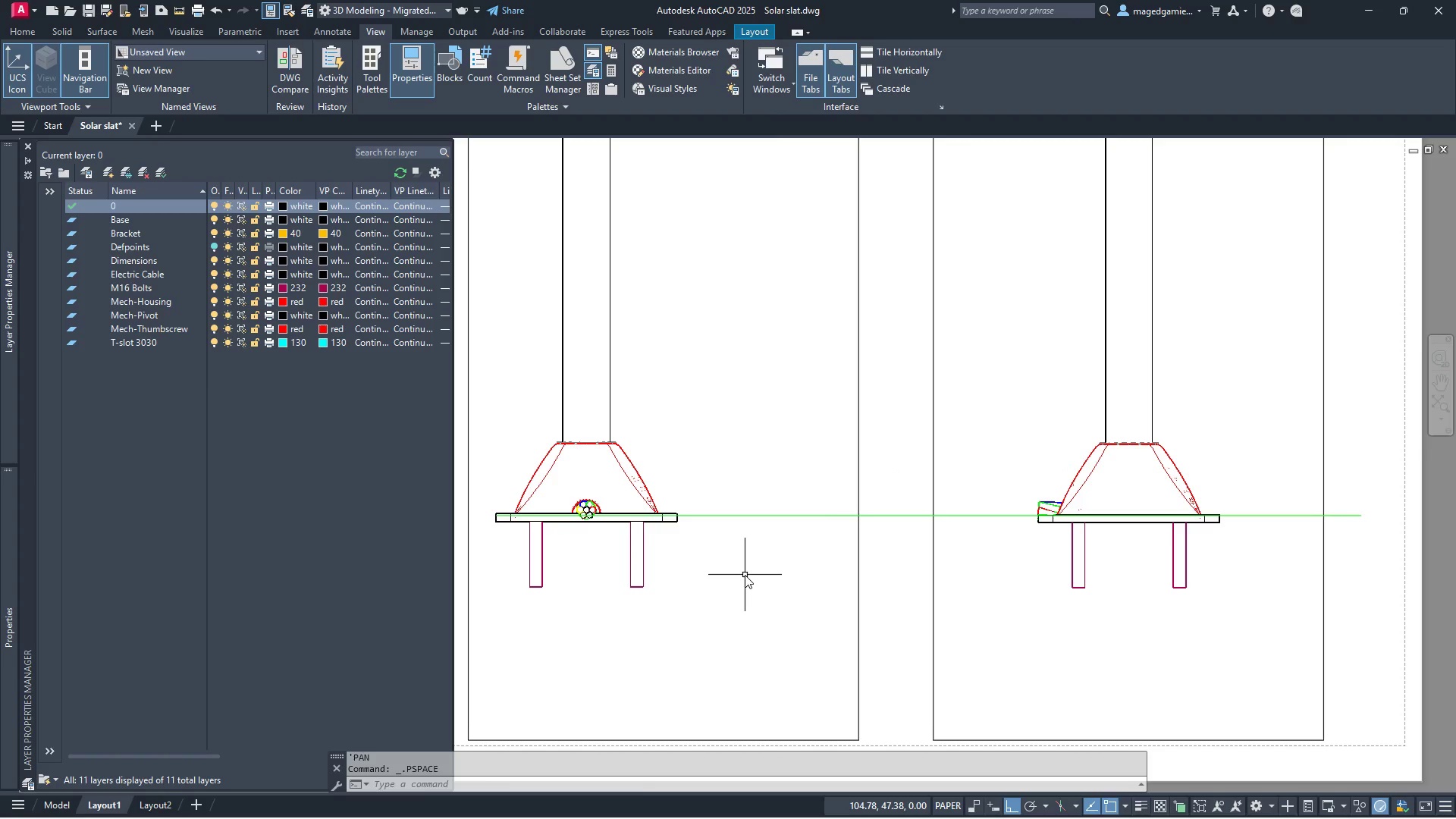 
double_click([745, 575])
 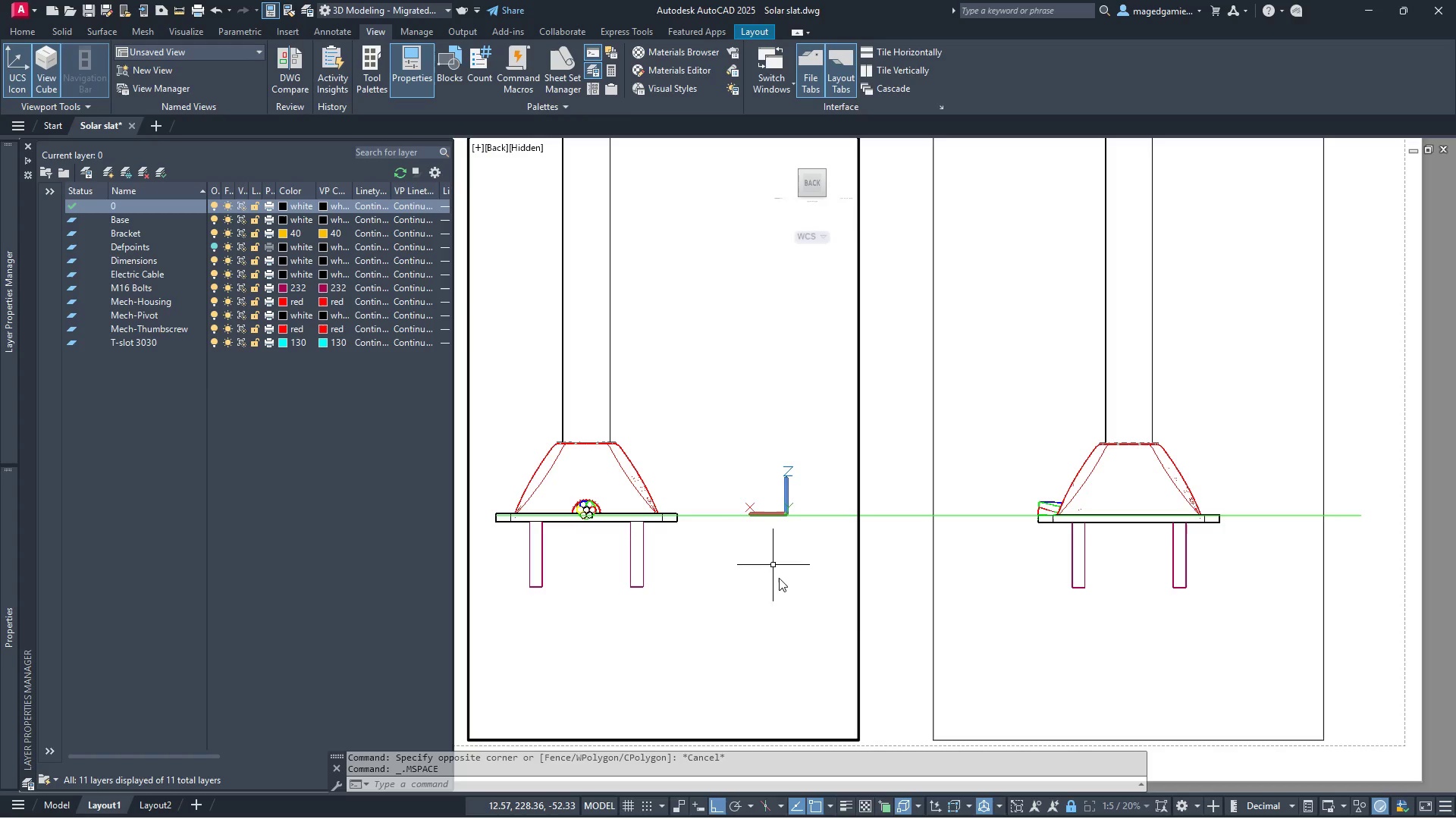 
left_click([1072, 803])
 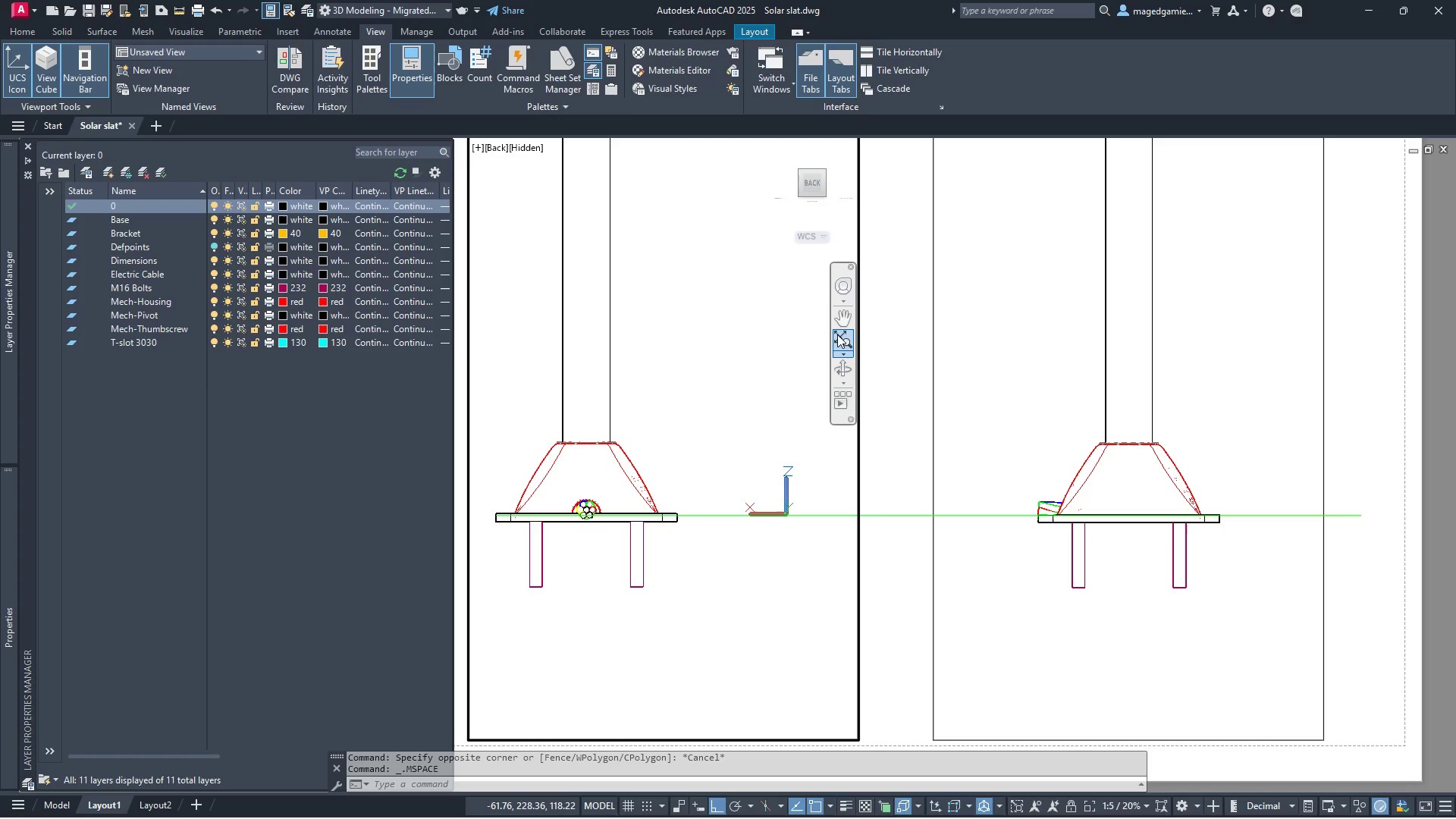 
left_click([840, 321])
 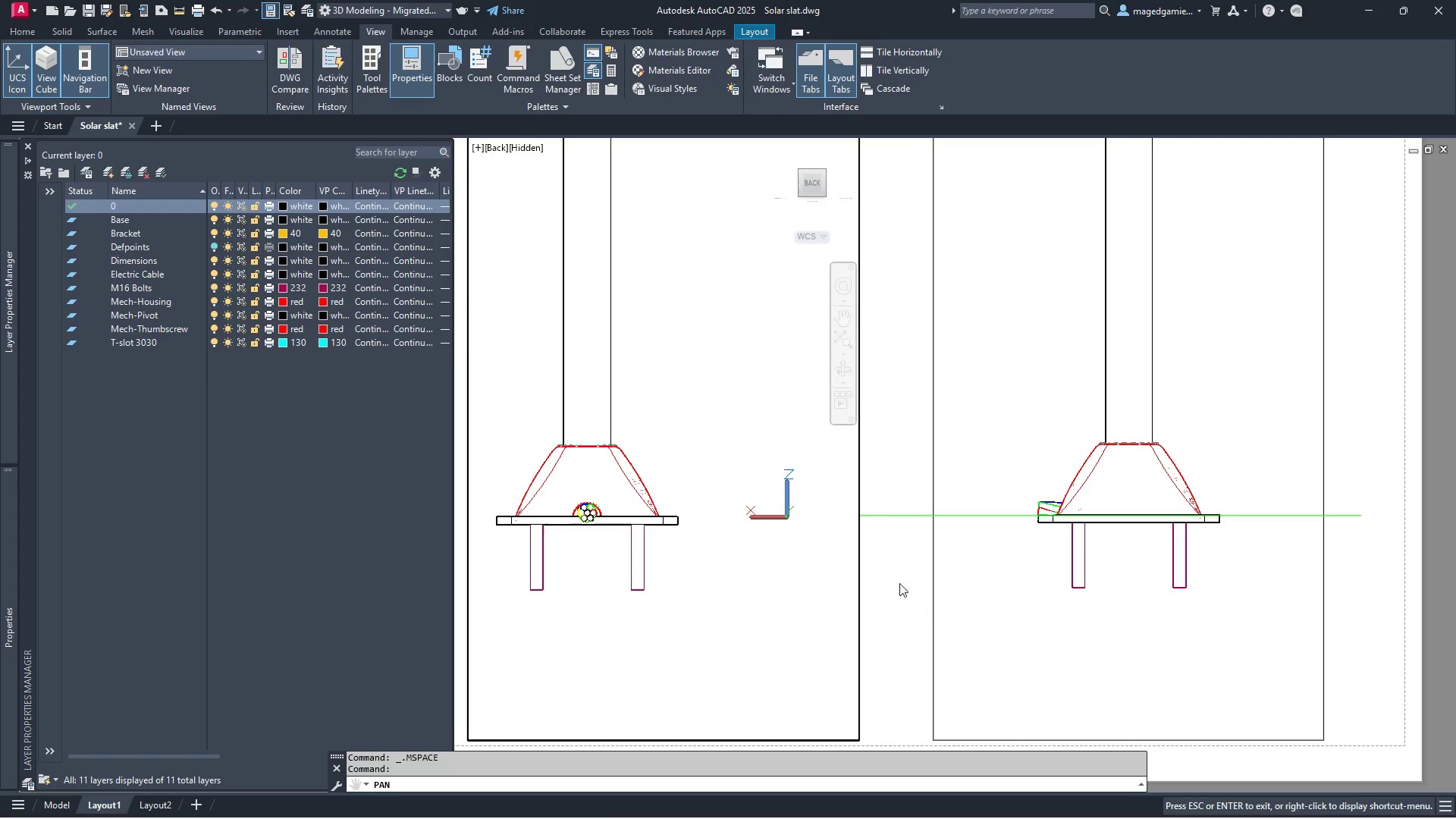 
wait(7.33)
 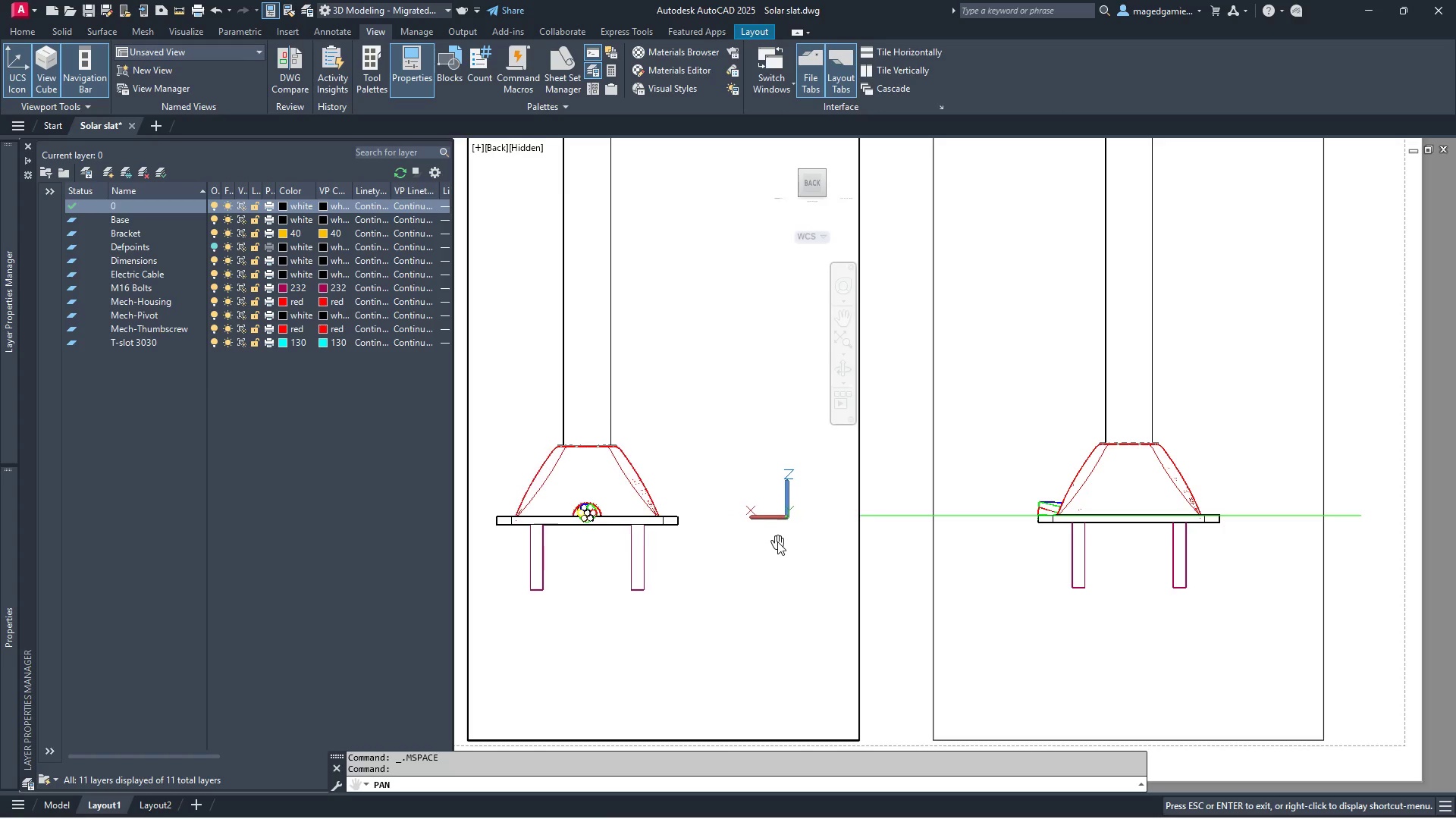 
left_click([811, 464])
 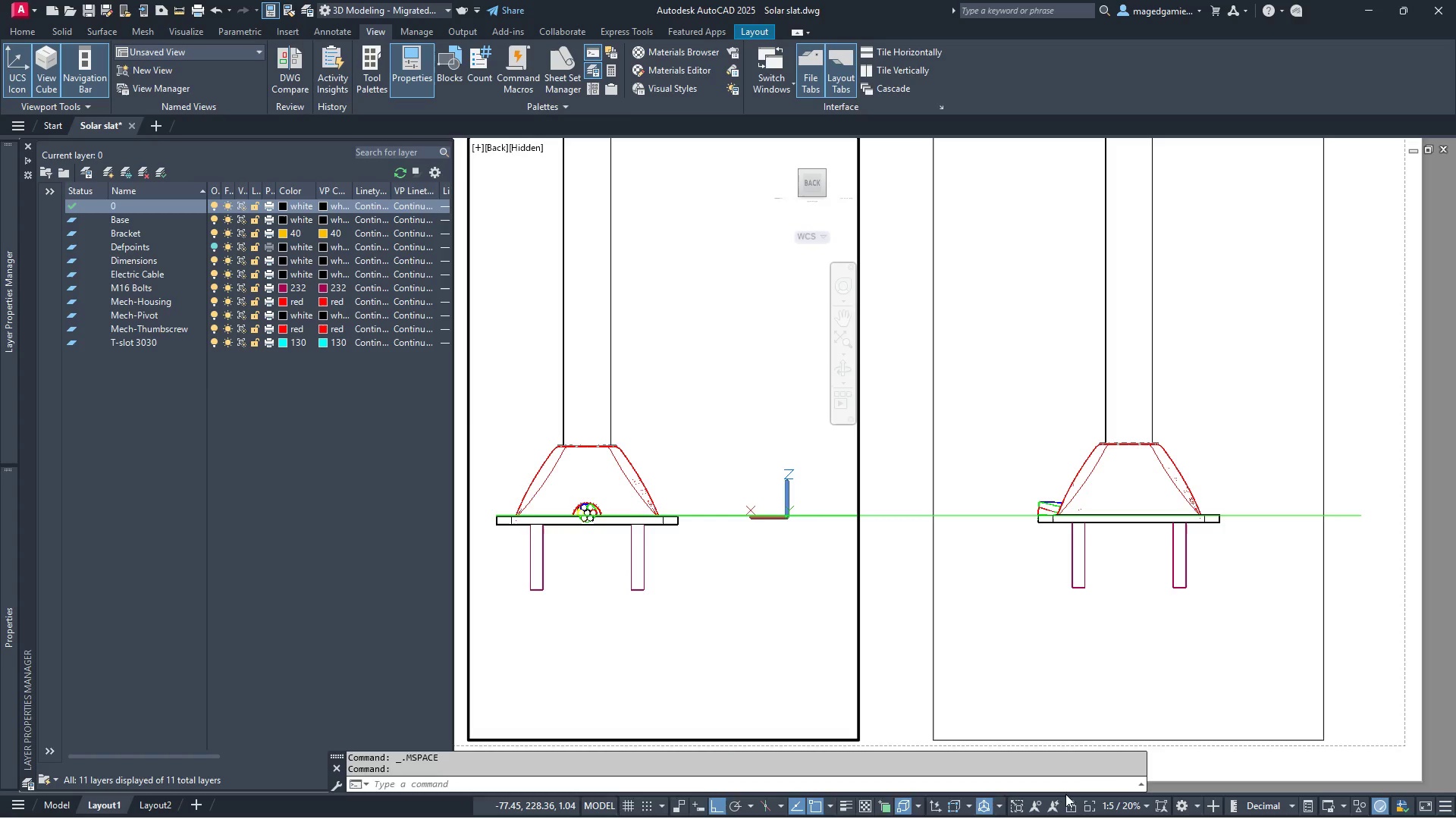 
left_click([1071, 810])
 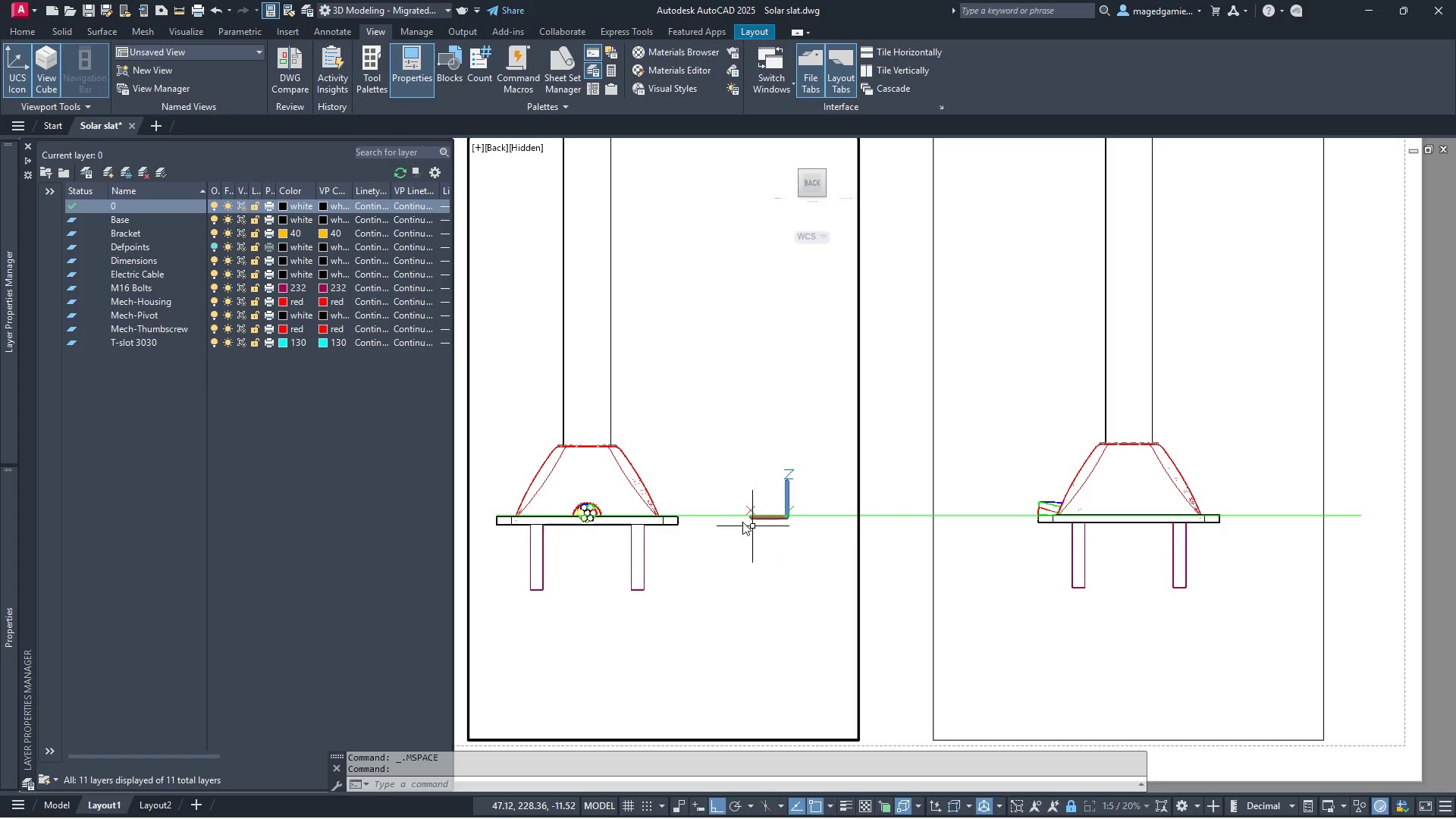 
scroll: coordinate [710, 521], scroll_direction: up, amount: 2.0
 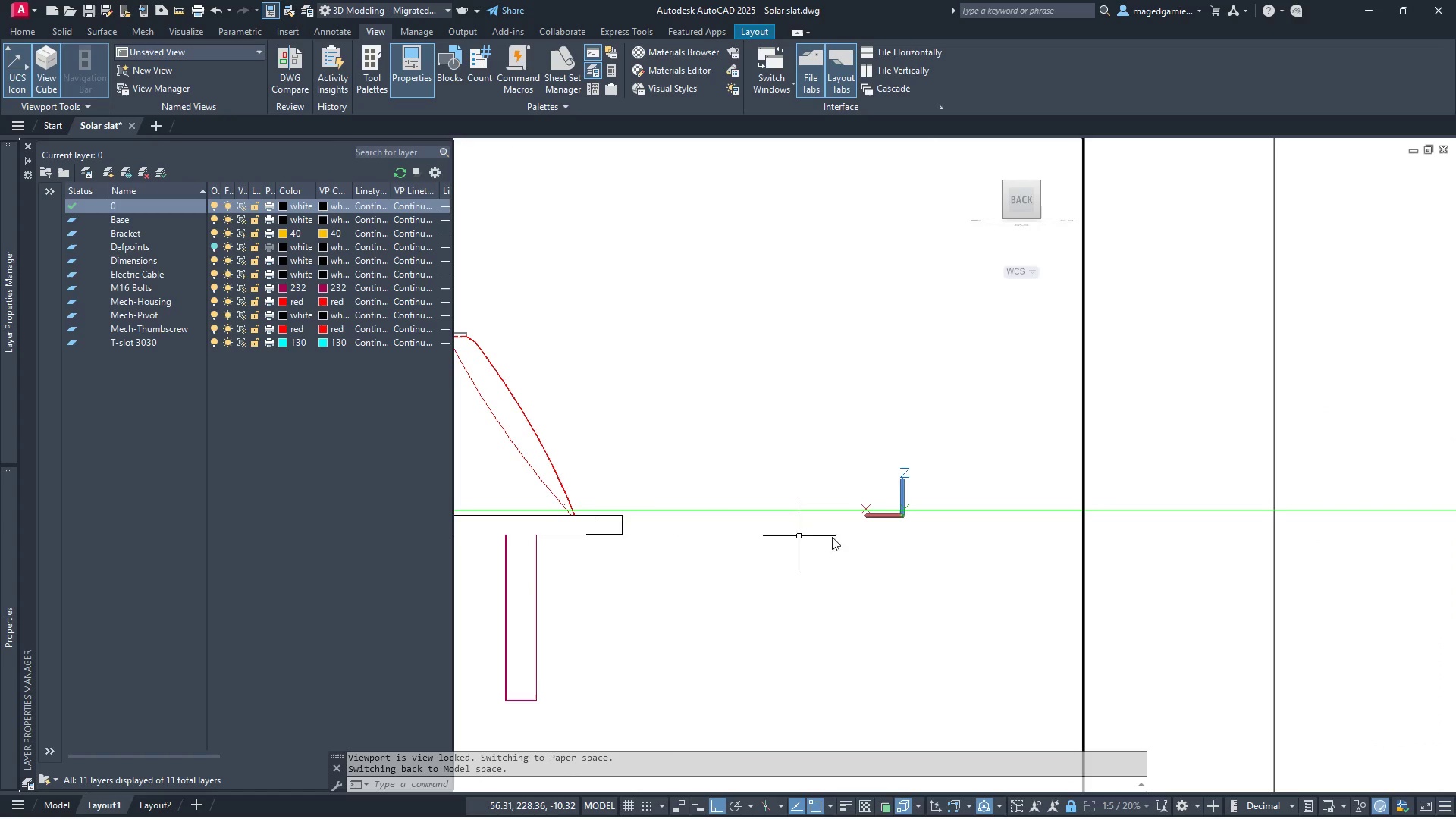 
scroll: coordinate [764, 530], scroll_direction: down, amount: 1.0
 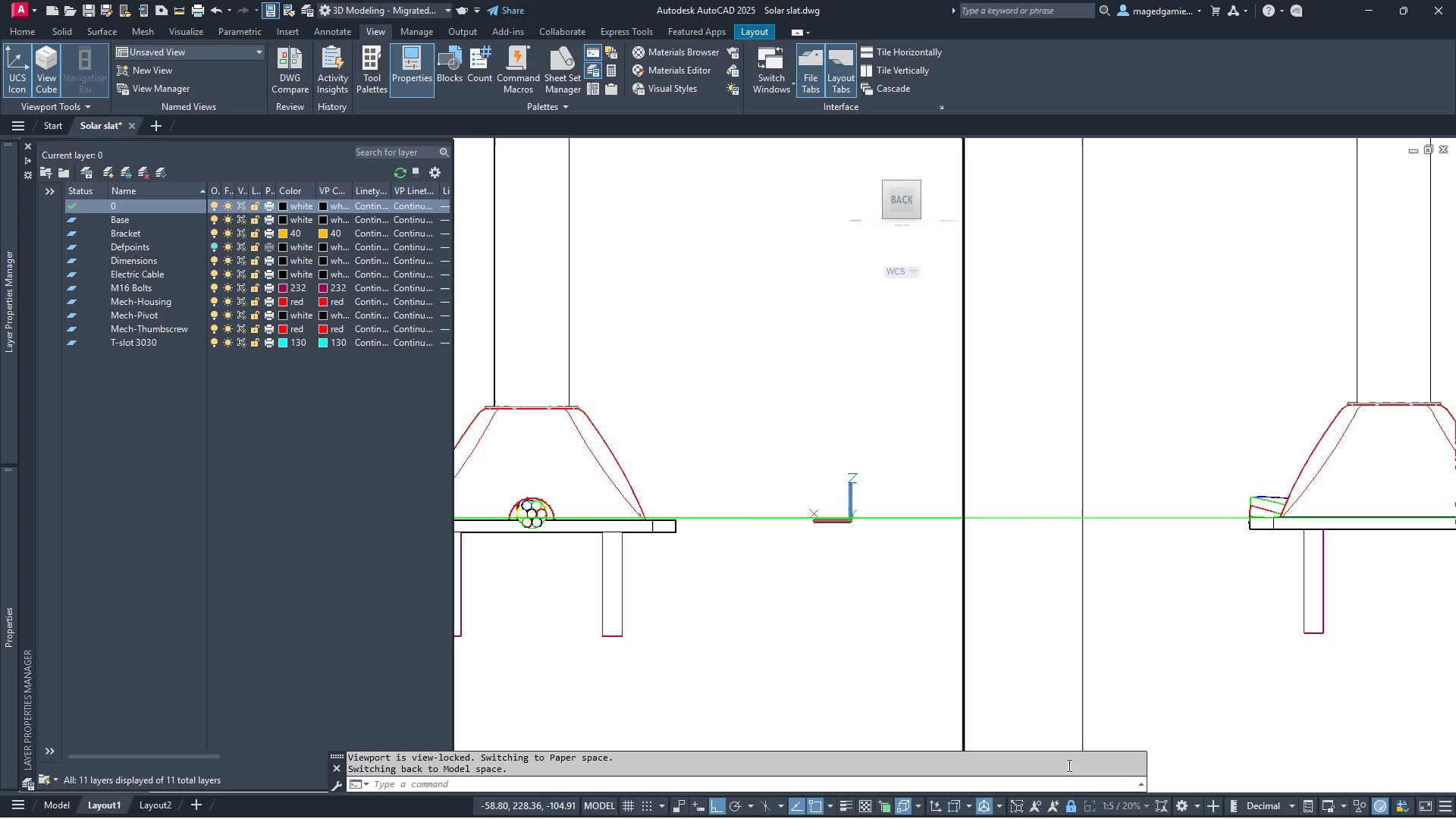 
left_click([1069, 805])
 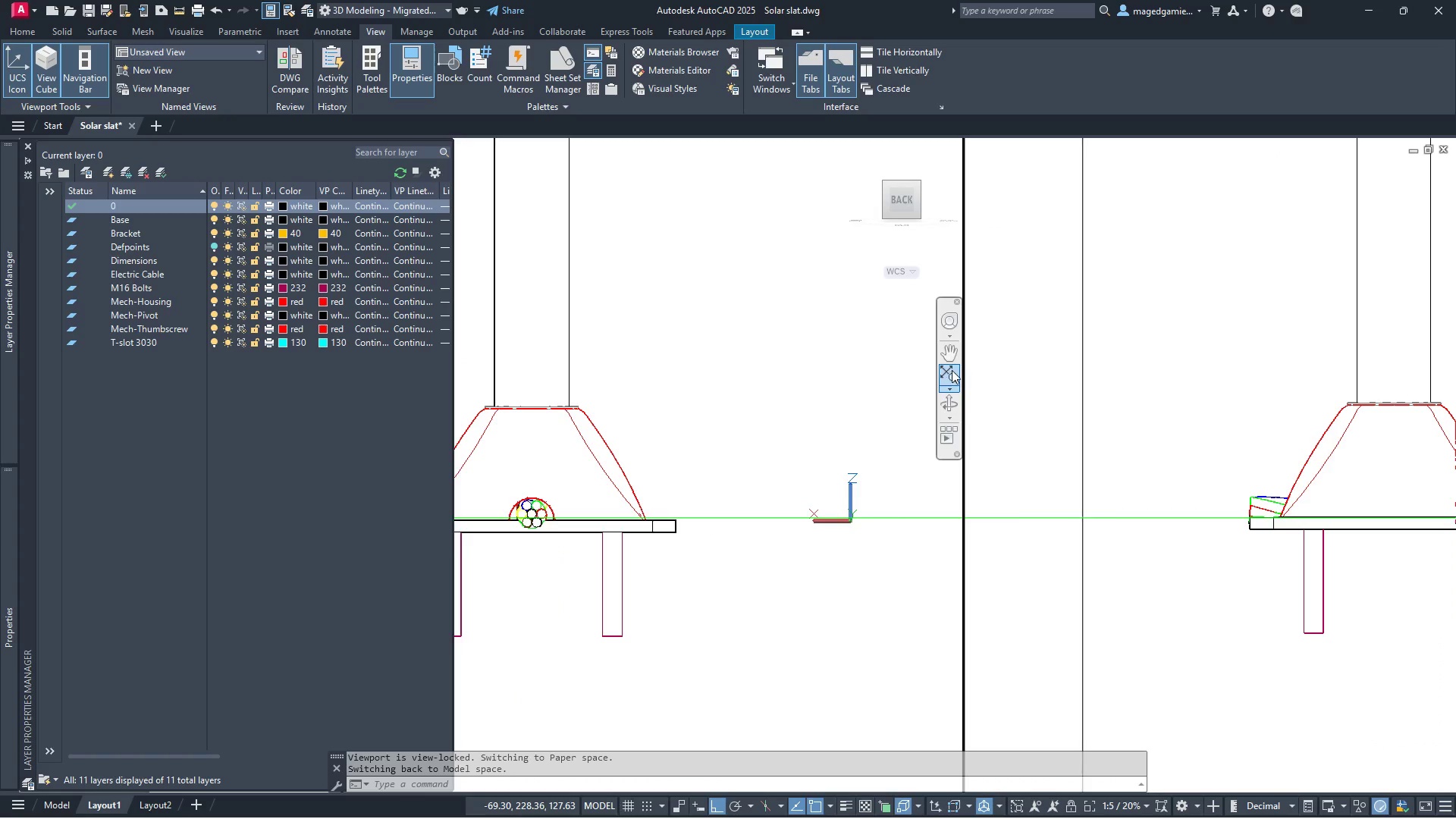 
left_click([950, 356])
 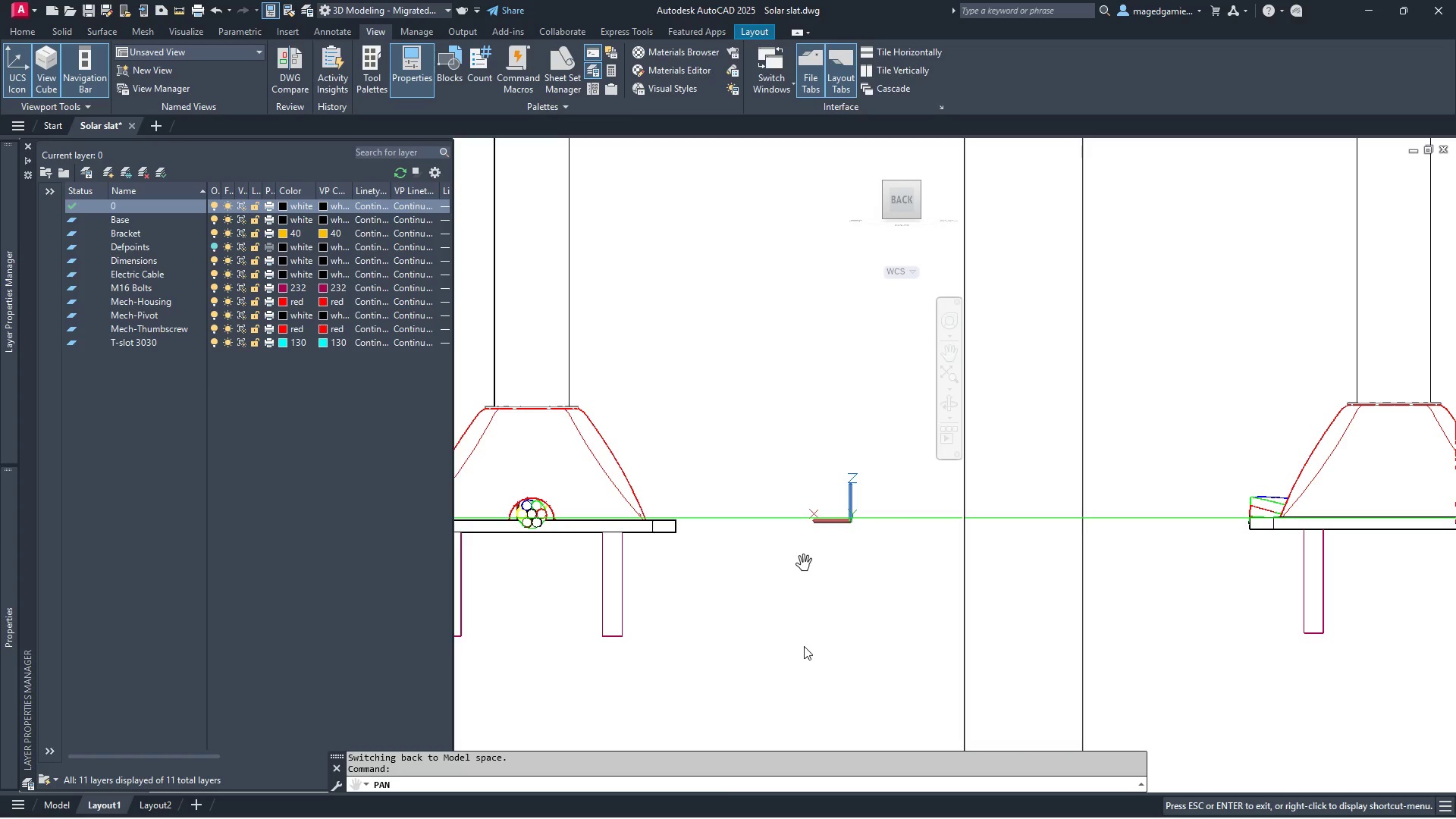 
left_click_drag(start_coordinate=[806, 648], to_coordinate=[810, 646])
 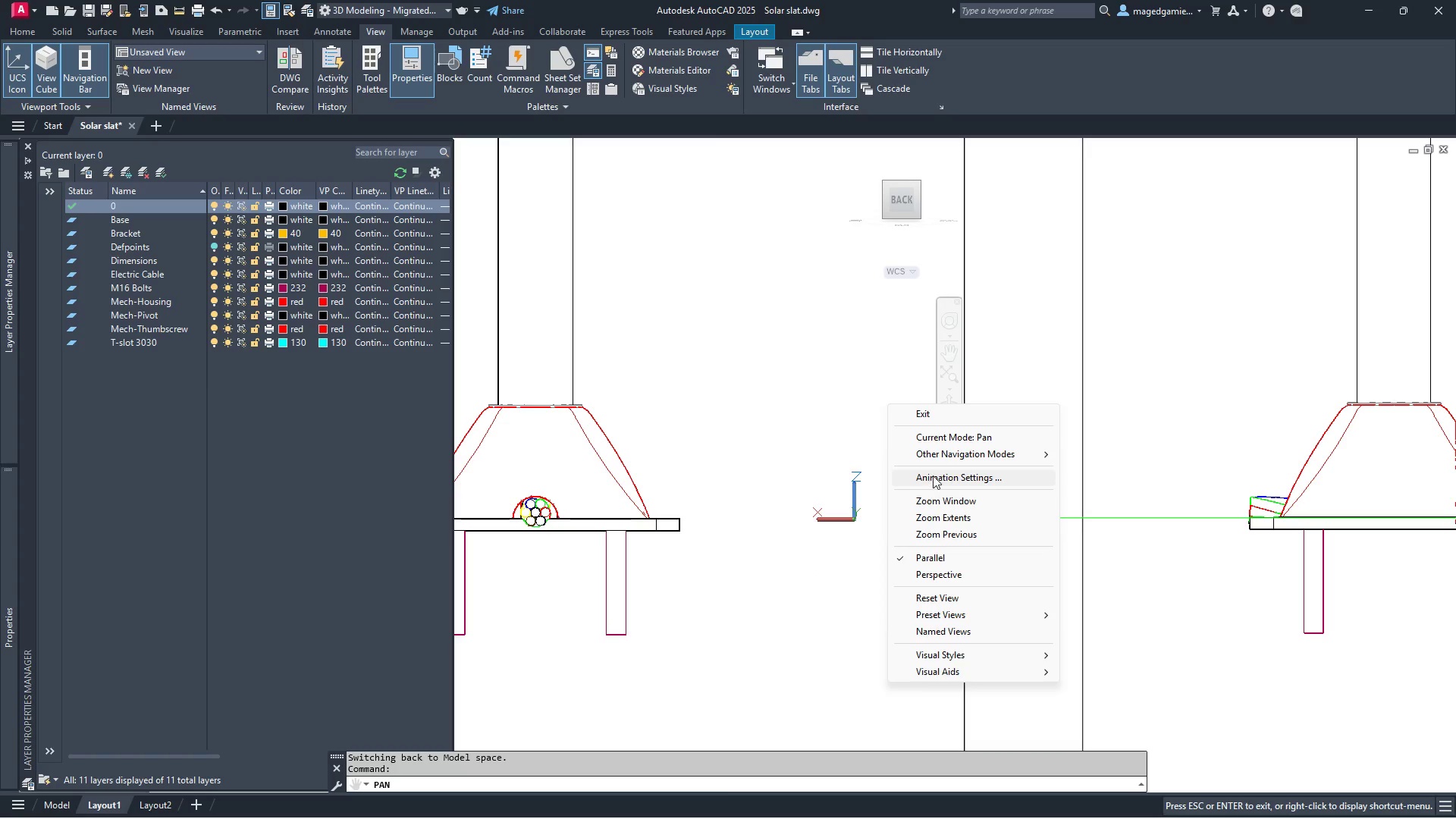 
left_click([956, 421])
 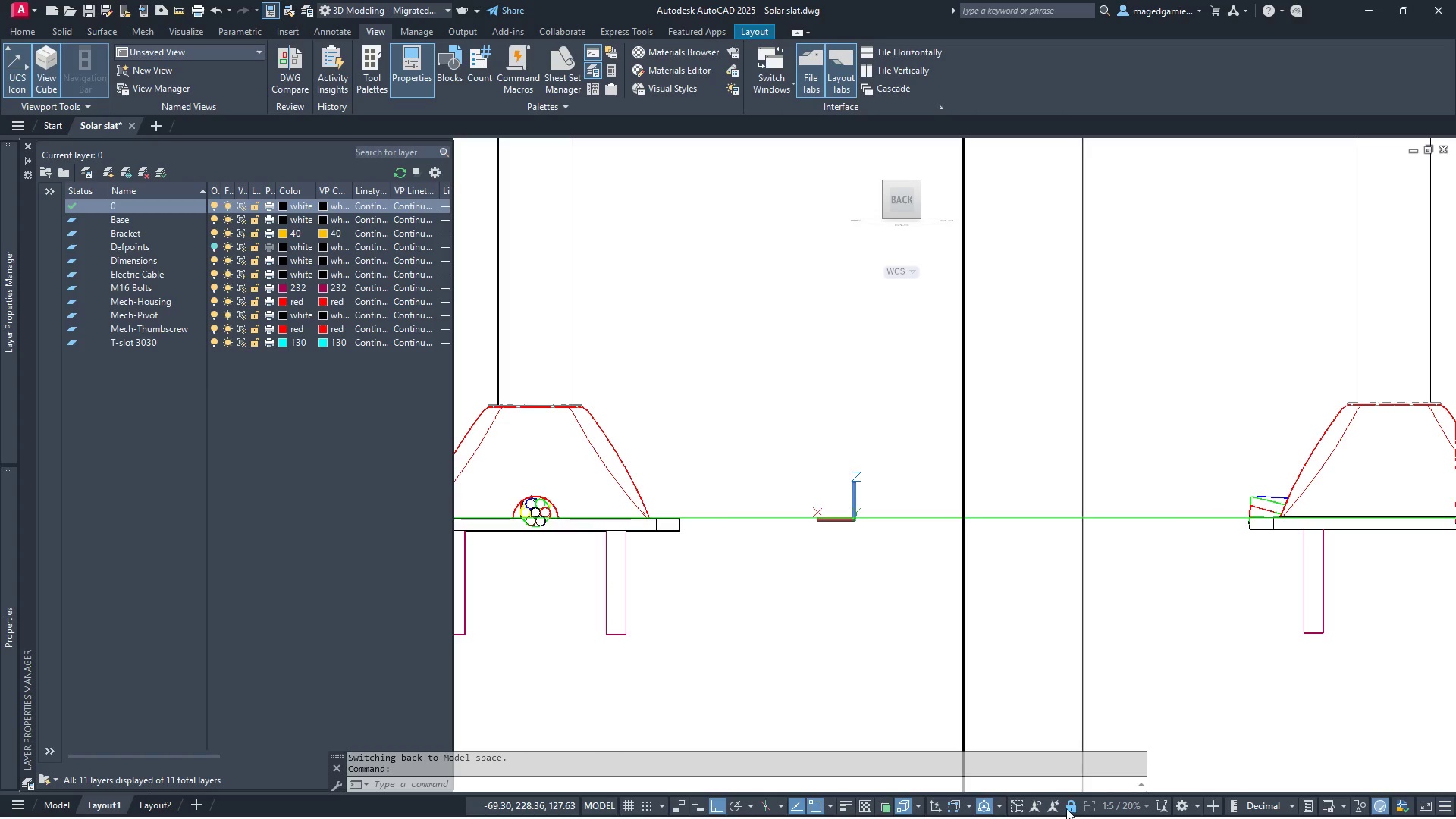 
double_click([1126, 624])
 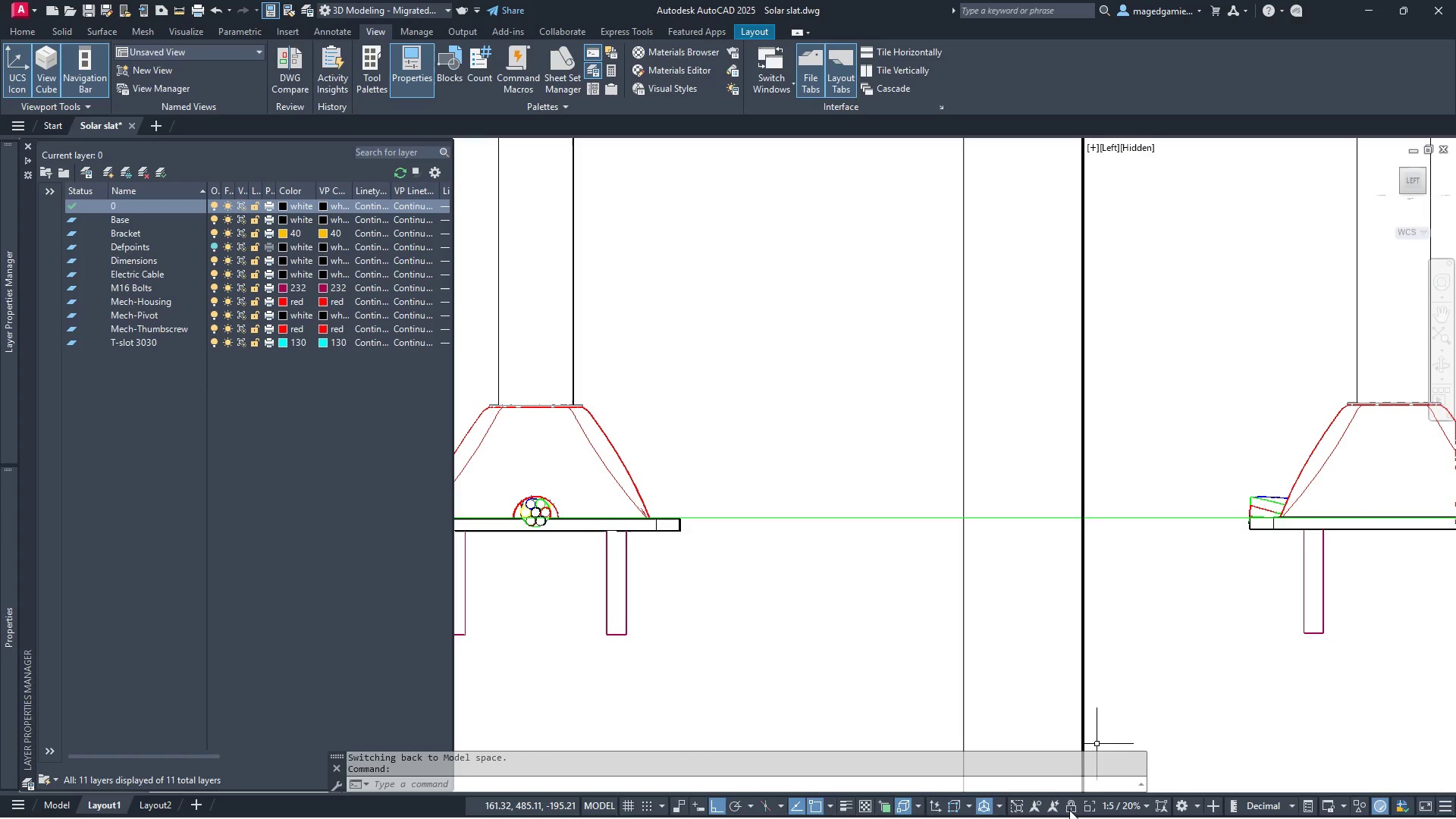 
left_click([1069, 810])
 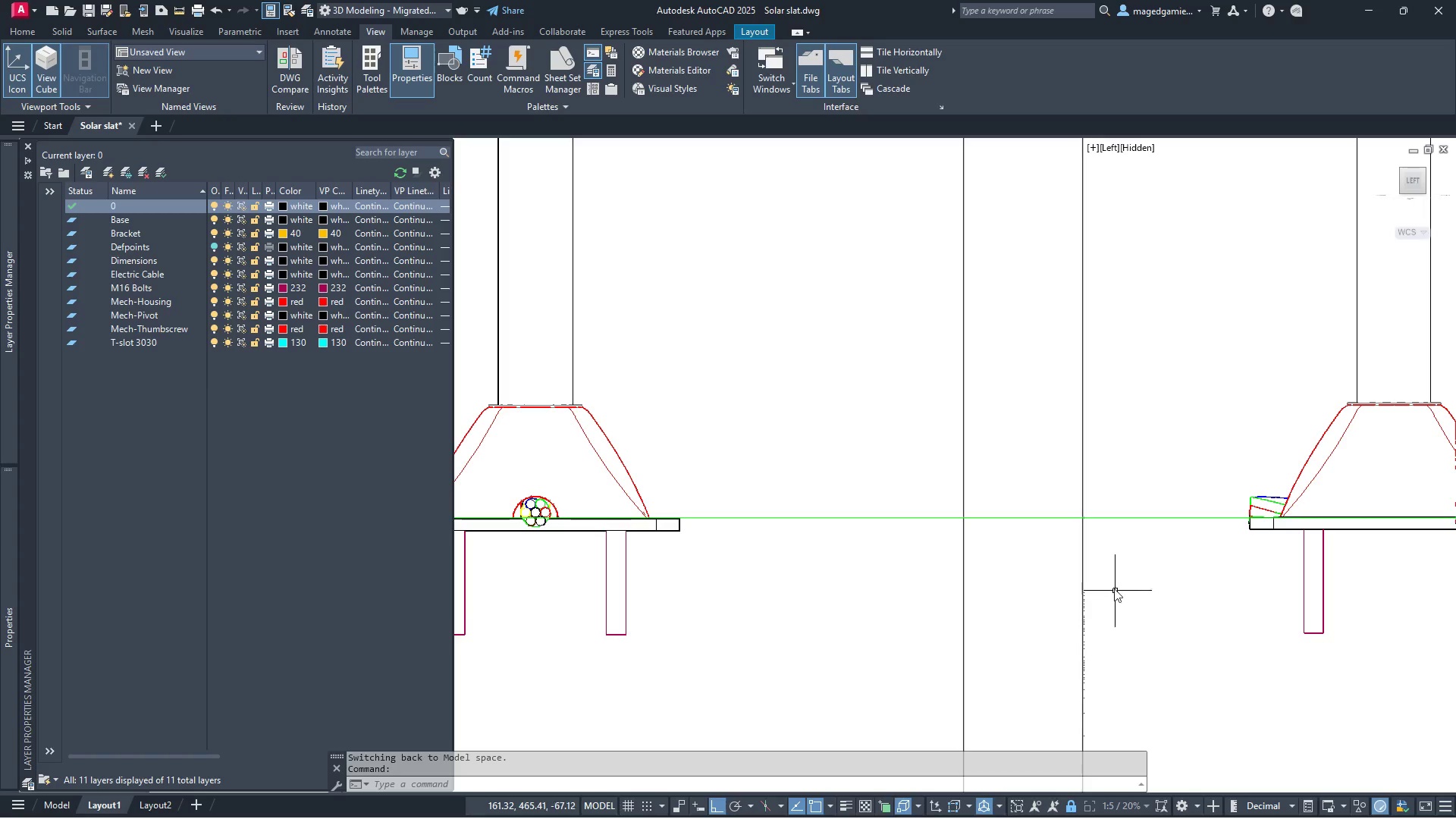 
double_click([1039, 564])
 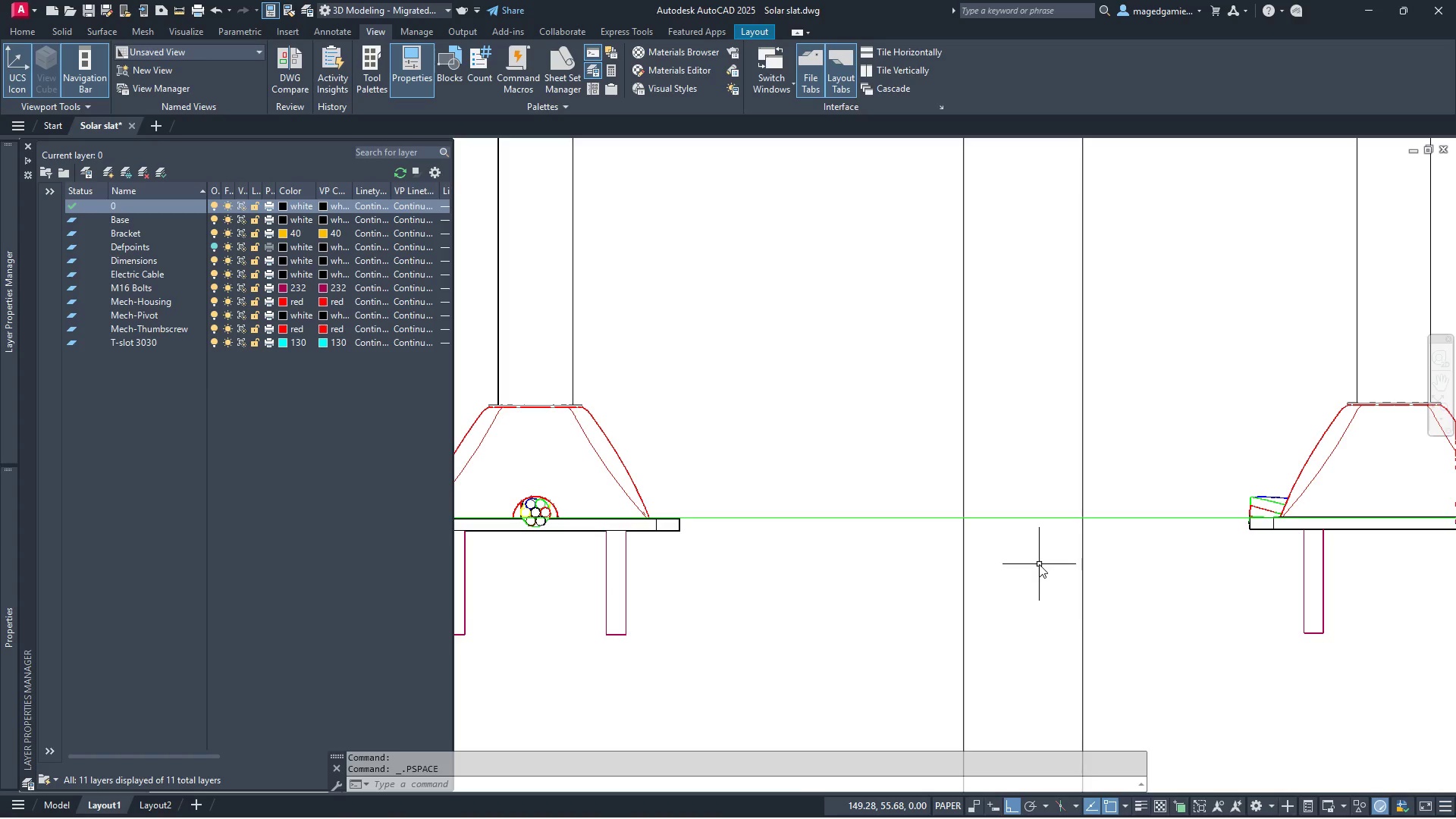 
key(Escape)
 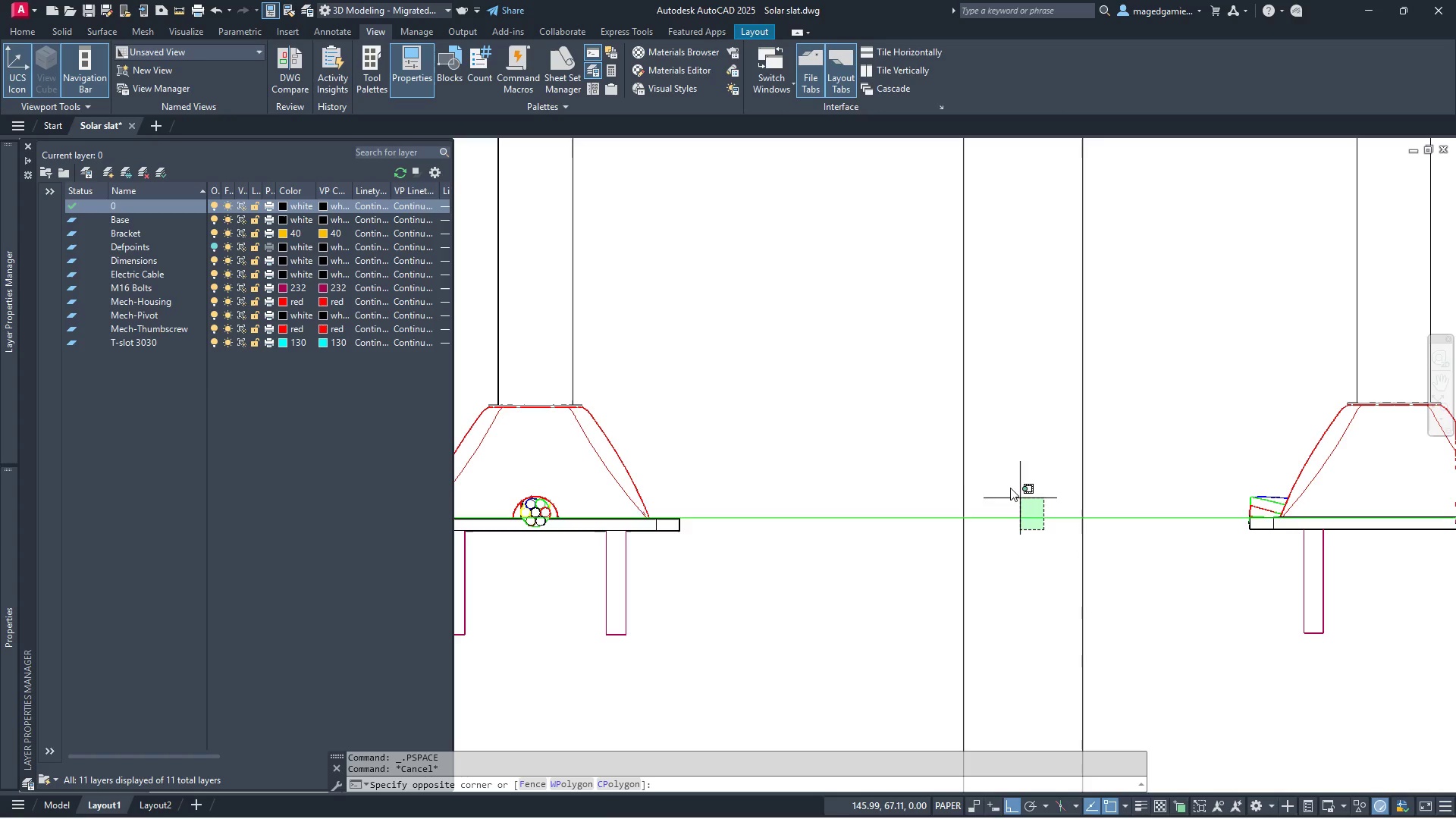 
double_click([1003, 479])
 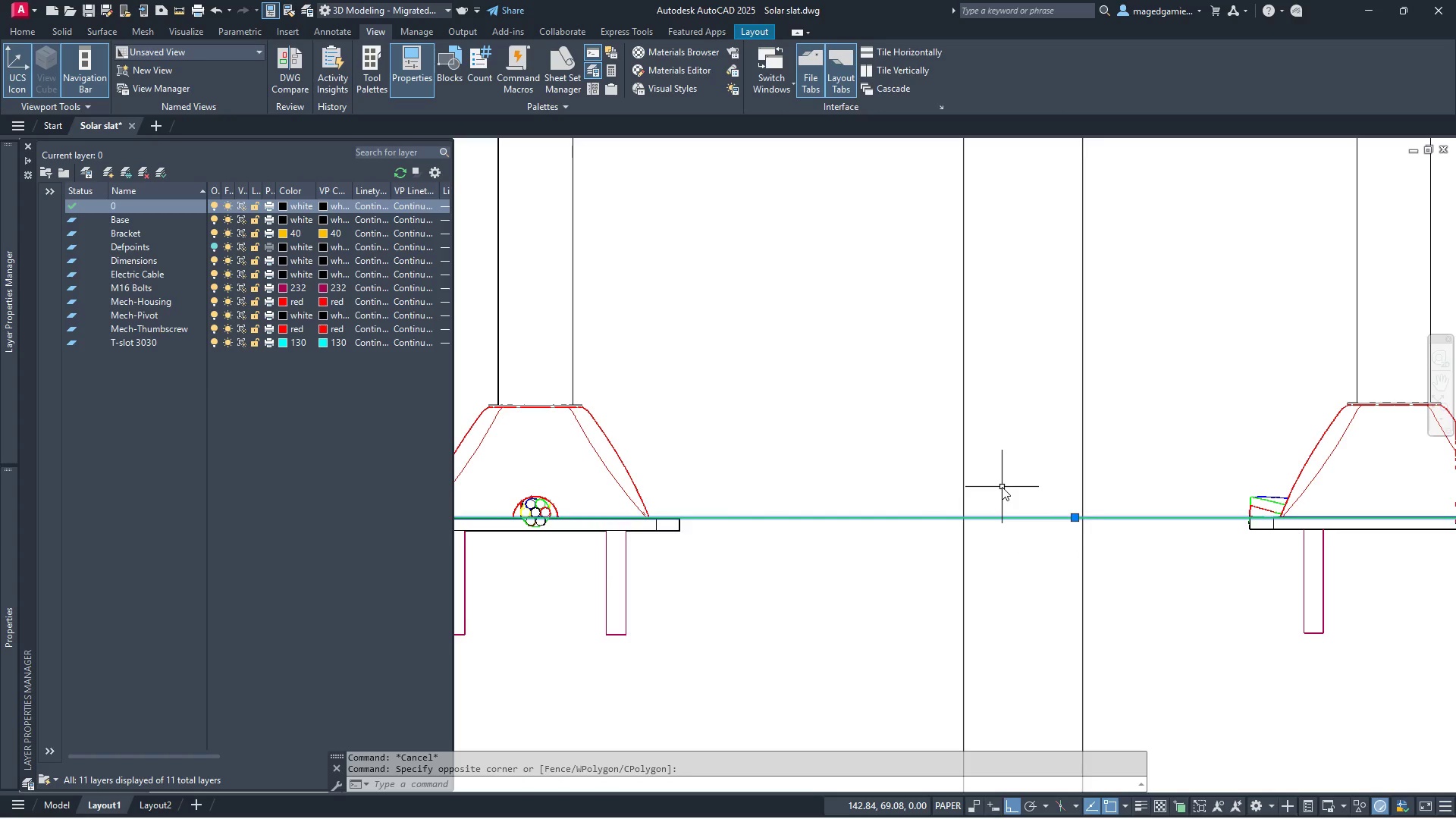 
key(Delete)
 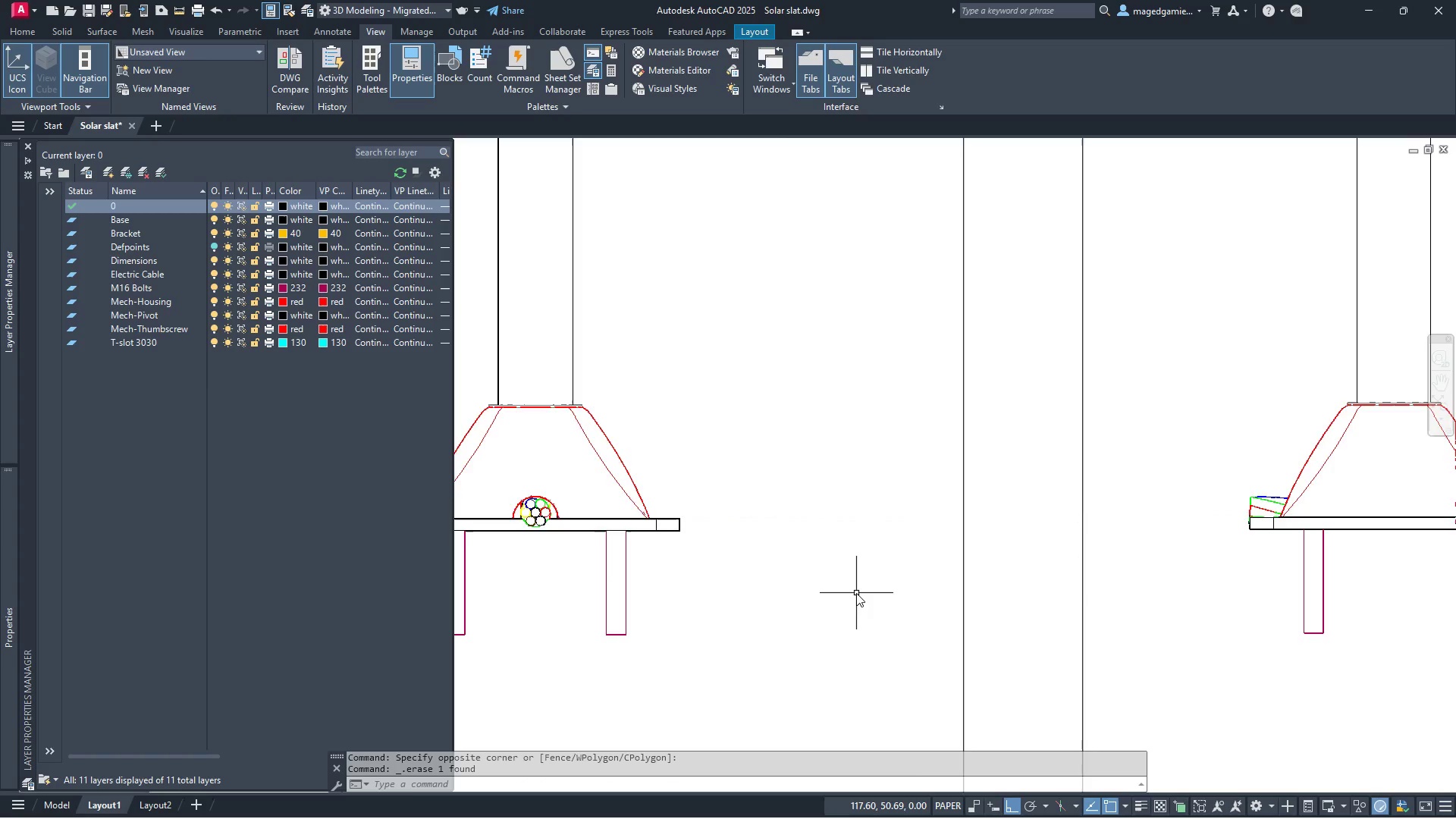 
scroll: coordinate [858, 610], scroll_direction: down, amount: 3.0
 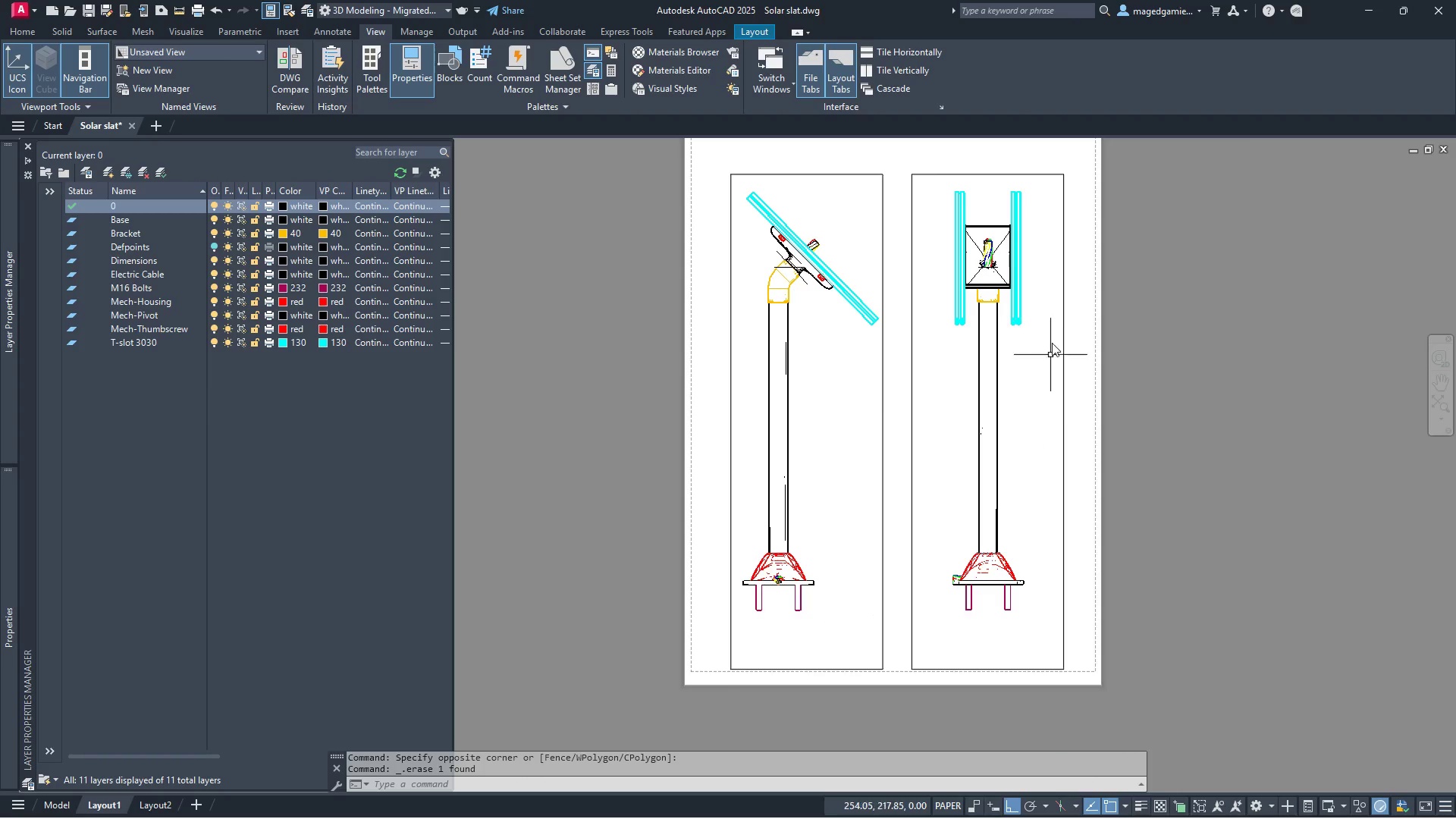 
scroll: coordinate [1013, 340], scroll_direction: up, amount: 3.0
 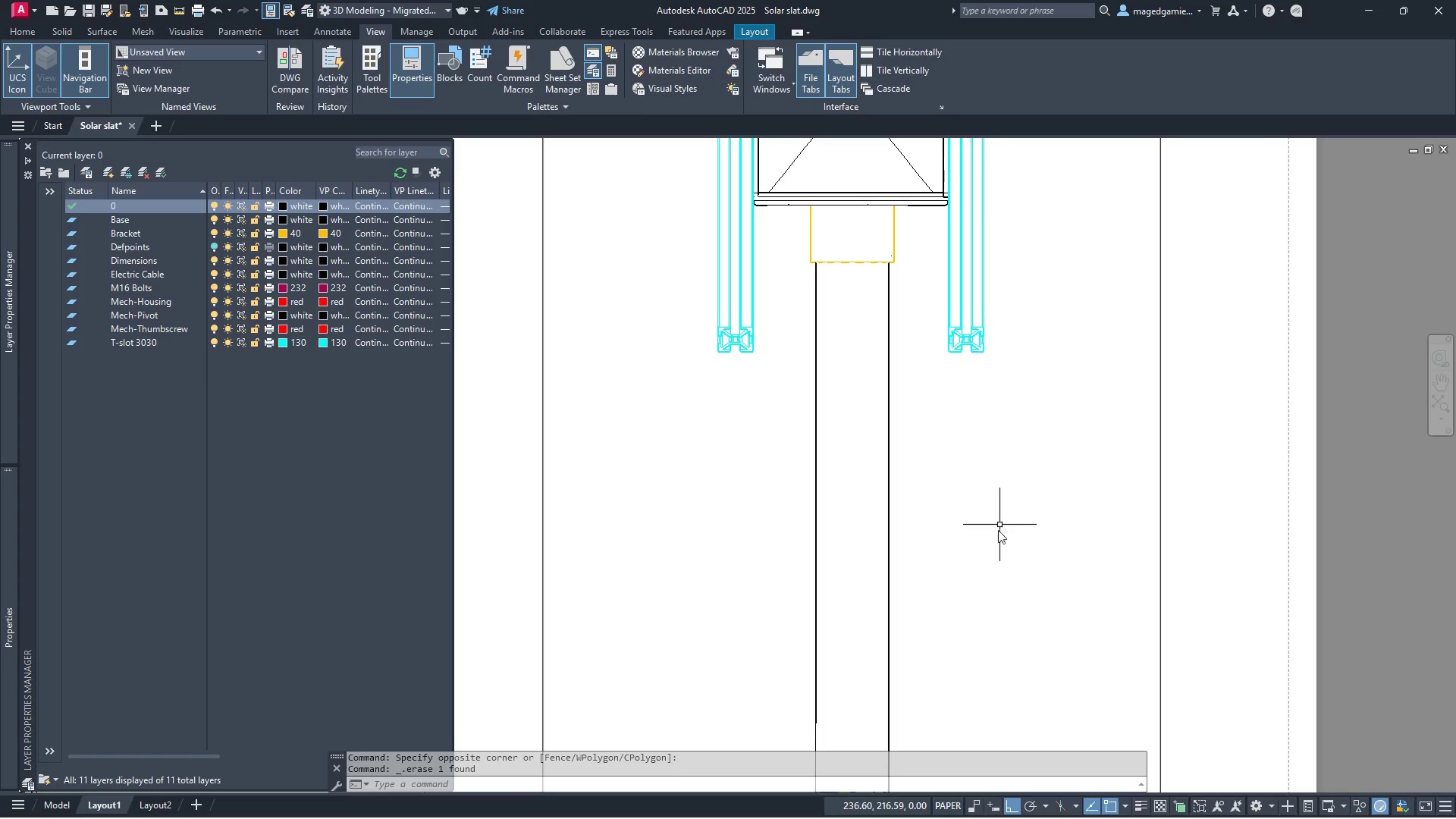 
scroll: coordinate [995, 537], scroll_direction: down, amount: 2.0
 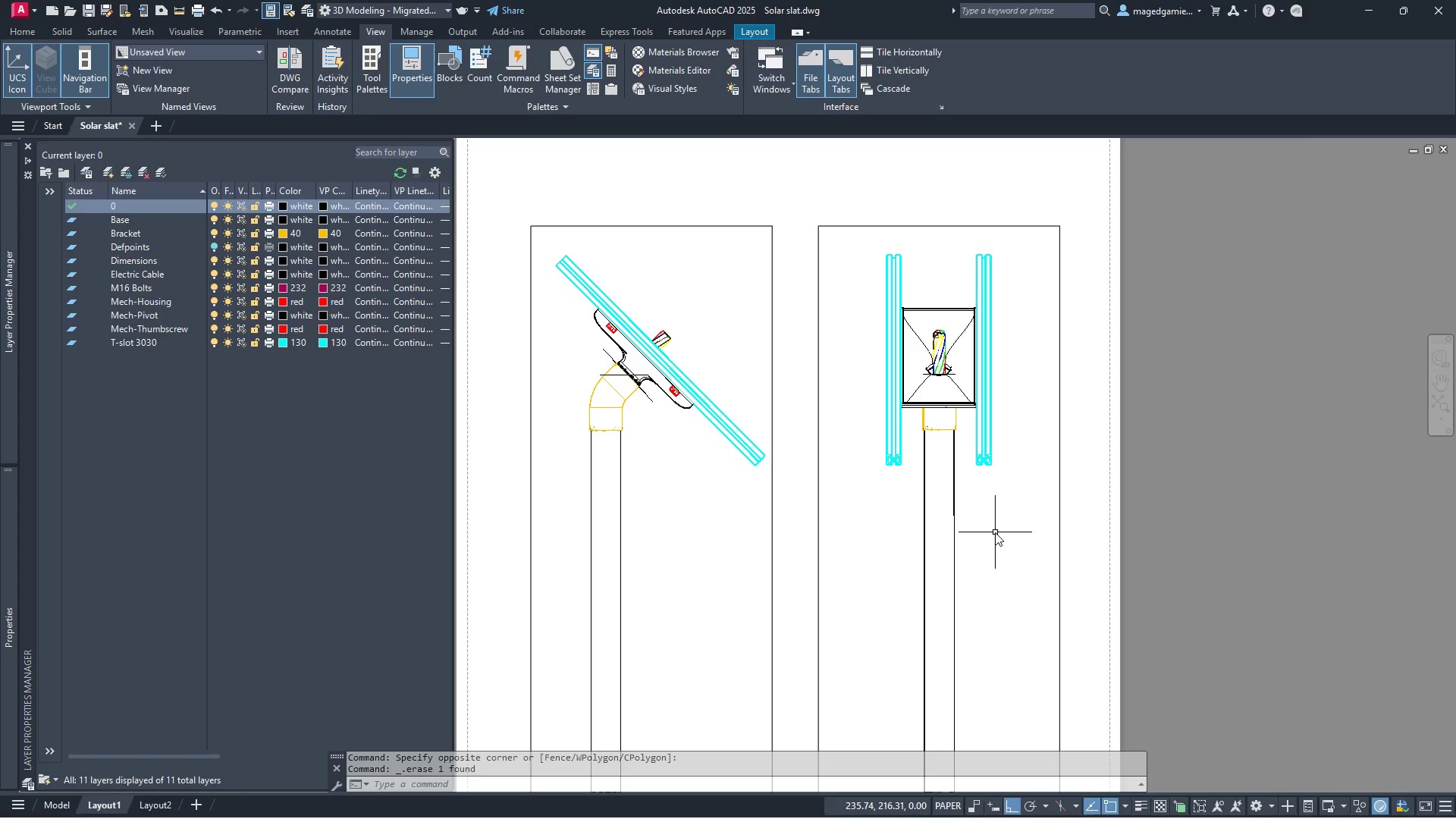 
wait(5.59)
 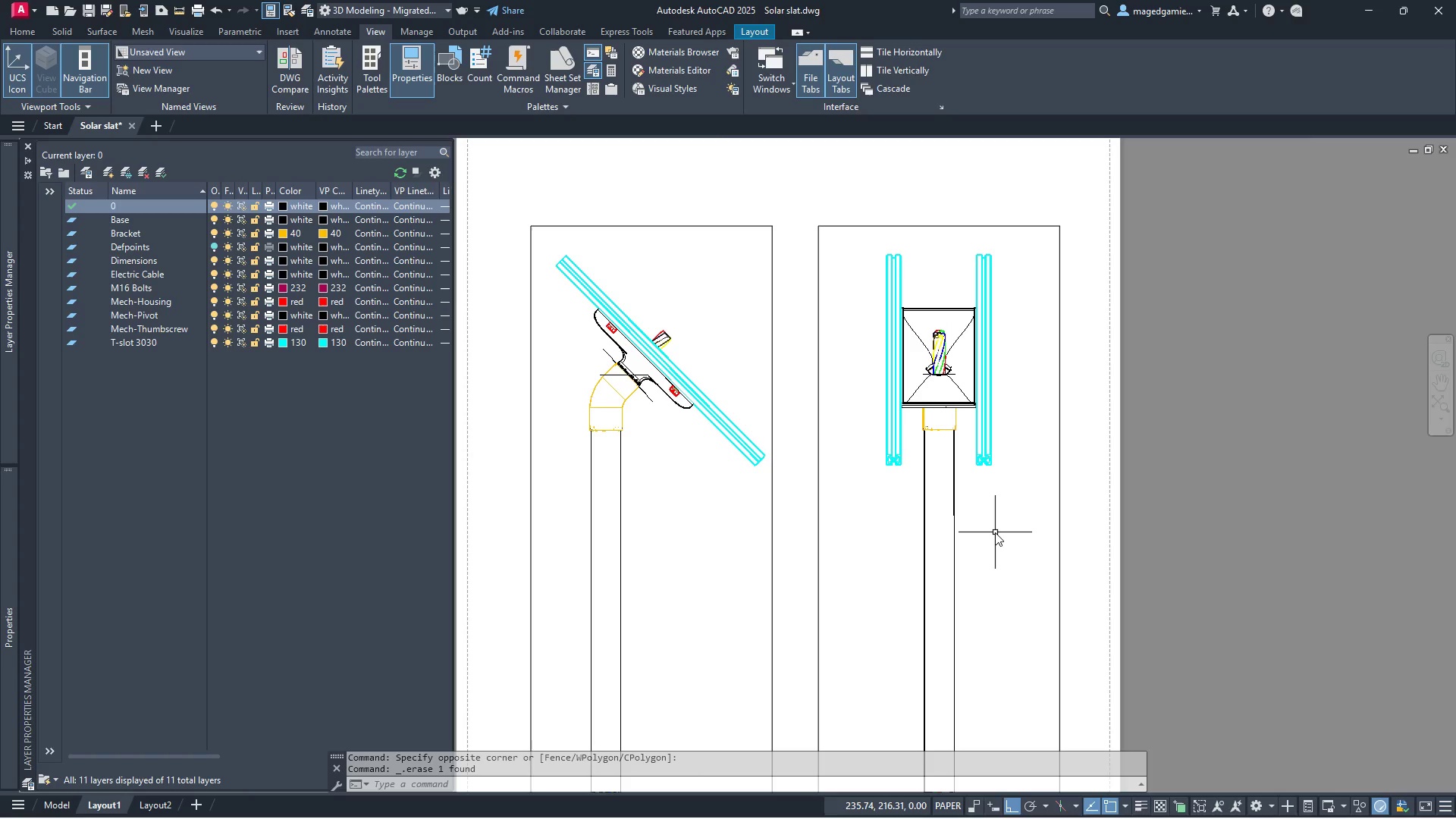 
scroll: coordinate [1013, 406], scroll_direction: up, amount: 1.0
 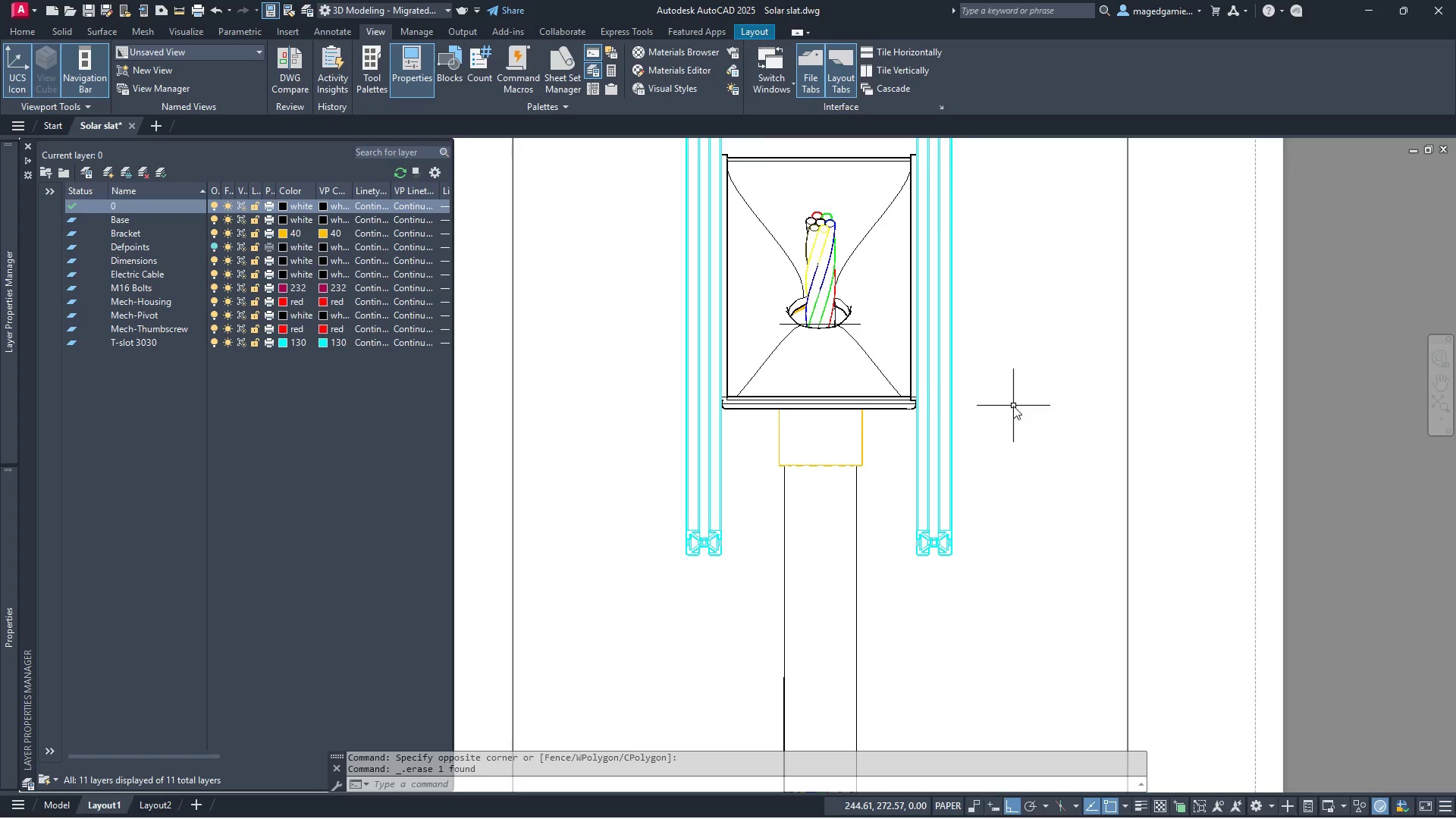 
scroll: coordinate [999, 552], scroll_direction: down, amount: 4.0
 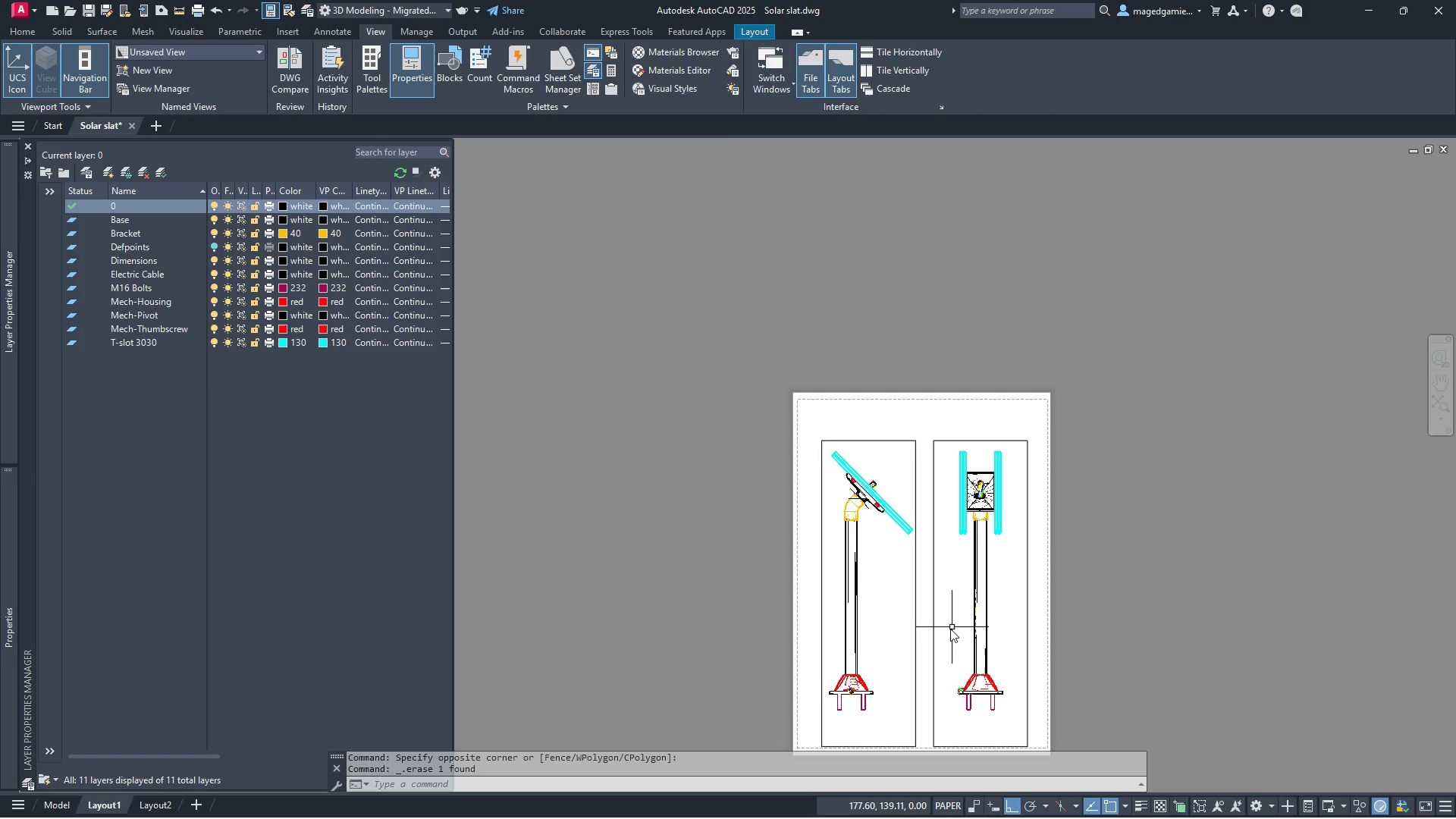 
scroll: coordinate [695, 484], scroll_direction: up, amount: 6.0
 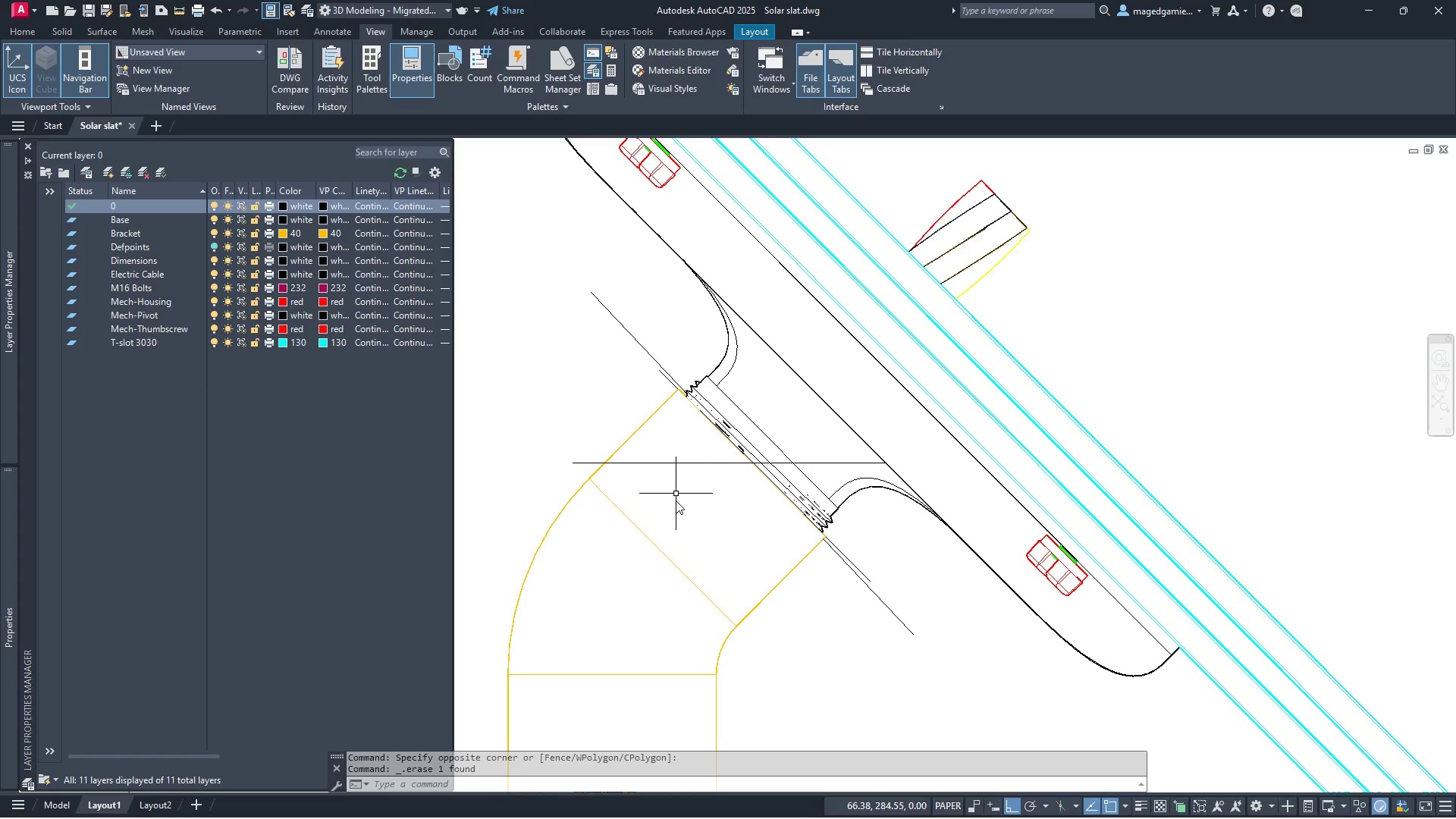 
wait(9.06)
 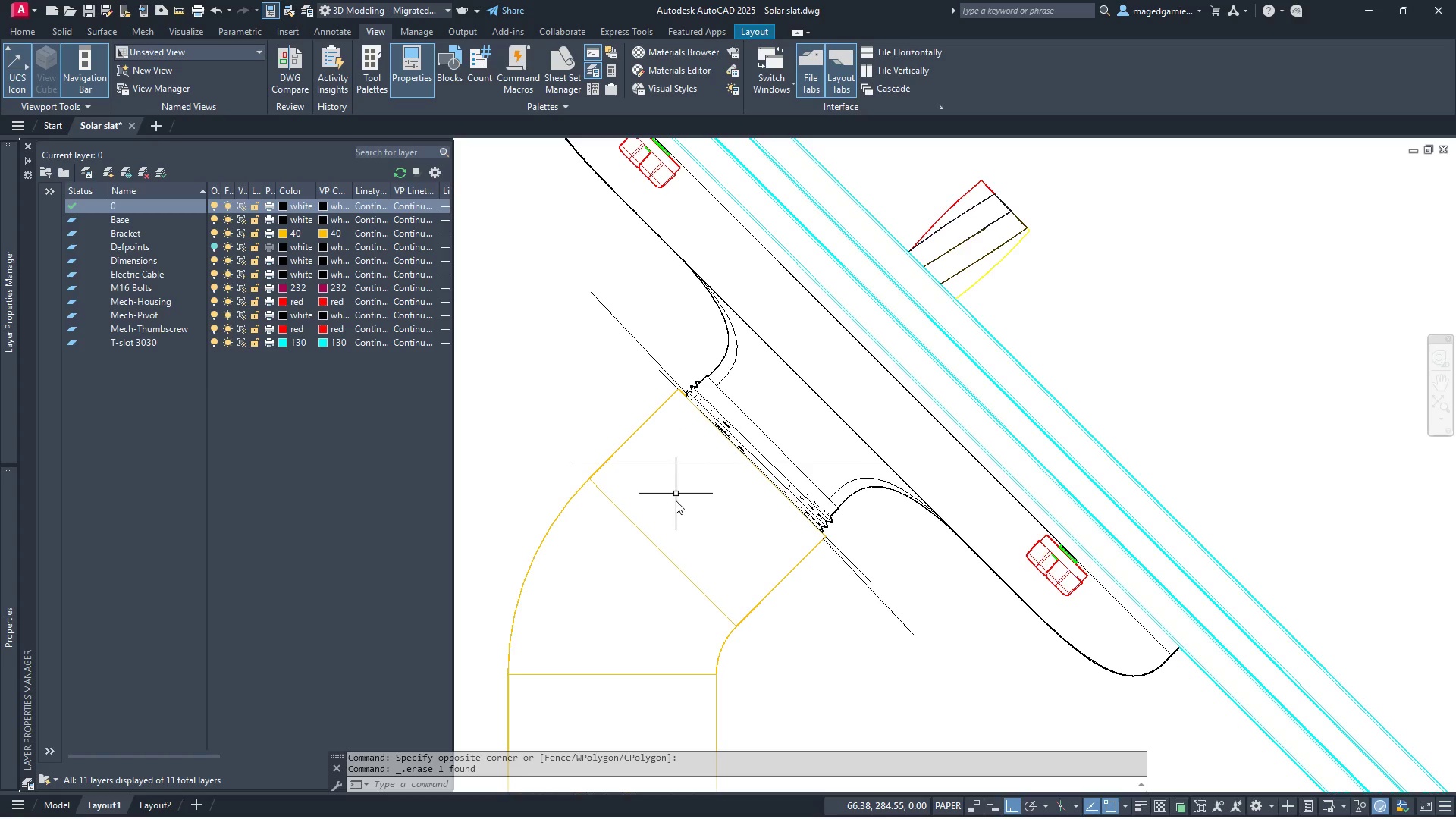 
key(Escape)
 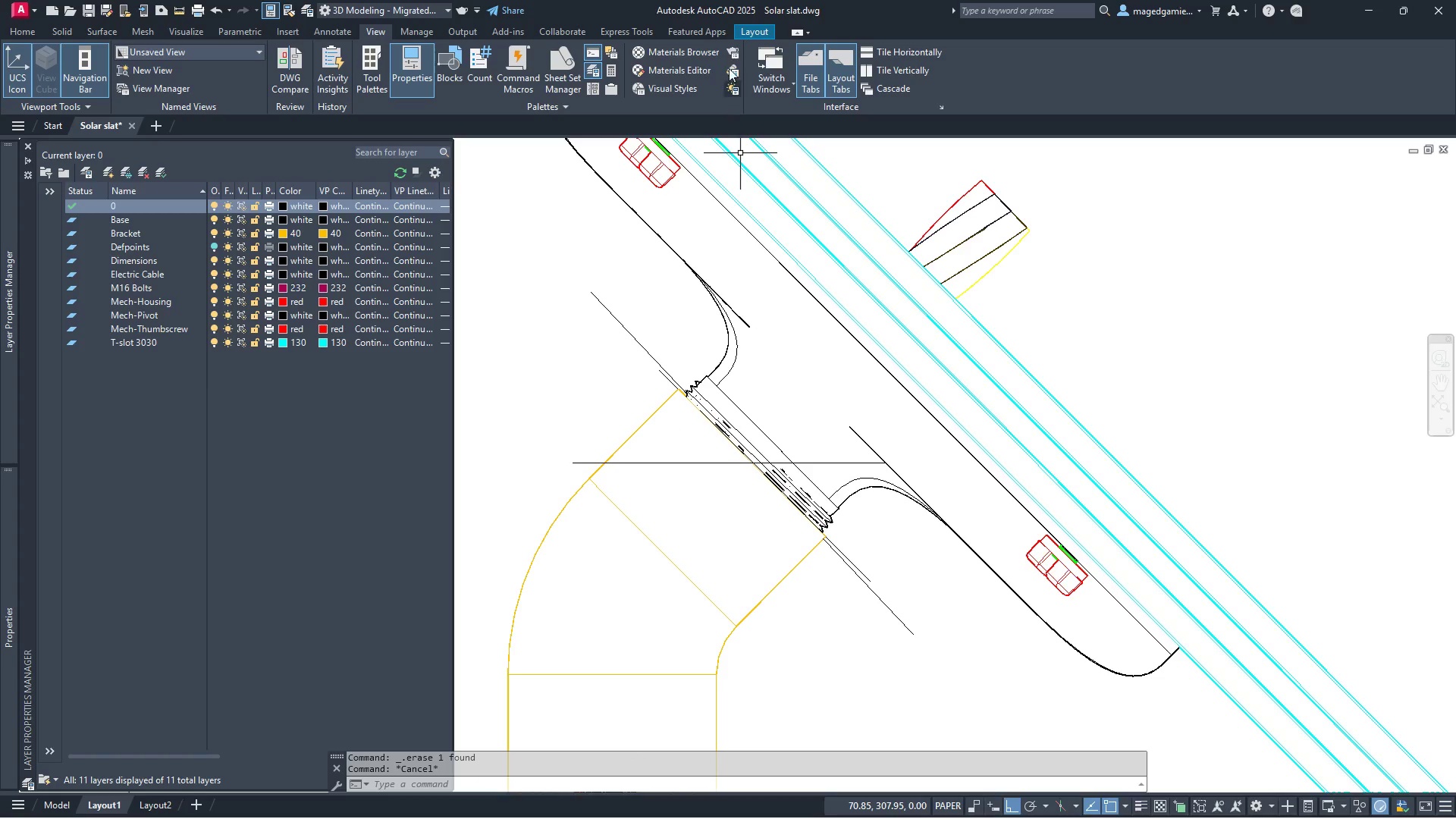 
key(Escape)
 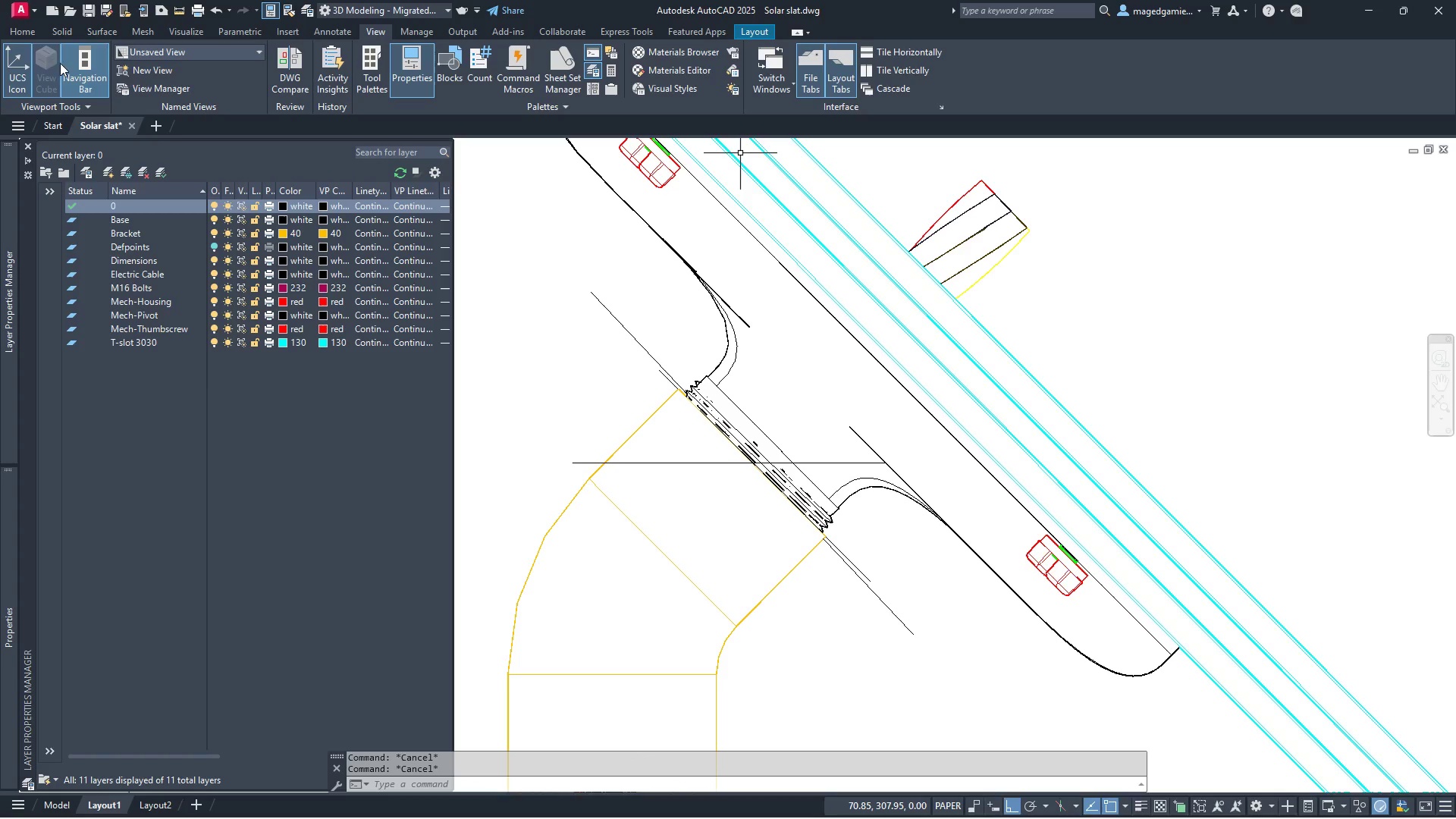 
left_click([17, 27])
 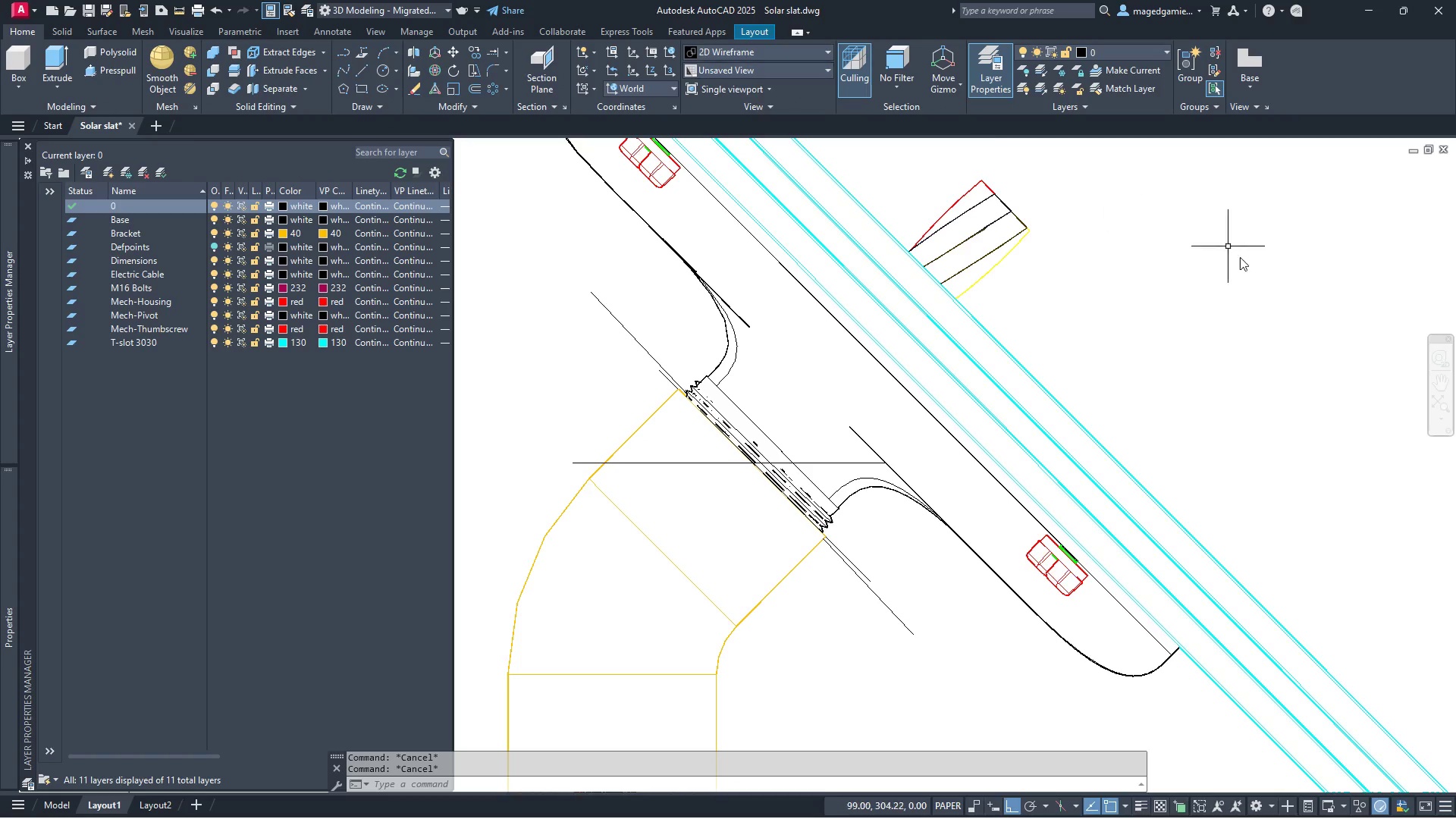 
double_click([1252, 278])
 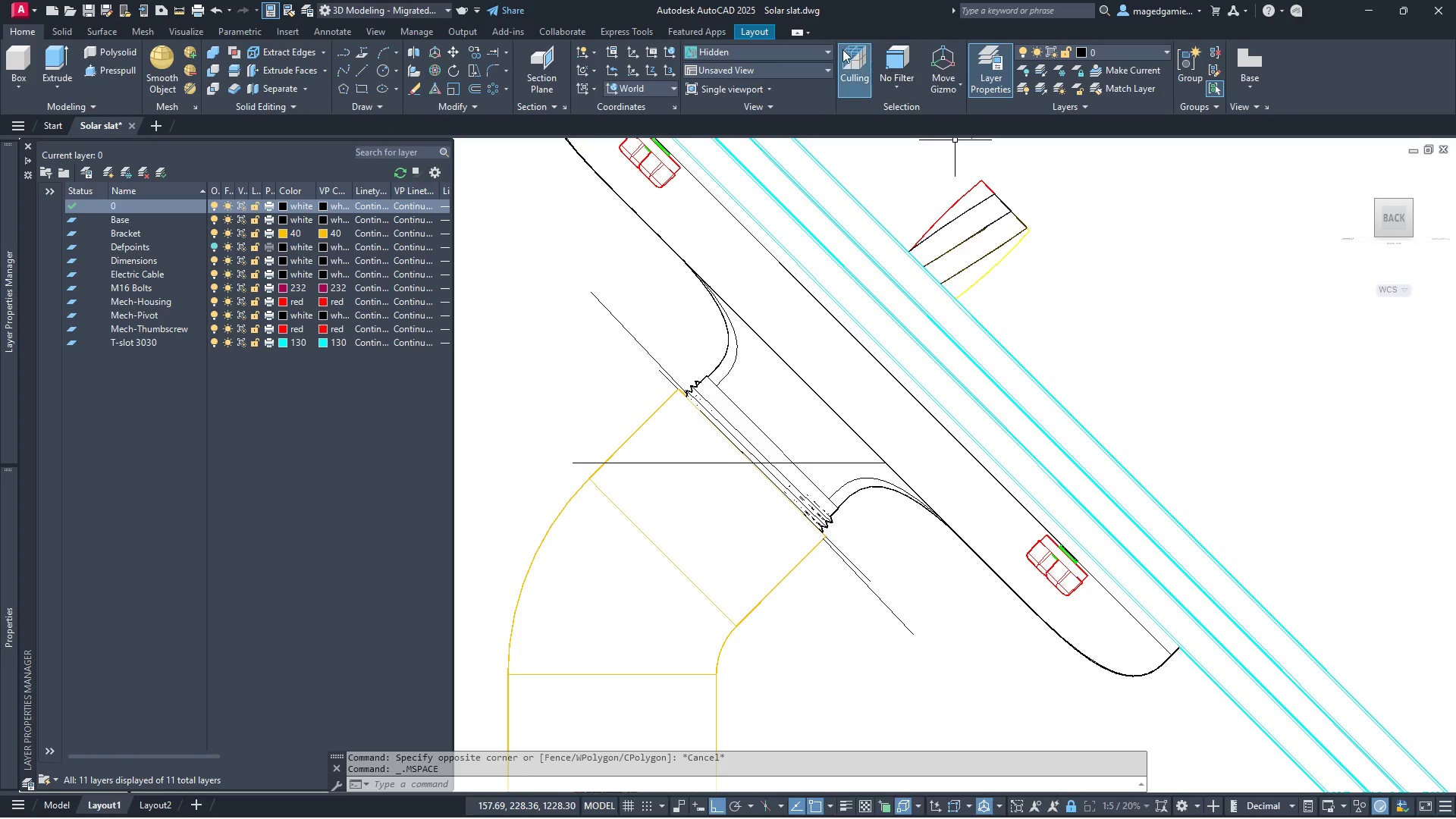 
left_click([805, 54])
 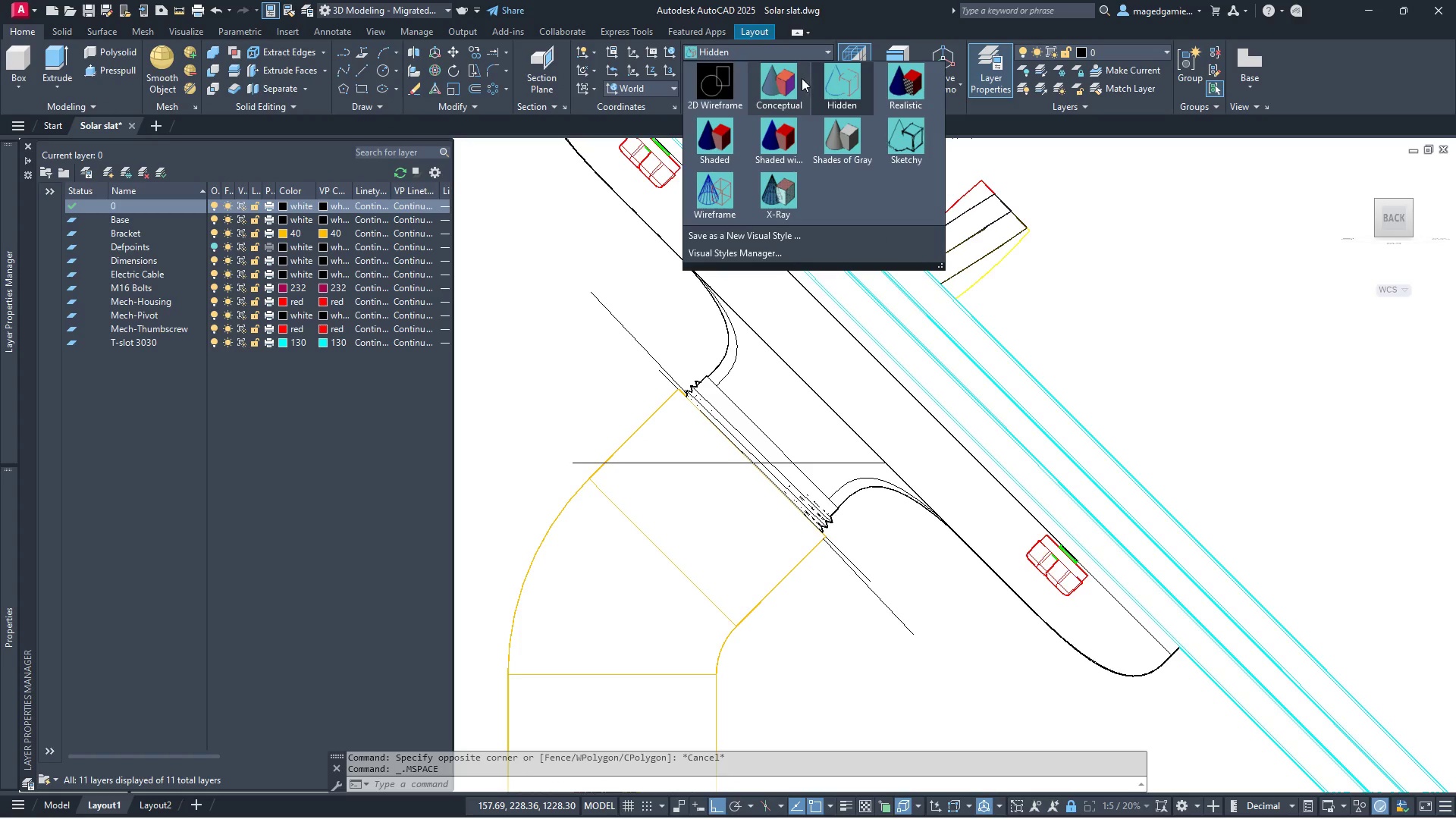 
left_click([778, 84])
 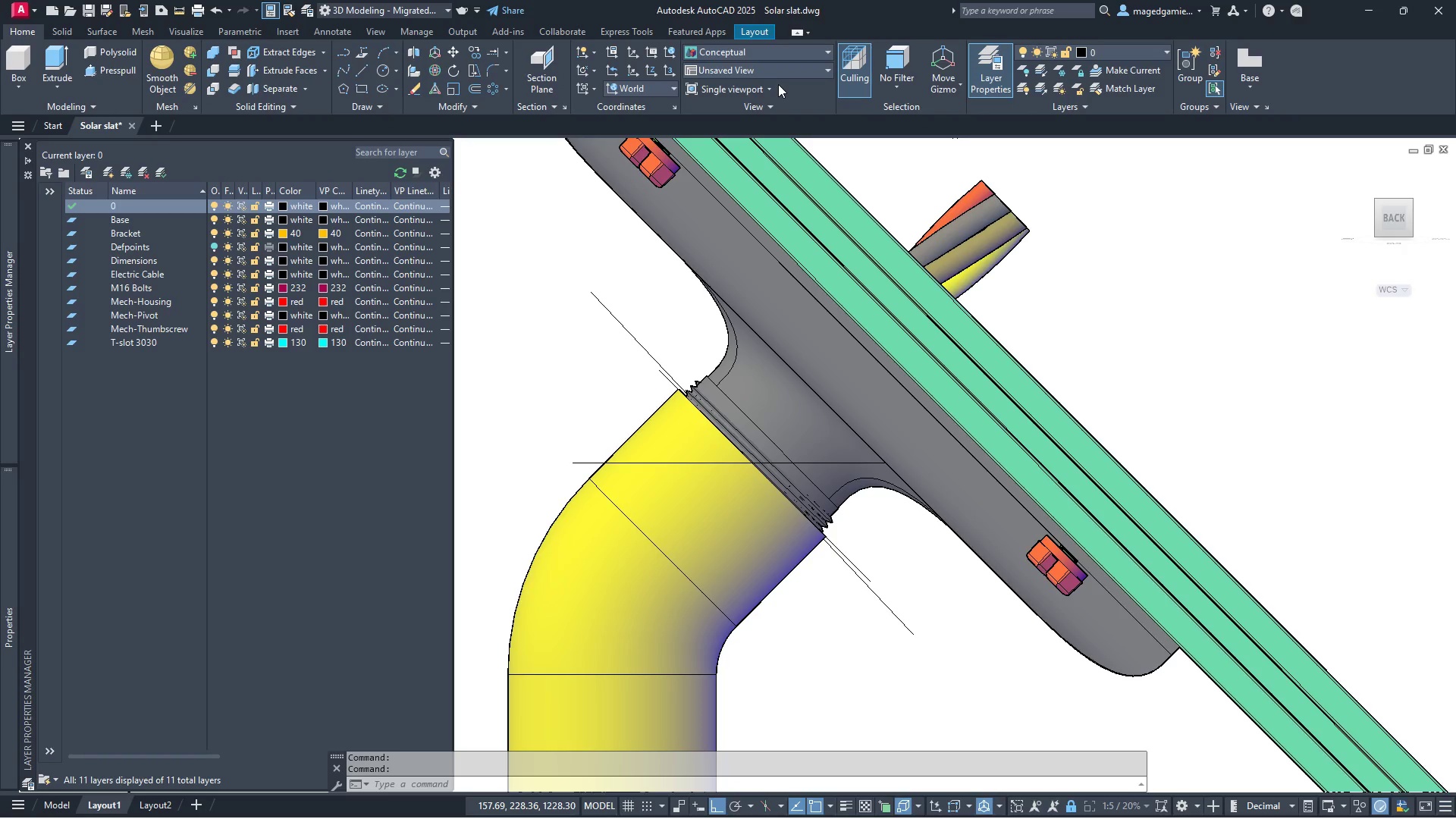 
left_click([796, 49])
 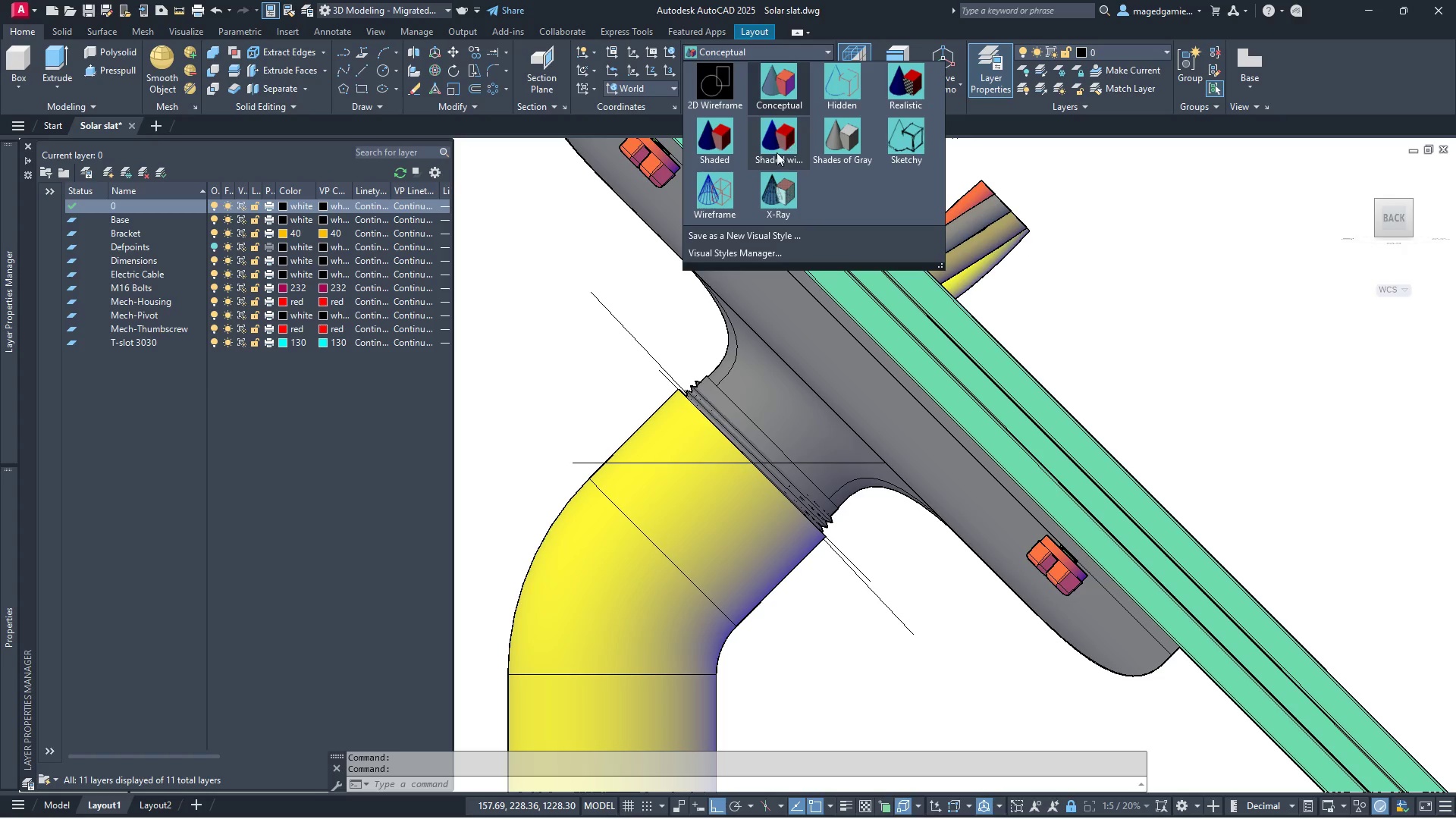 
left_click([715, 193])
 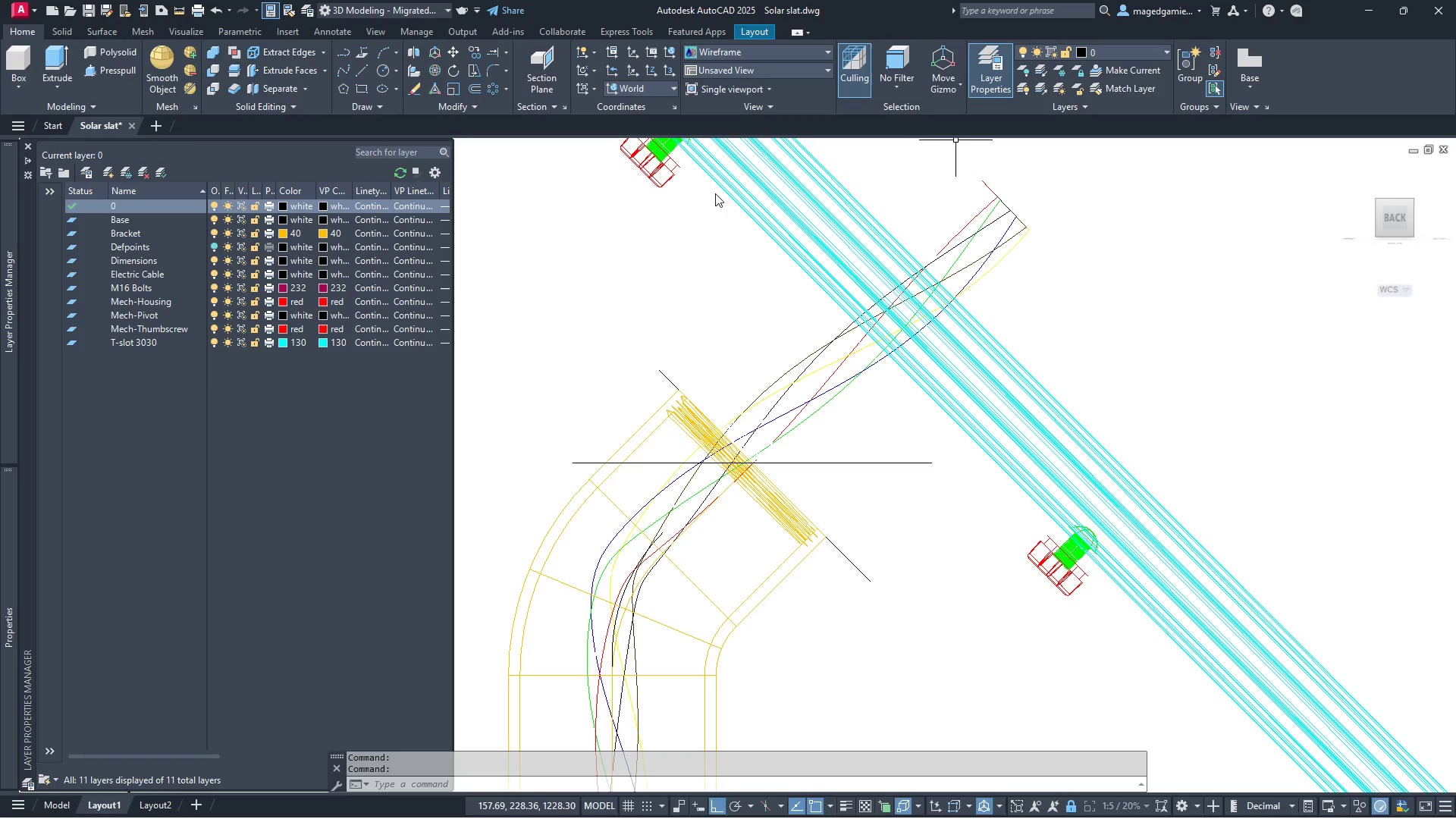 
wait(5.28)
 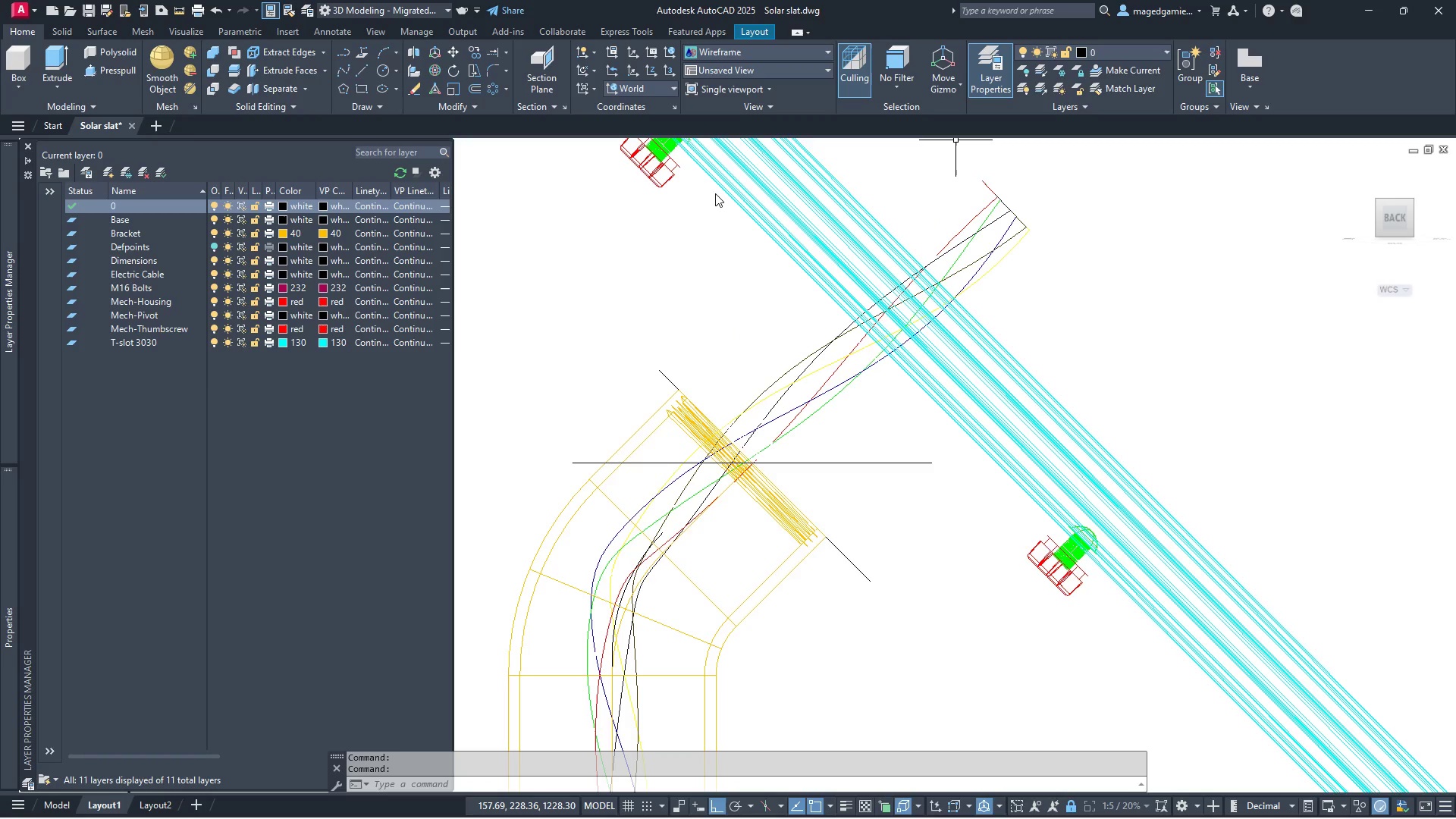 
scroll: coordinate [819, 451], scroll_direction: down, amount: 3.0
 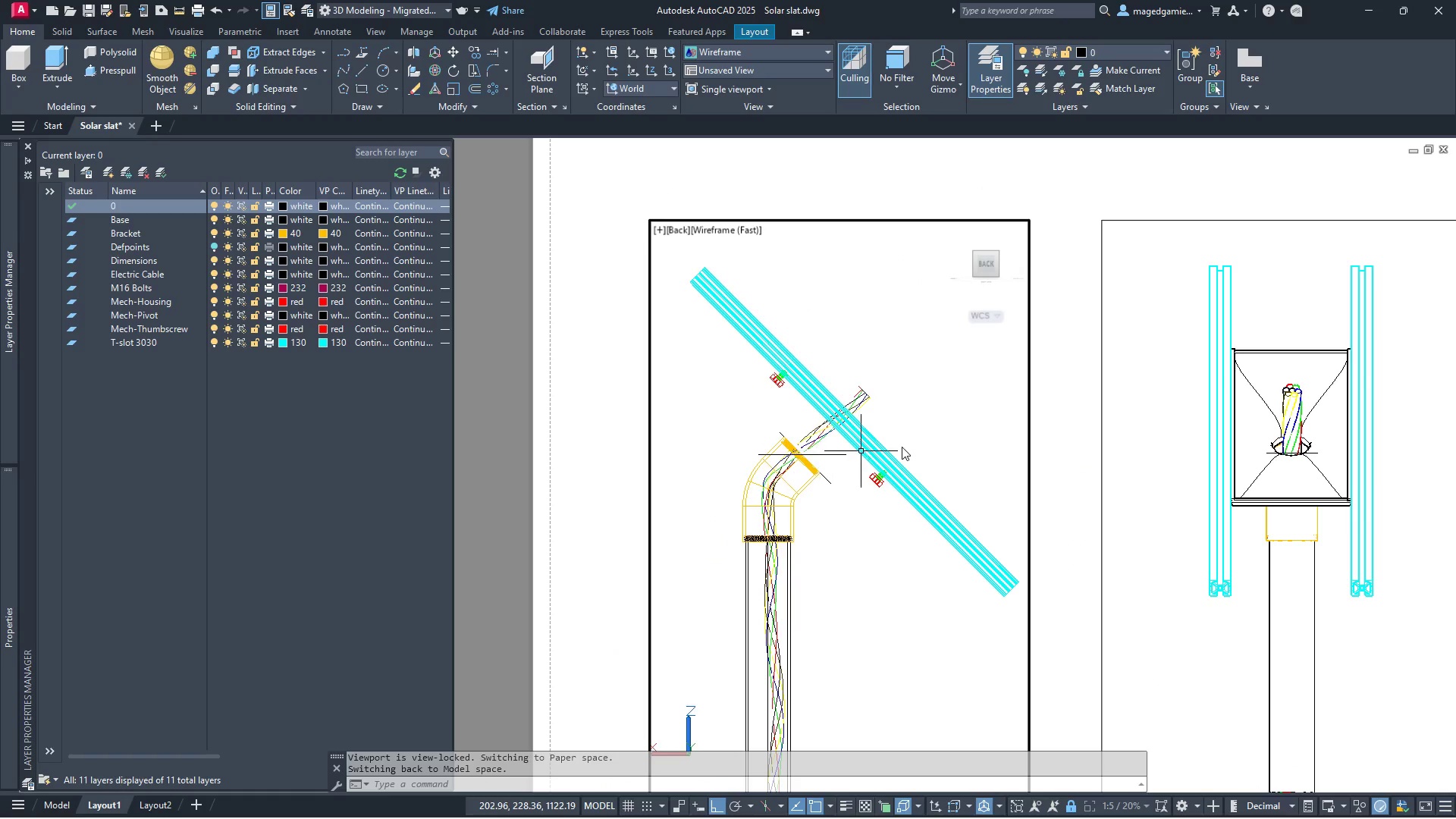 
scroll: coordinate [908, 445], scroll_direction: up, amount: 2.0
 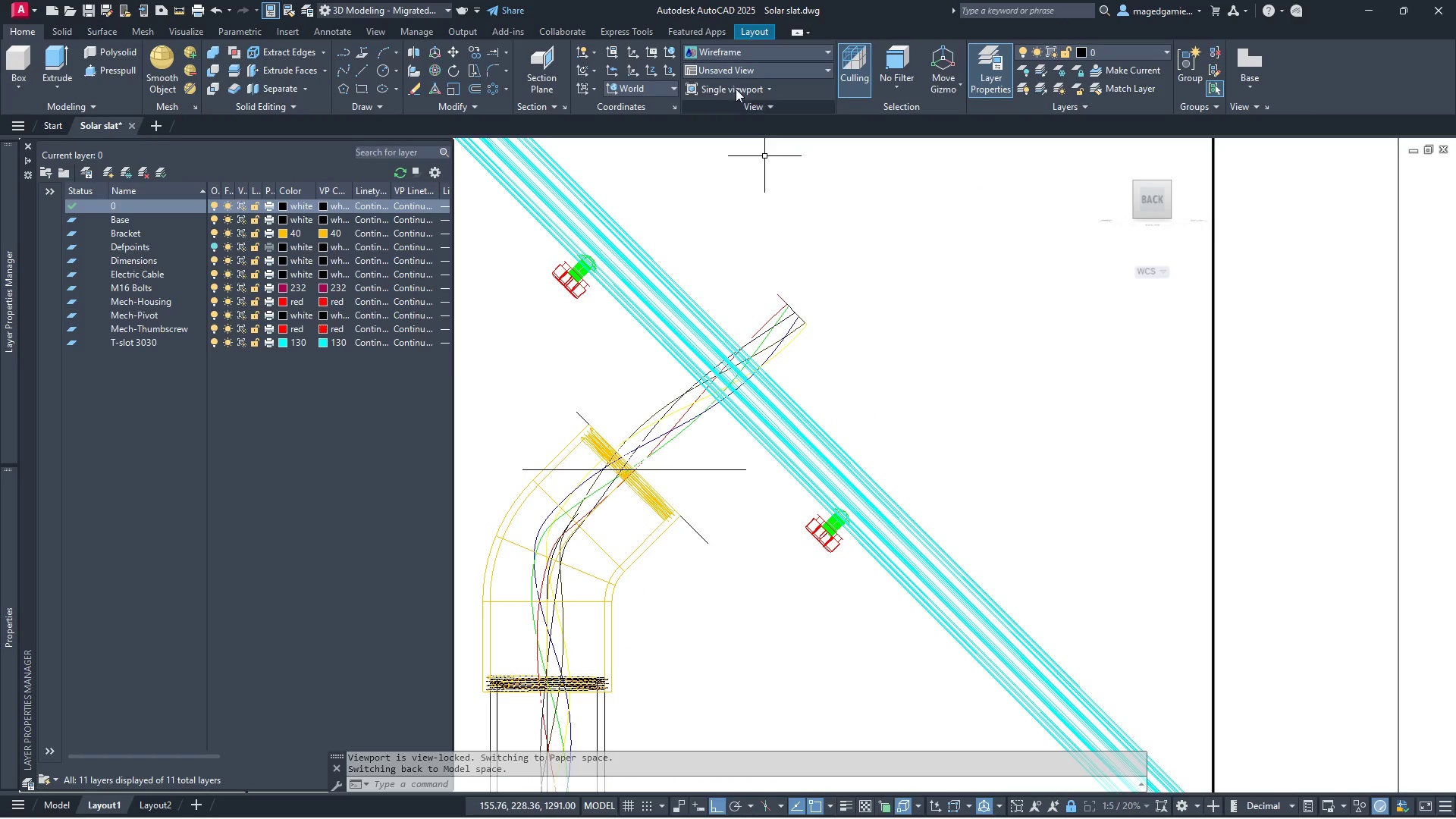 
left_click([743, 47])
 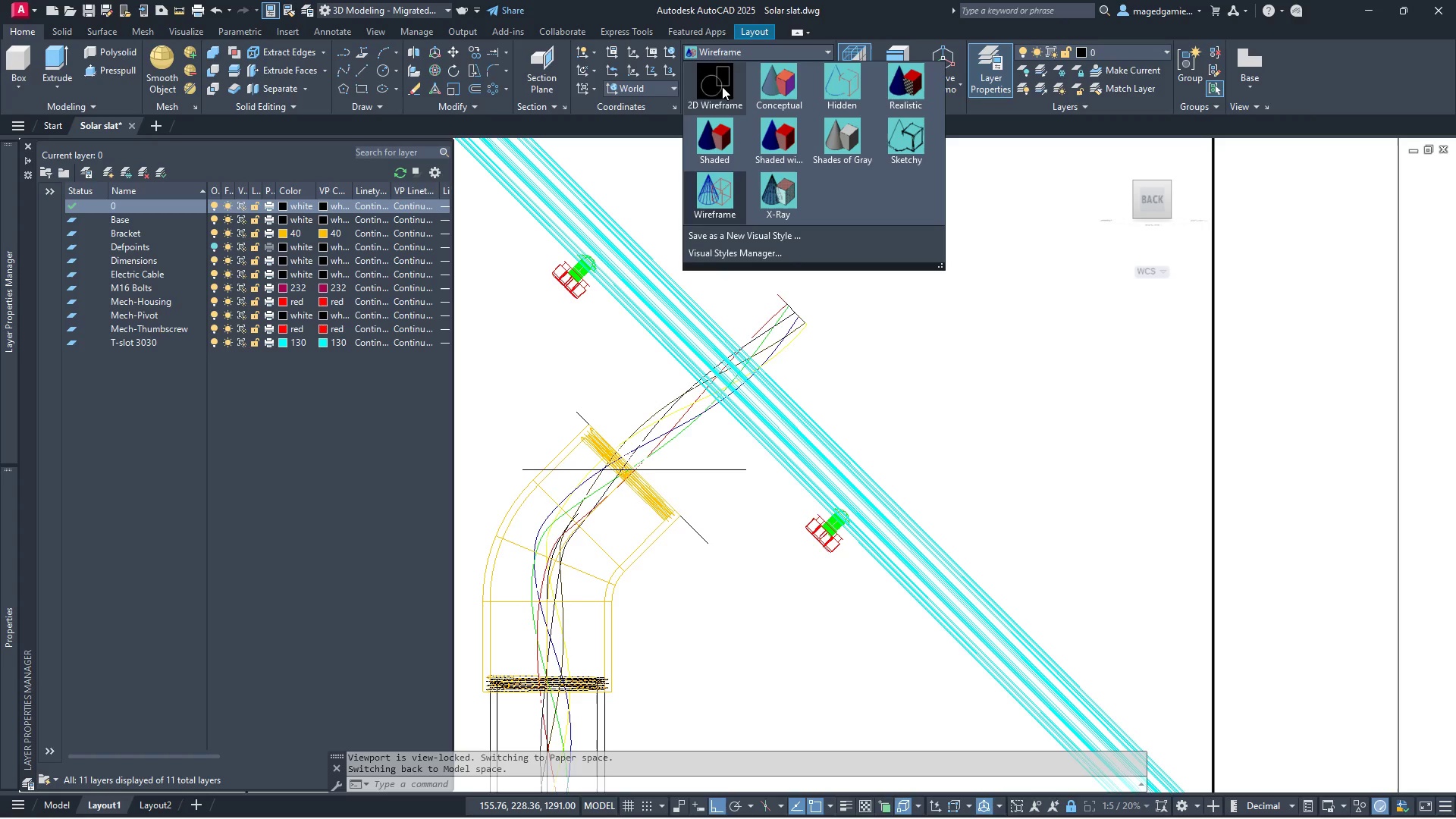 
left_click([717, 89])
 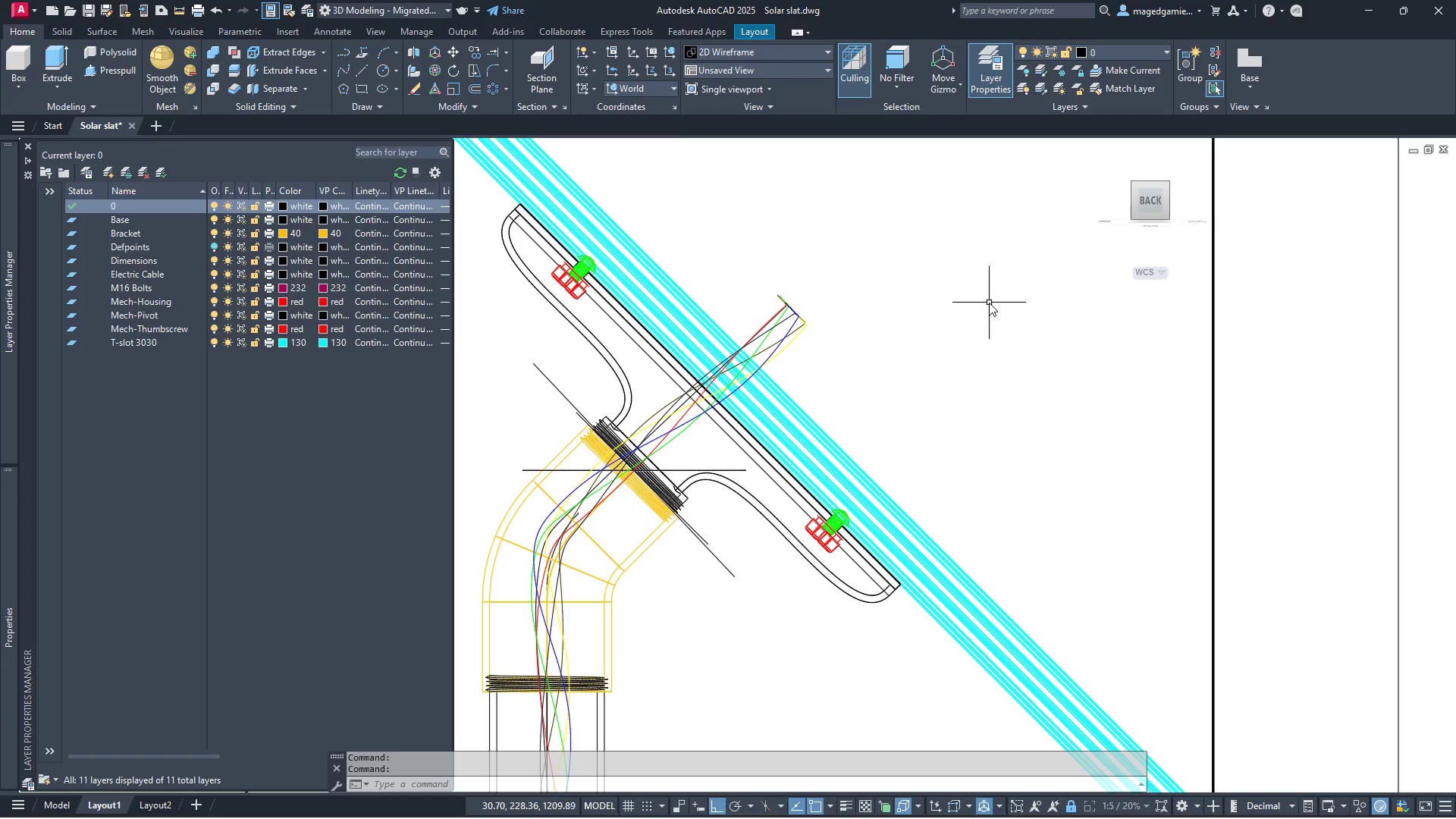 
wait(5.95)
 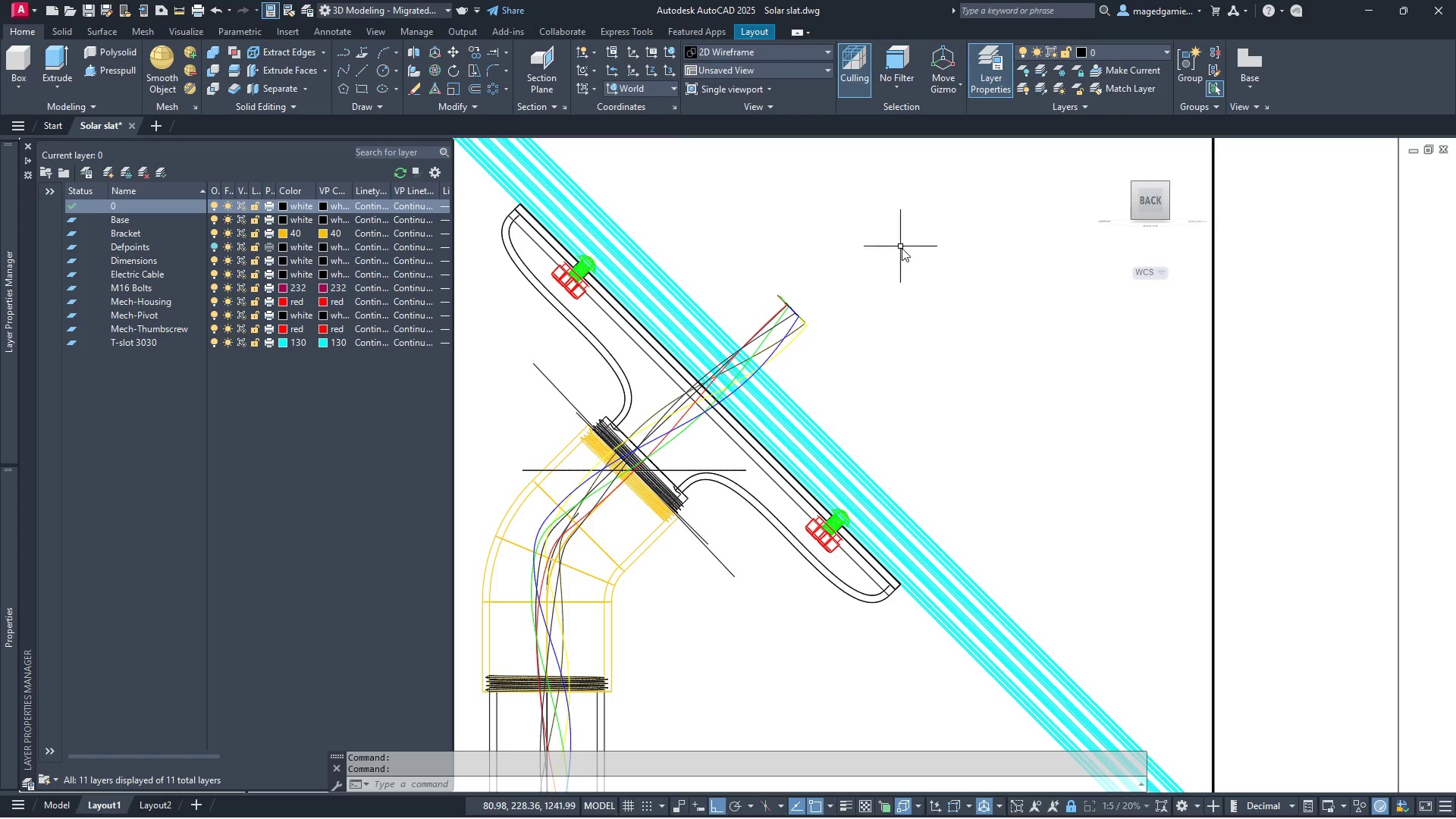 
scroll: coordinate [989, 303], scroll_direction: down, amount: 1.0
 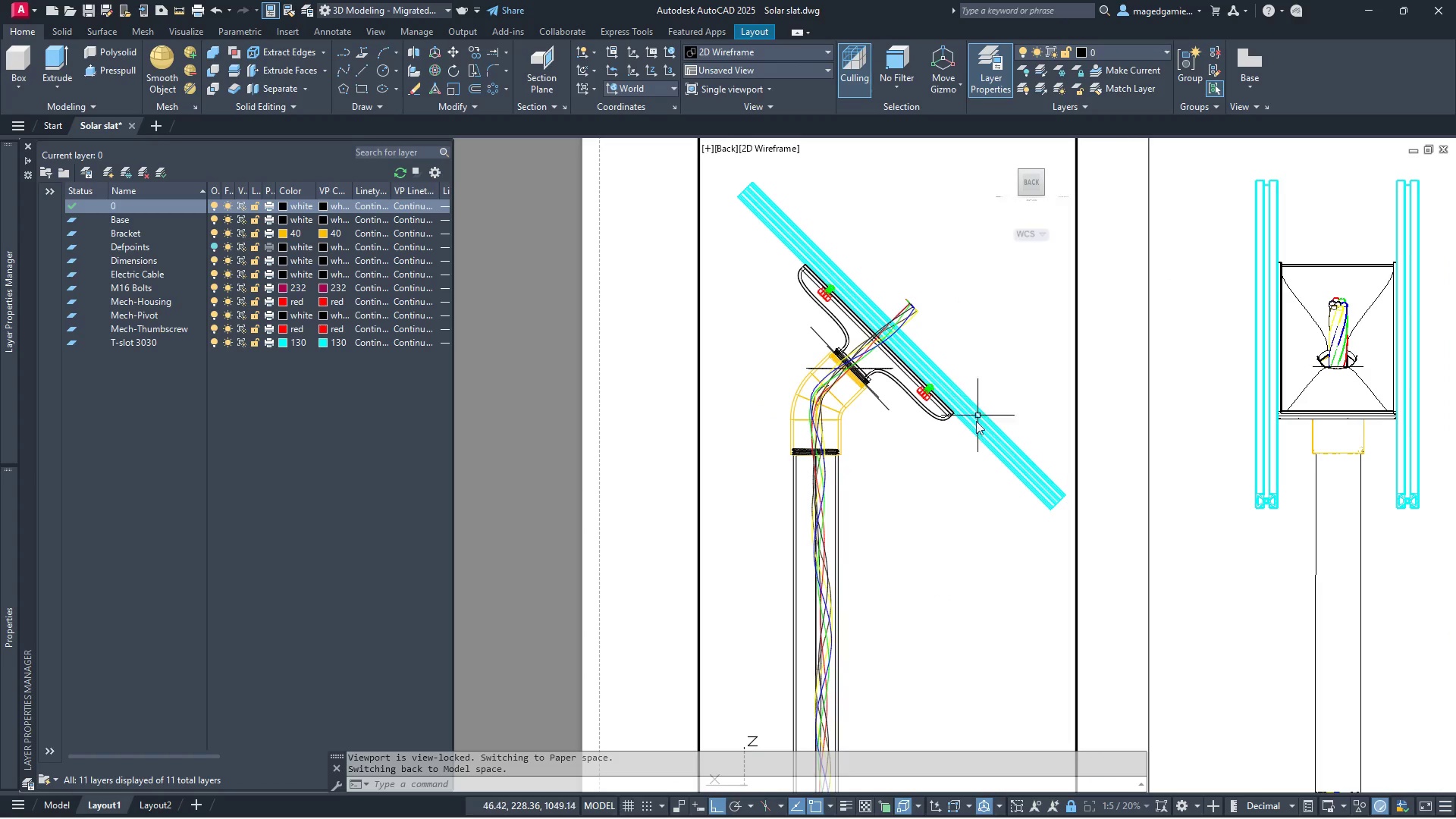 
scroll: coordinate [949, 458], scroll_direction: up, amount: 3.0
 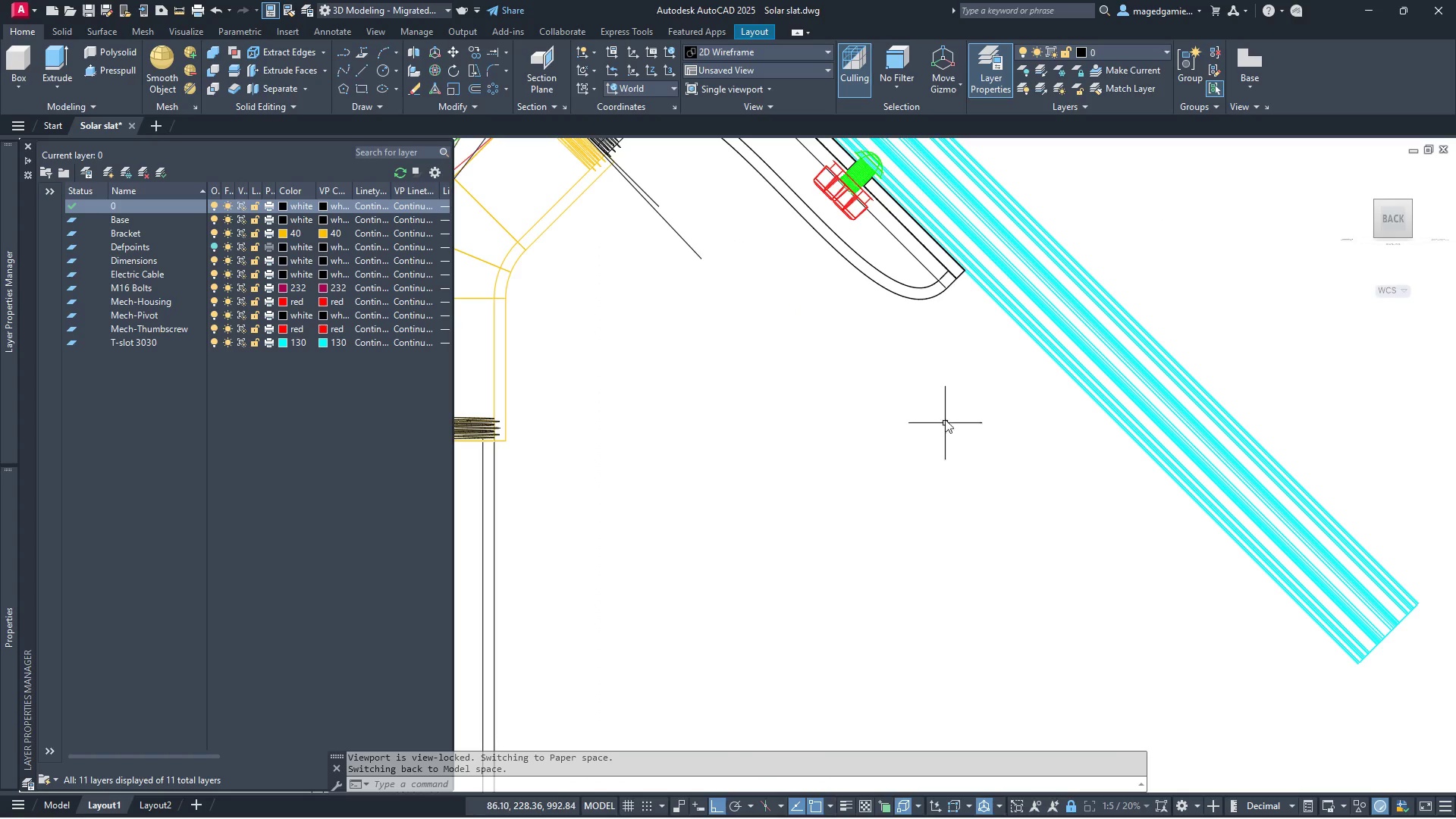 
scroll: coordinate [858, 506], scroll_direction: down, amount: 6.0
 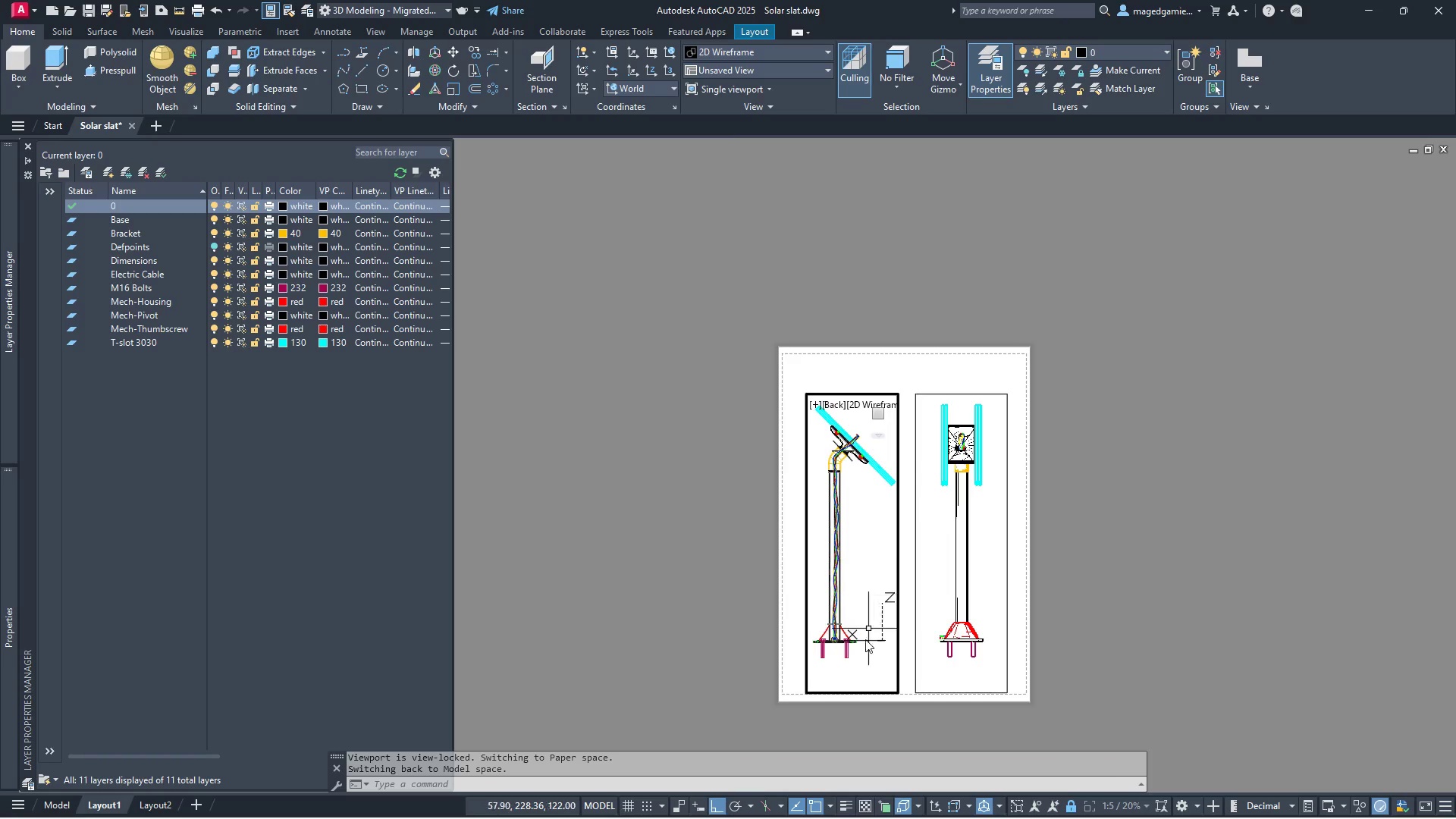 
scroll: coordinate [863, 609], scroll_direction: up, amount: 5.0
 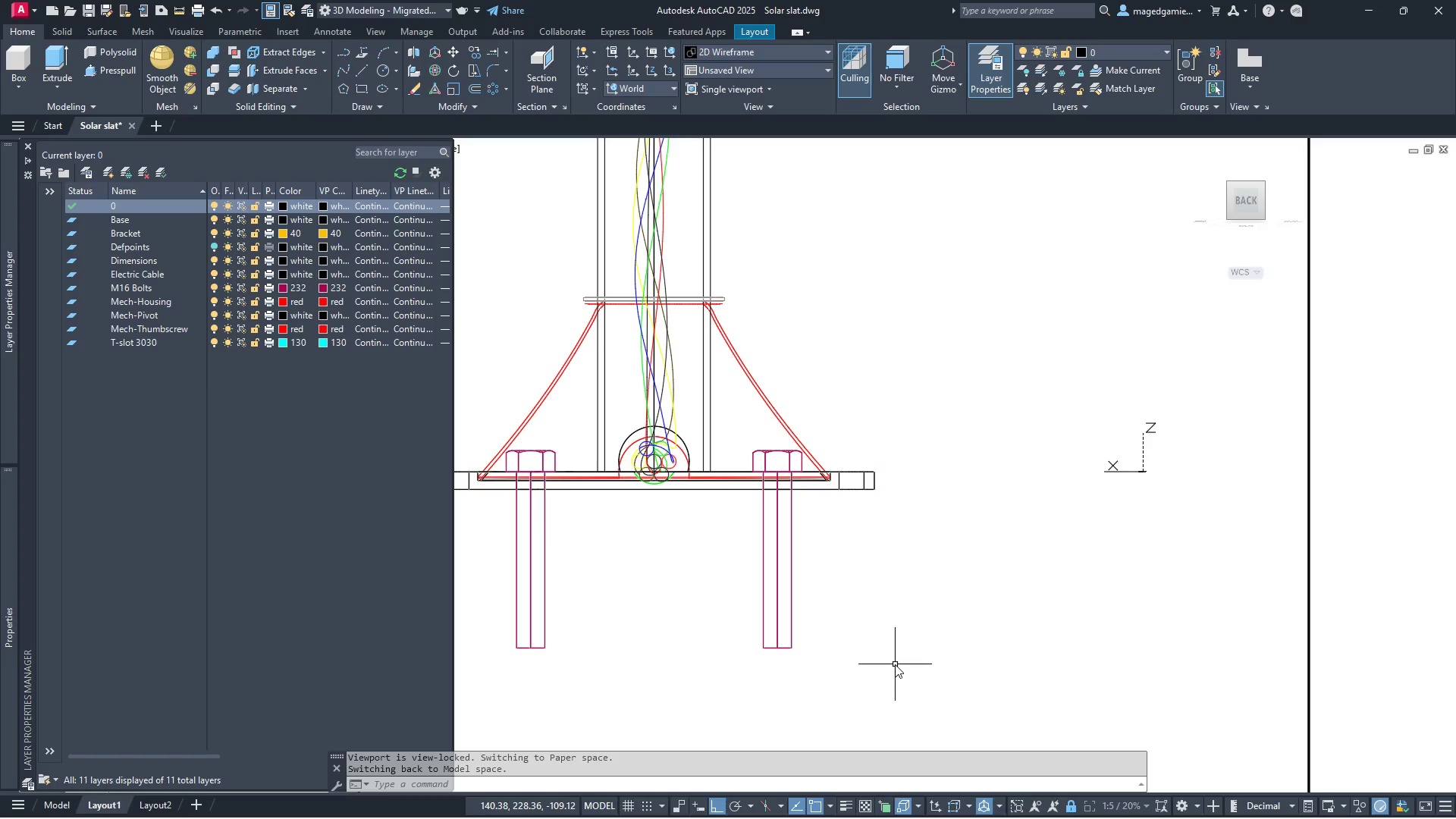 
scroll: coordinate [895, 664], scroll_direction: down, amount: 1.0
 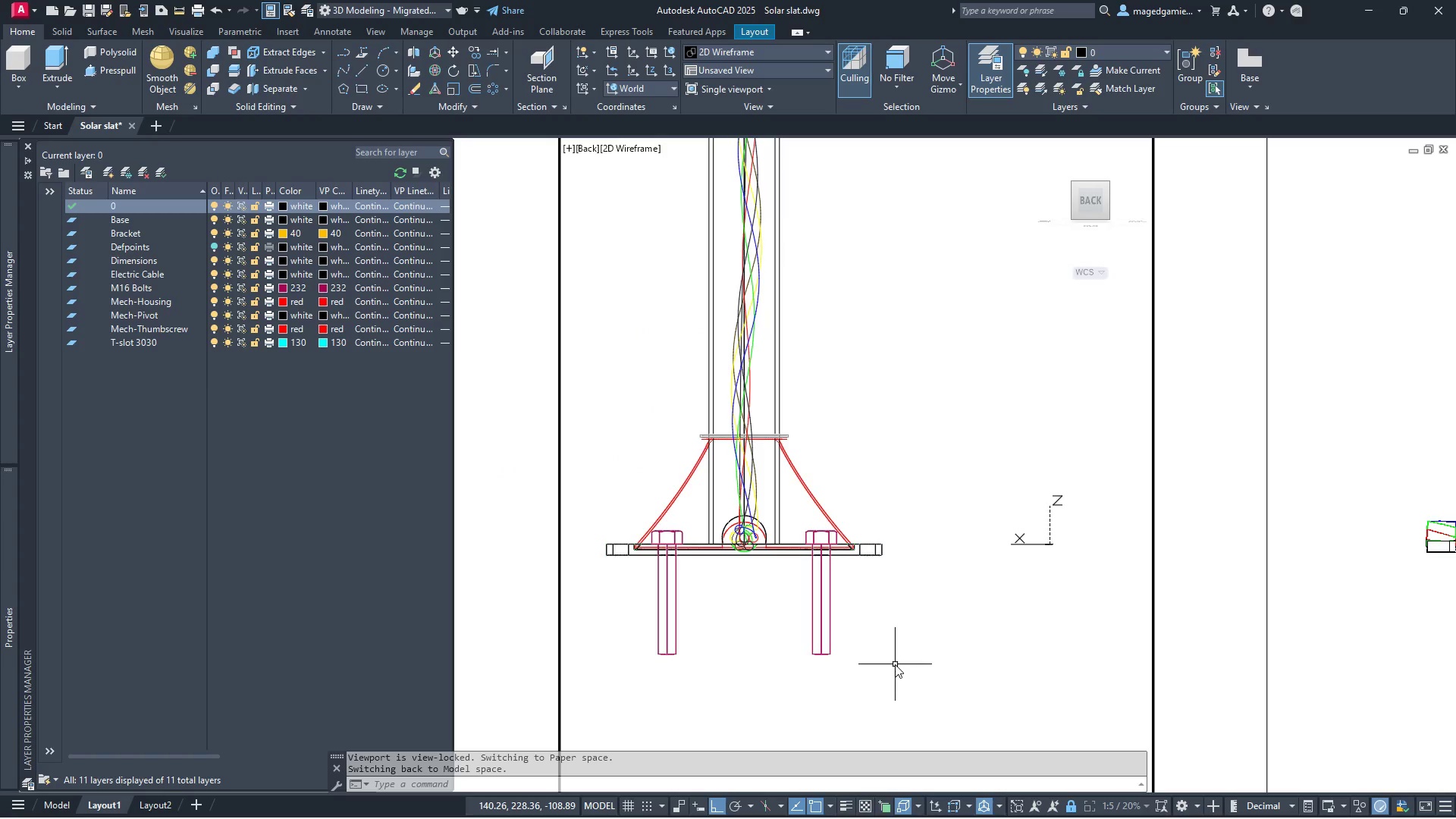 
scroll: coordinate [897, 542], scroll_direction: up, amount: 2.0
 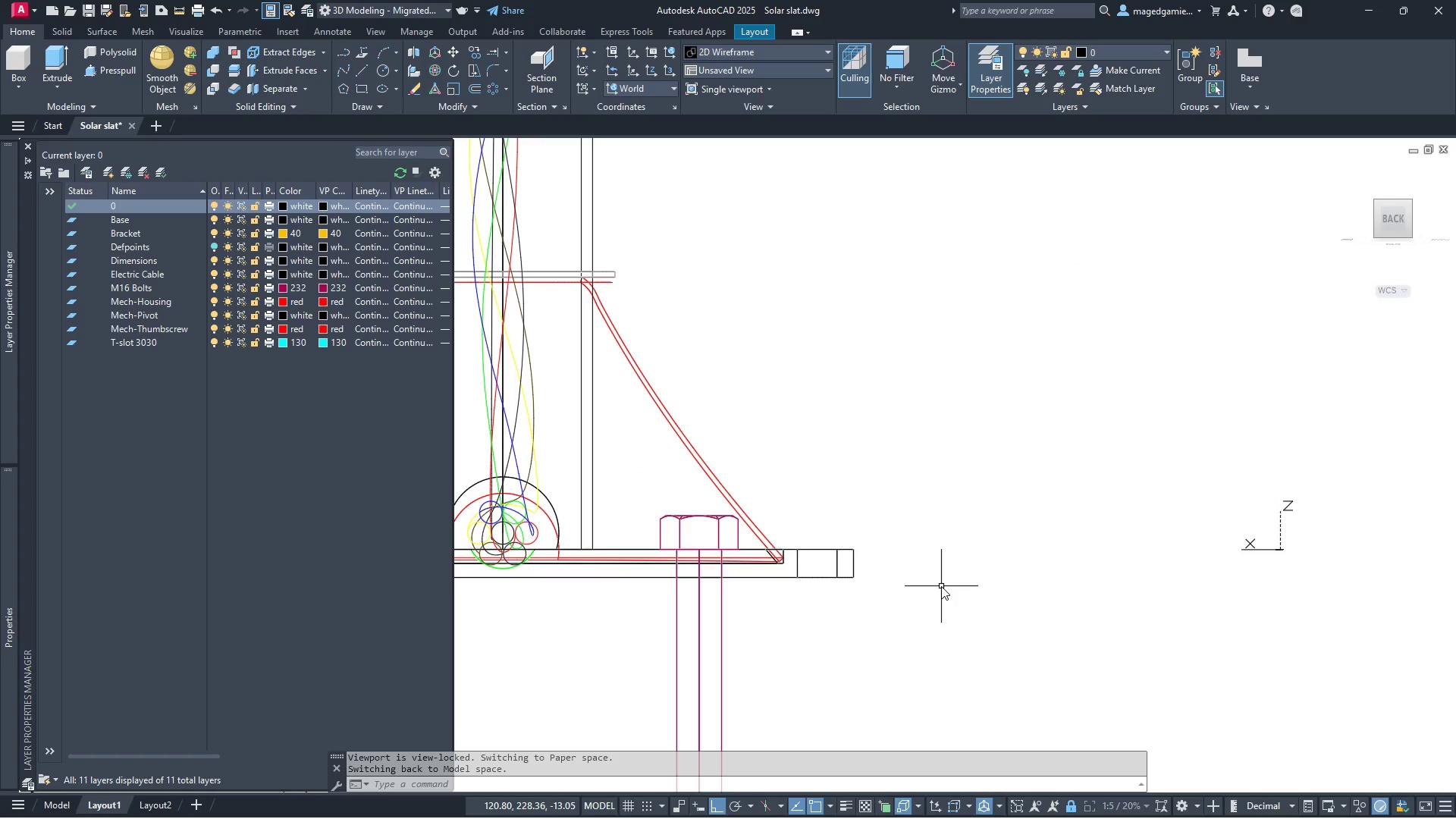 
scroll: coordinate [817, 589], scroll_direction: down, amount: 2.0
 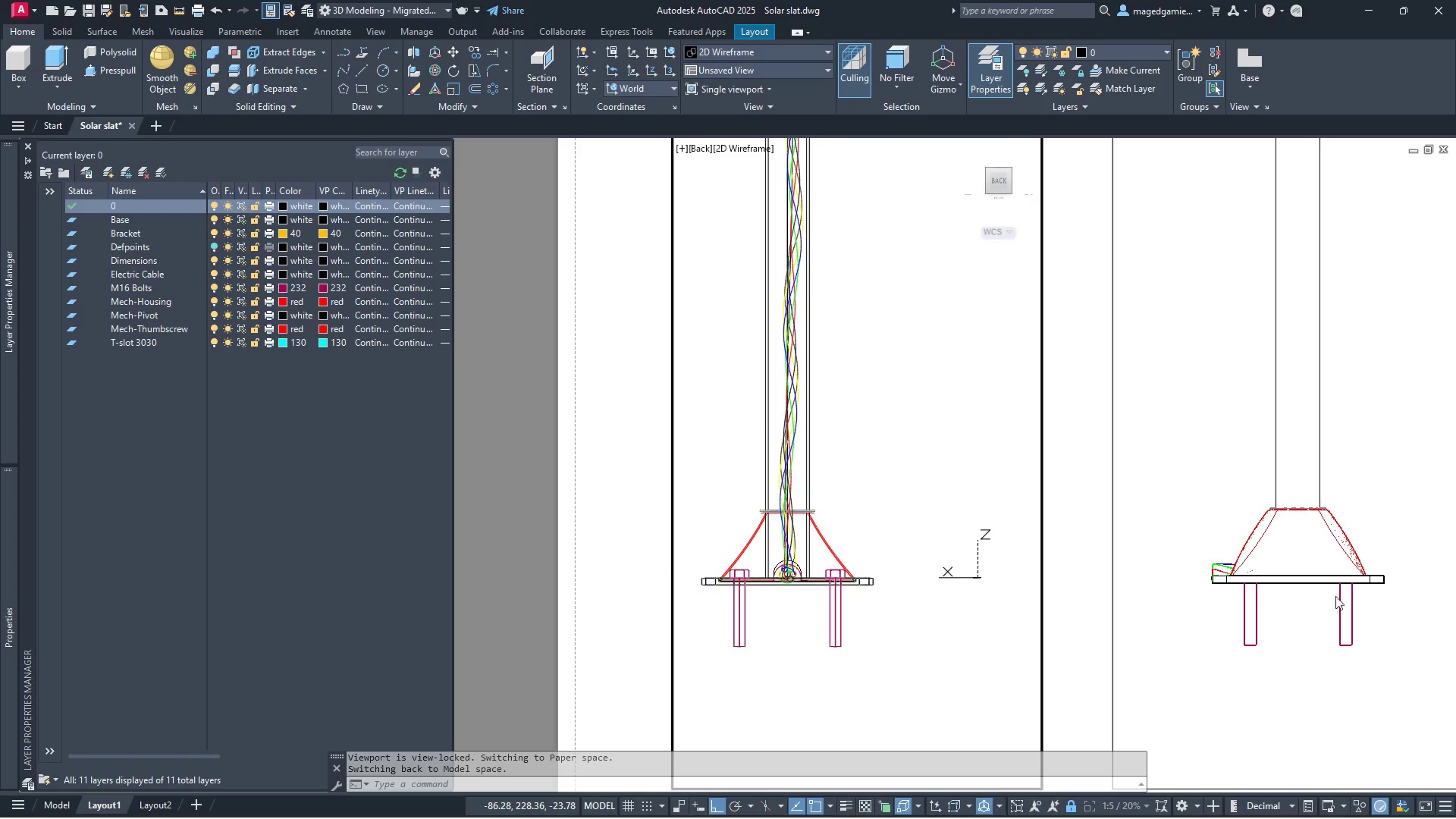 
scroll: coordinate [1352, 596], scroll_direction: up, amount: 2.0
 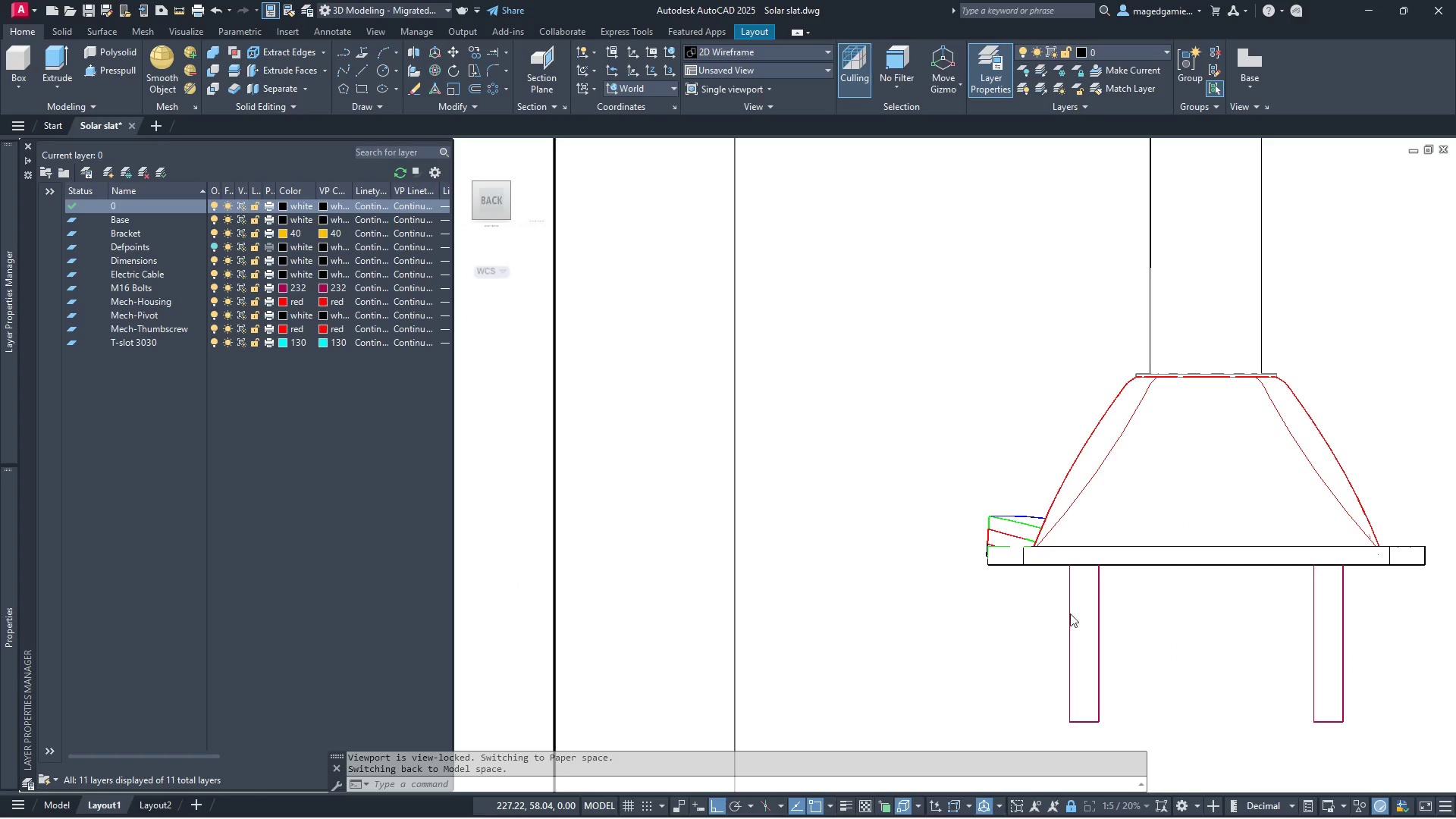 
scroll: coordinate [1011, 657], scroll_direction: down, amount: 4.0
 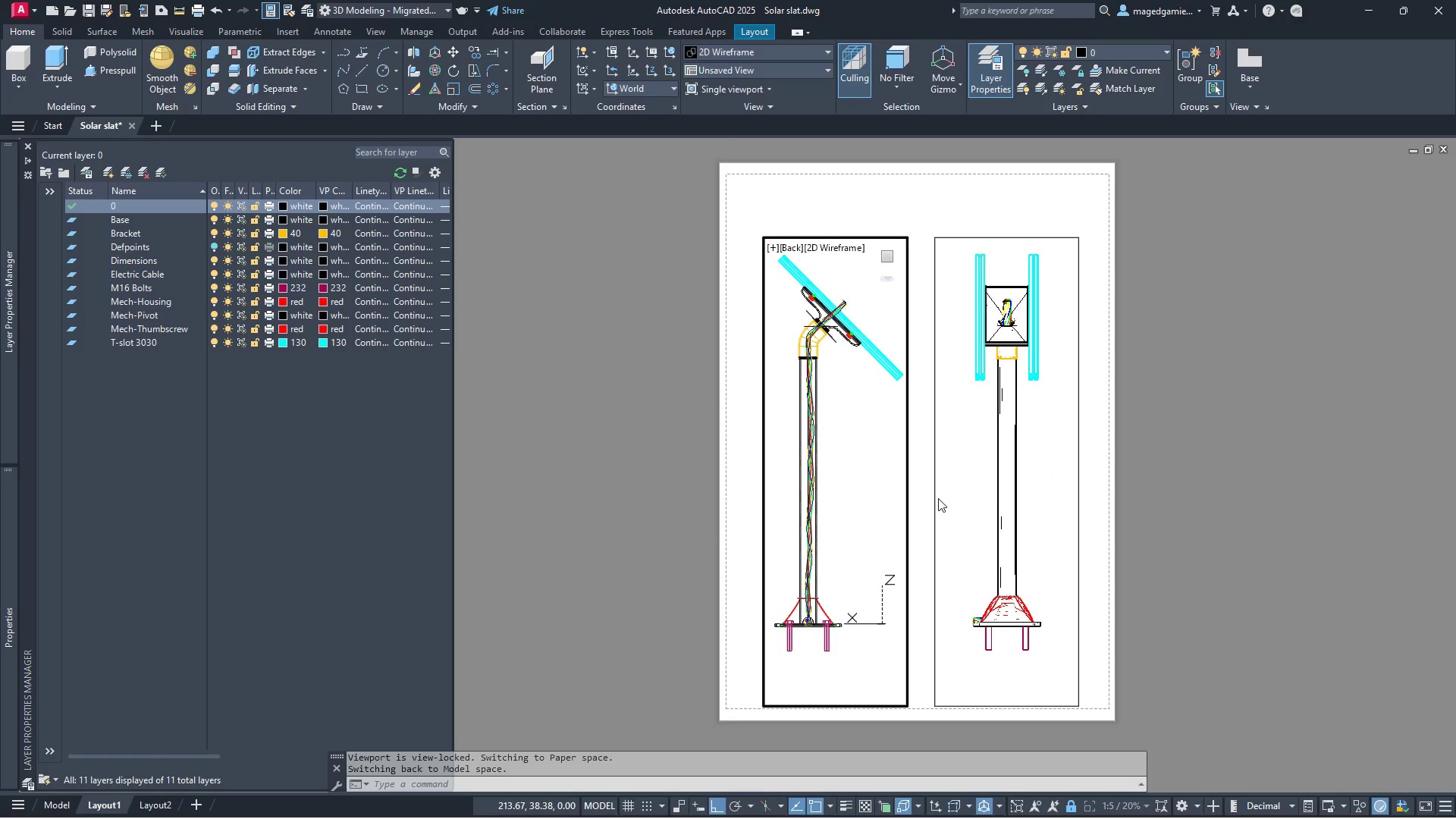 
key(Escape)
 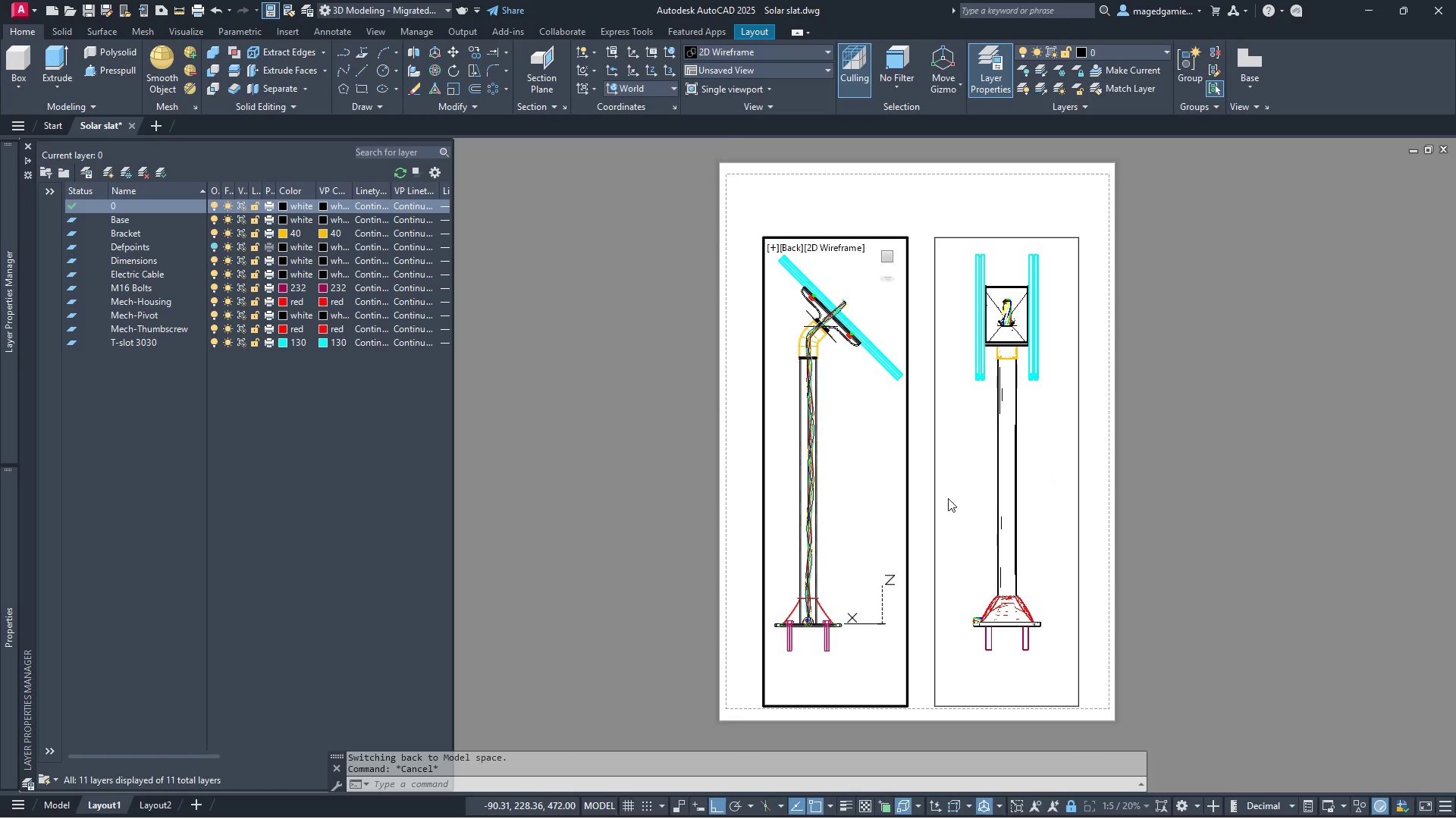 
key(Escape)
 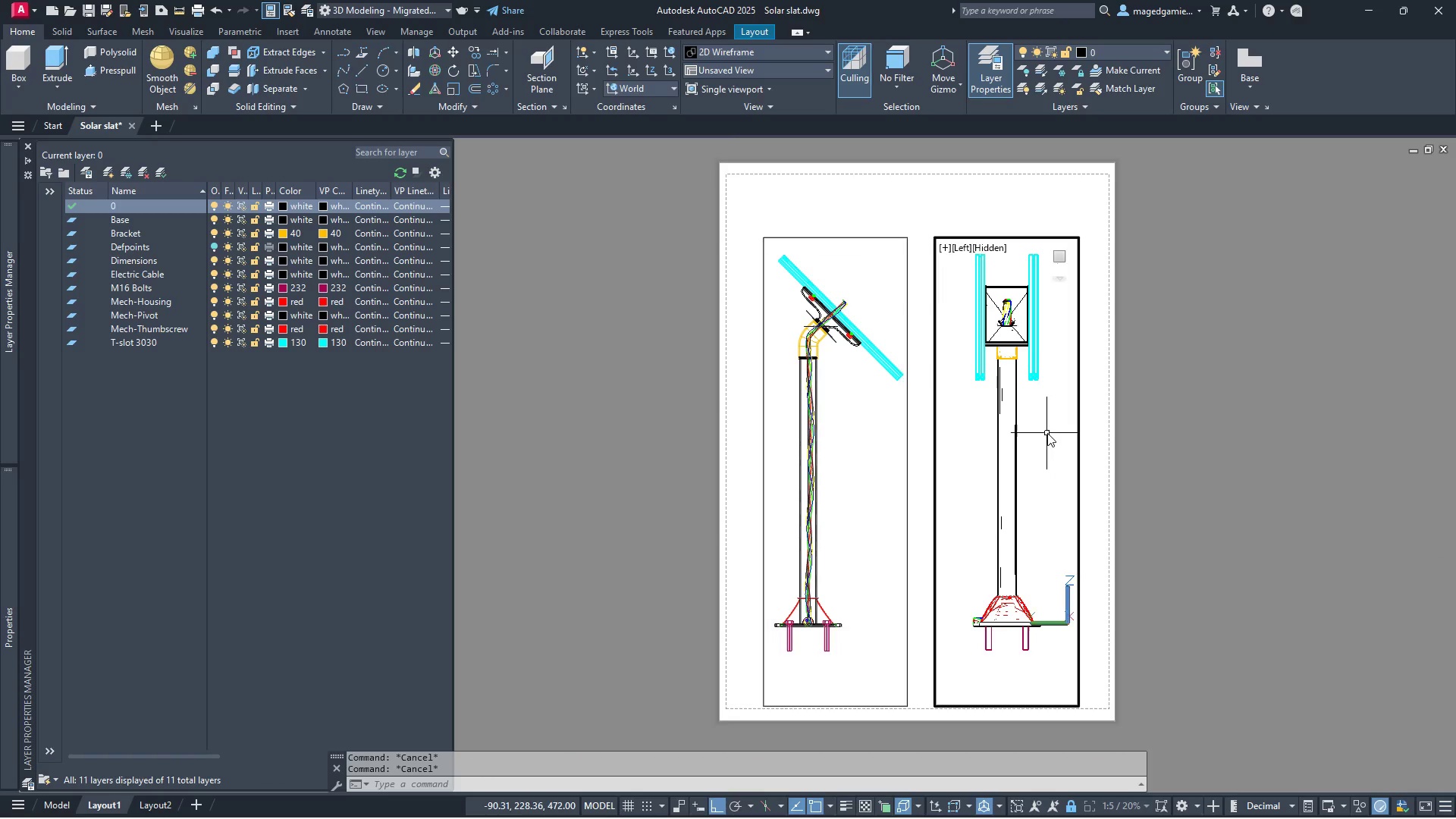 
double_click([1047, 433])
 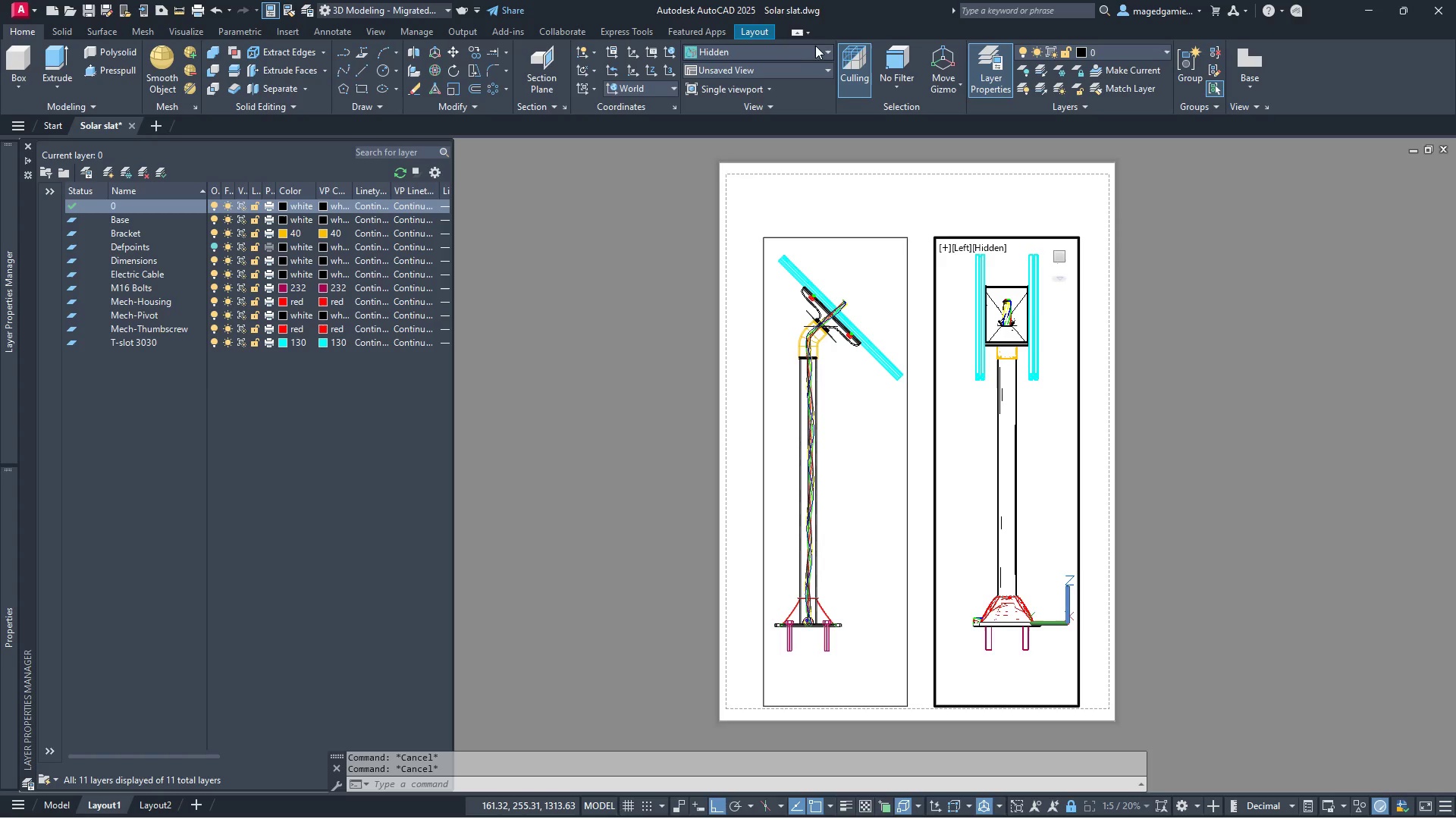 
left_click([808, 42])
 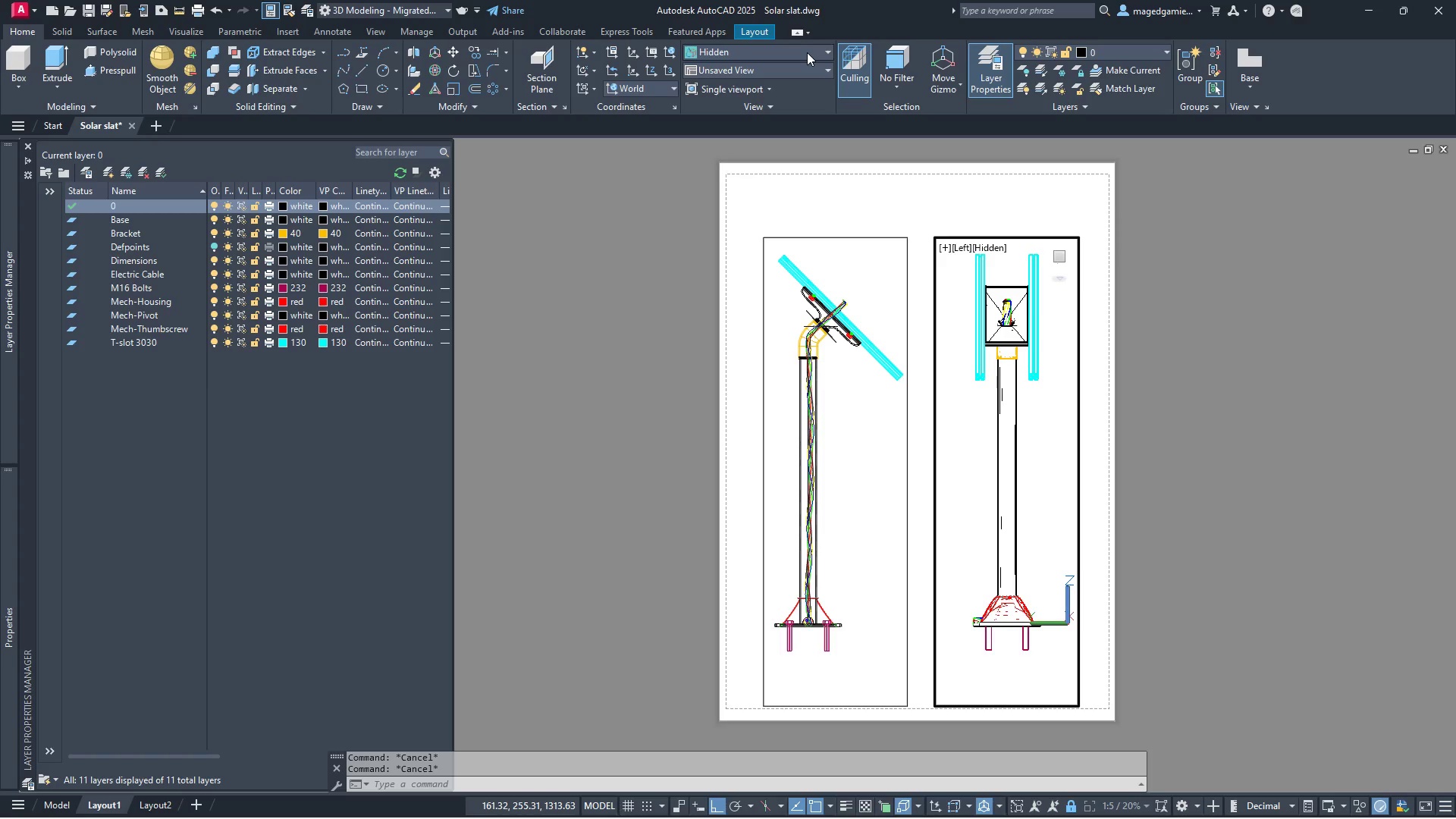 
left_click([807, 52])
 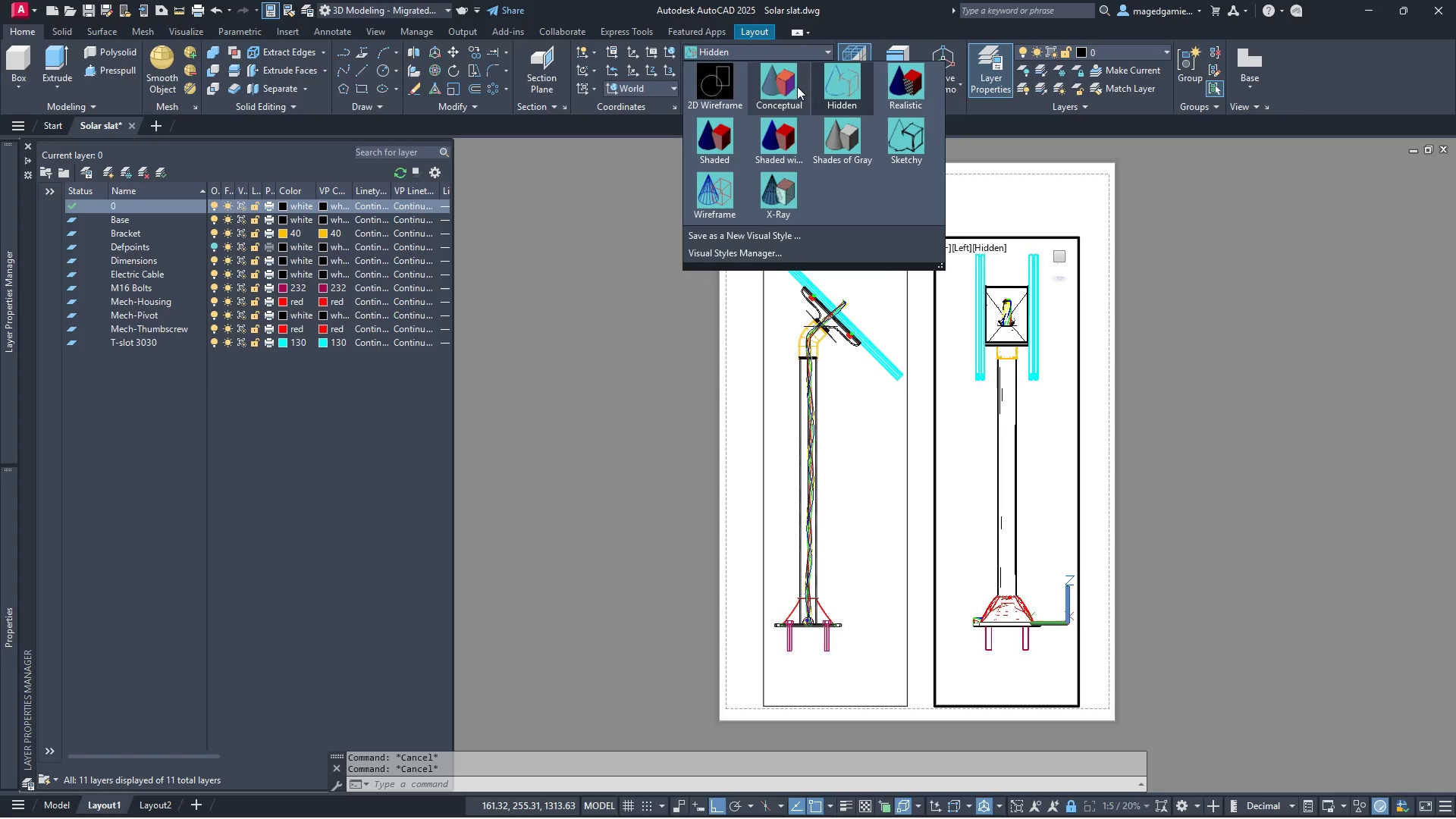 
left_click([788, 89])
 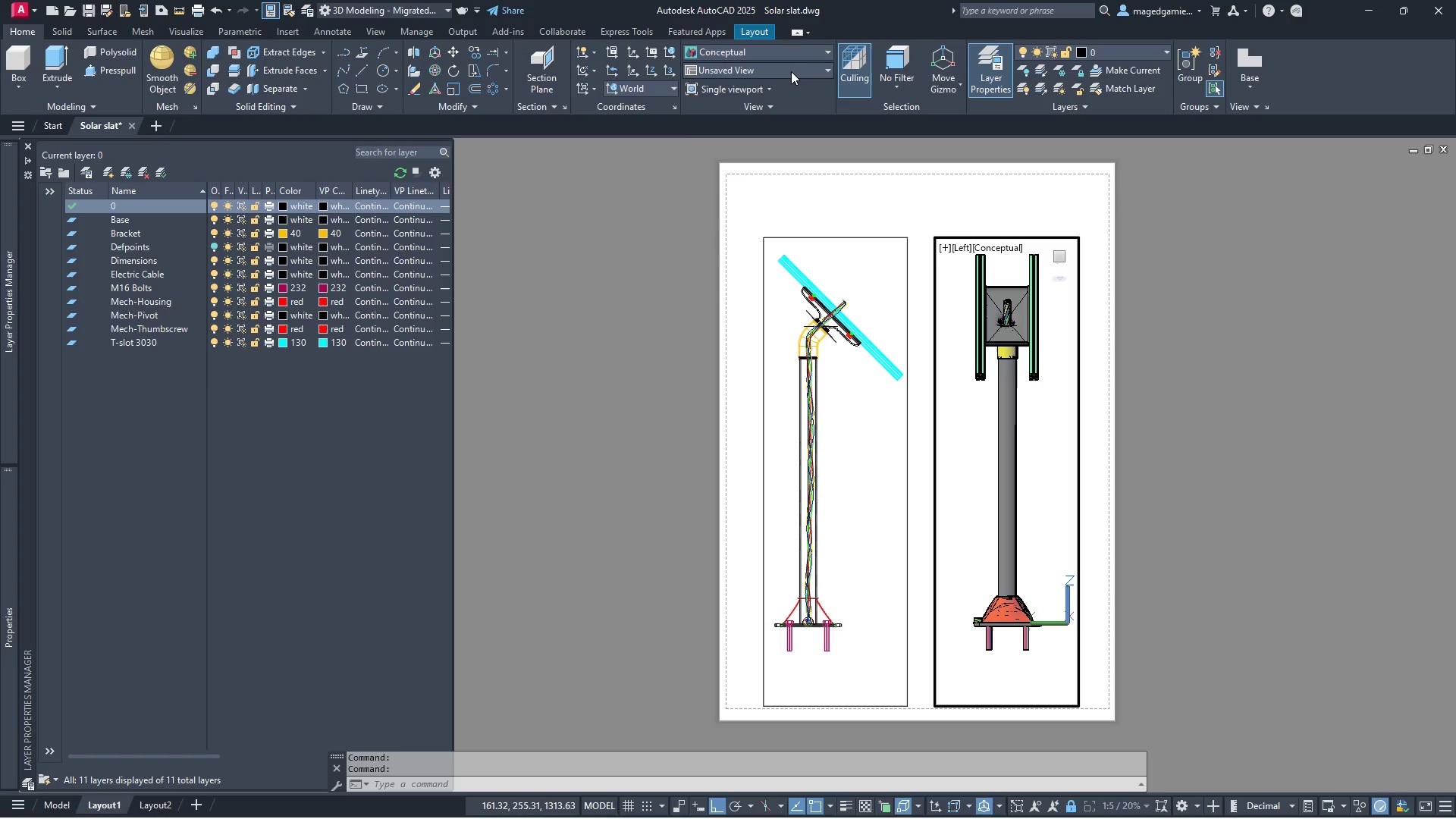 
left_click([796, 49])
 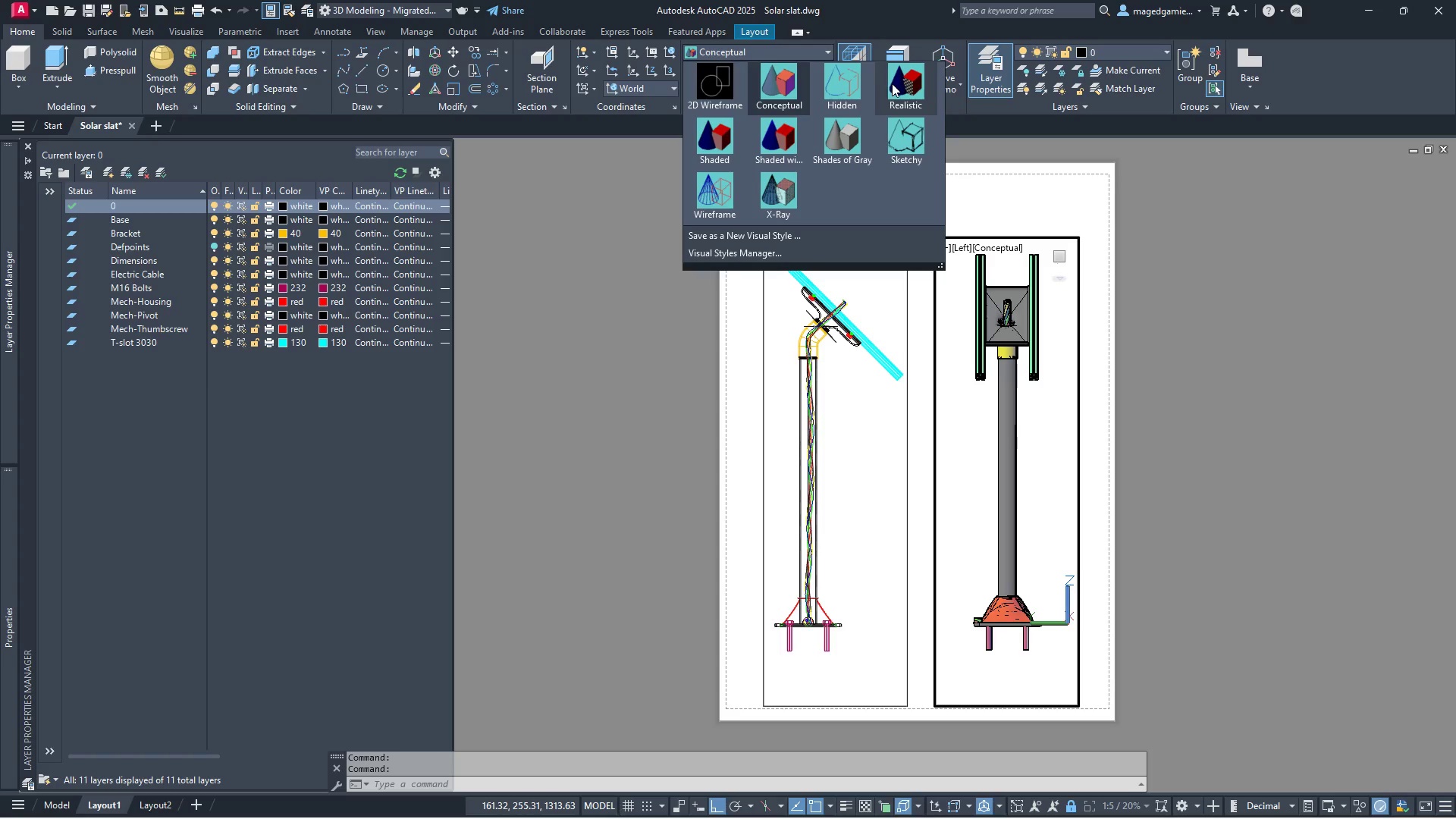 
left_click([899, 83])
 